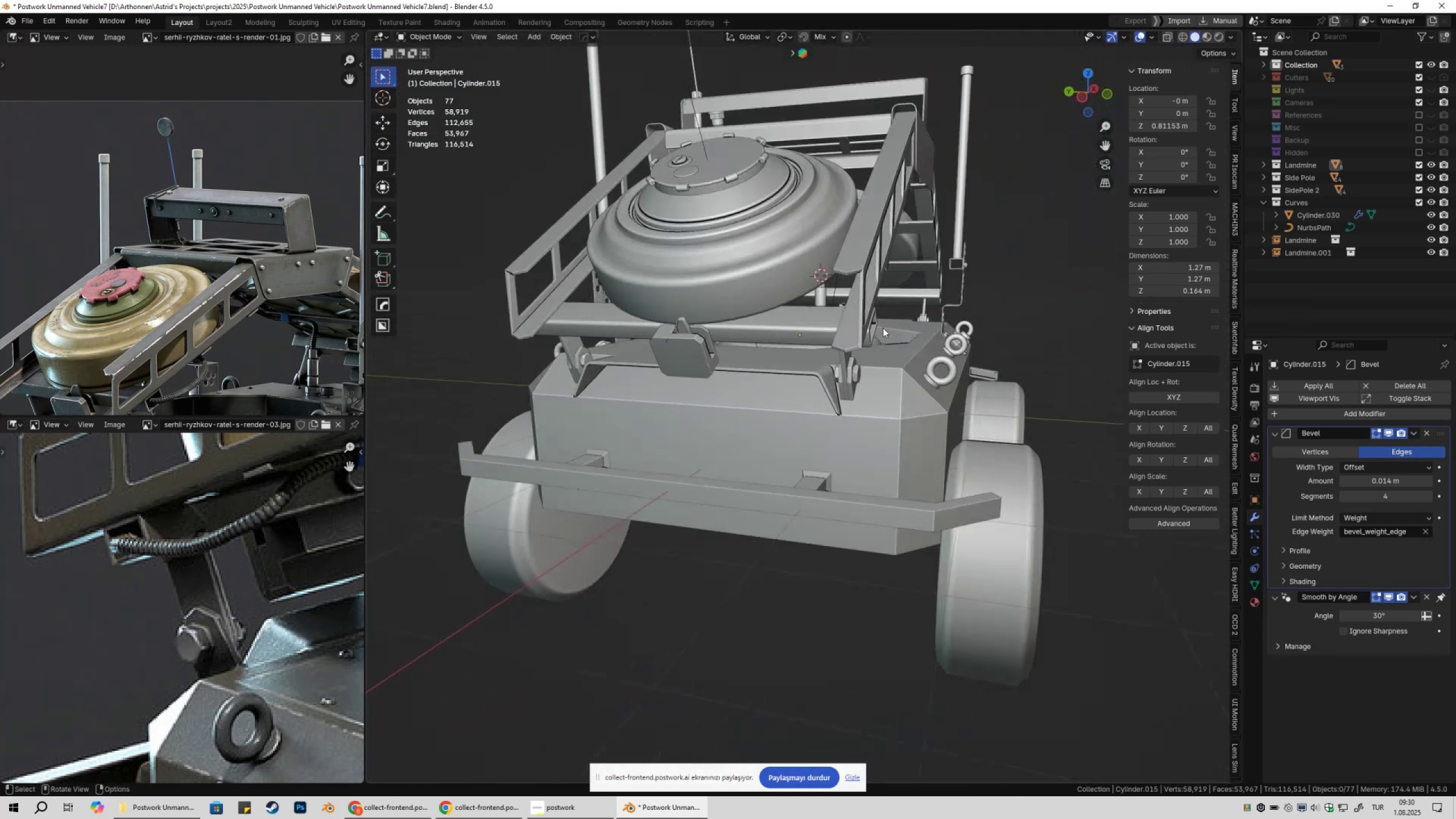 
key(Shift+ShiftLeft)
 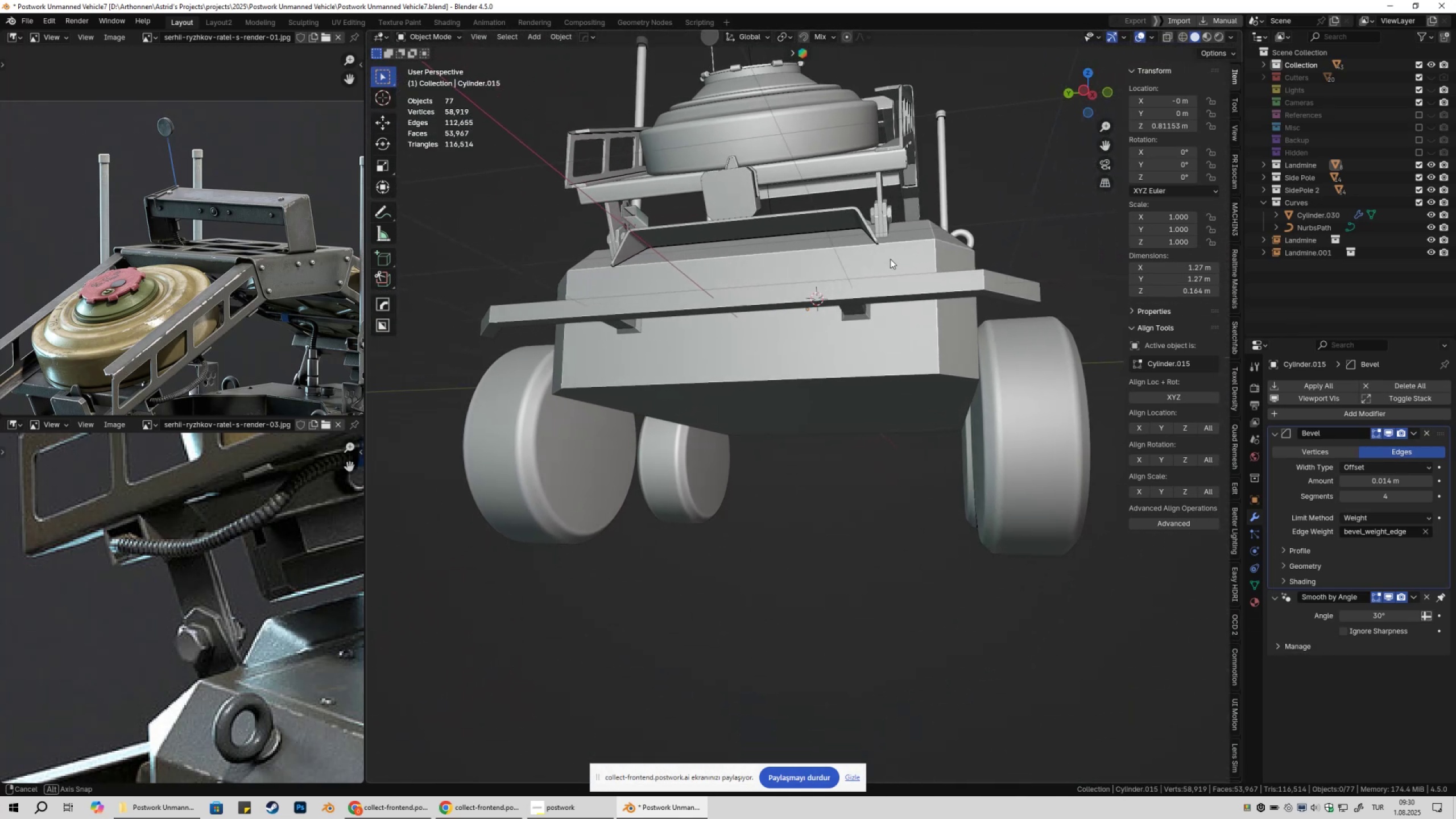 
scroll: coordinate [745, 402], scroll_direction: up, amount: 3.0
 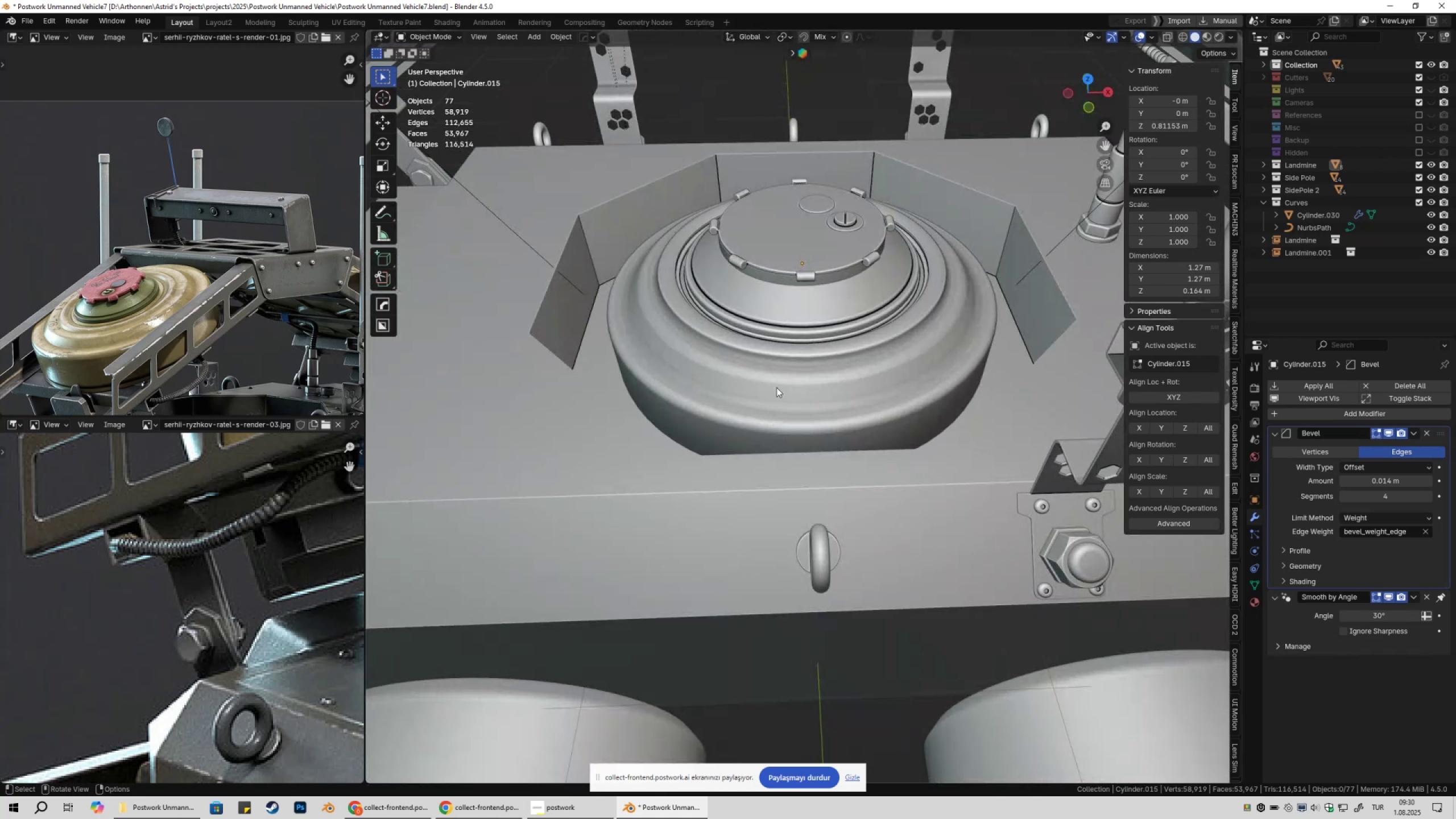 
left_click([776, 387])
 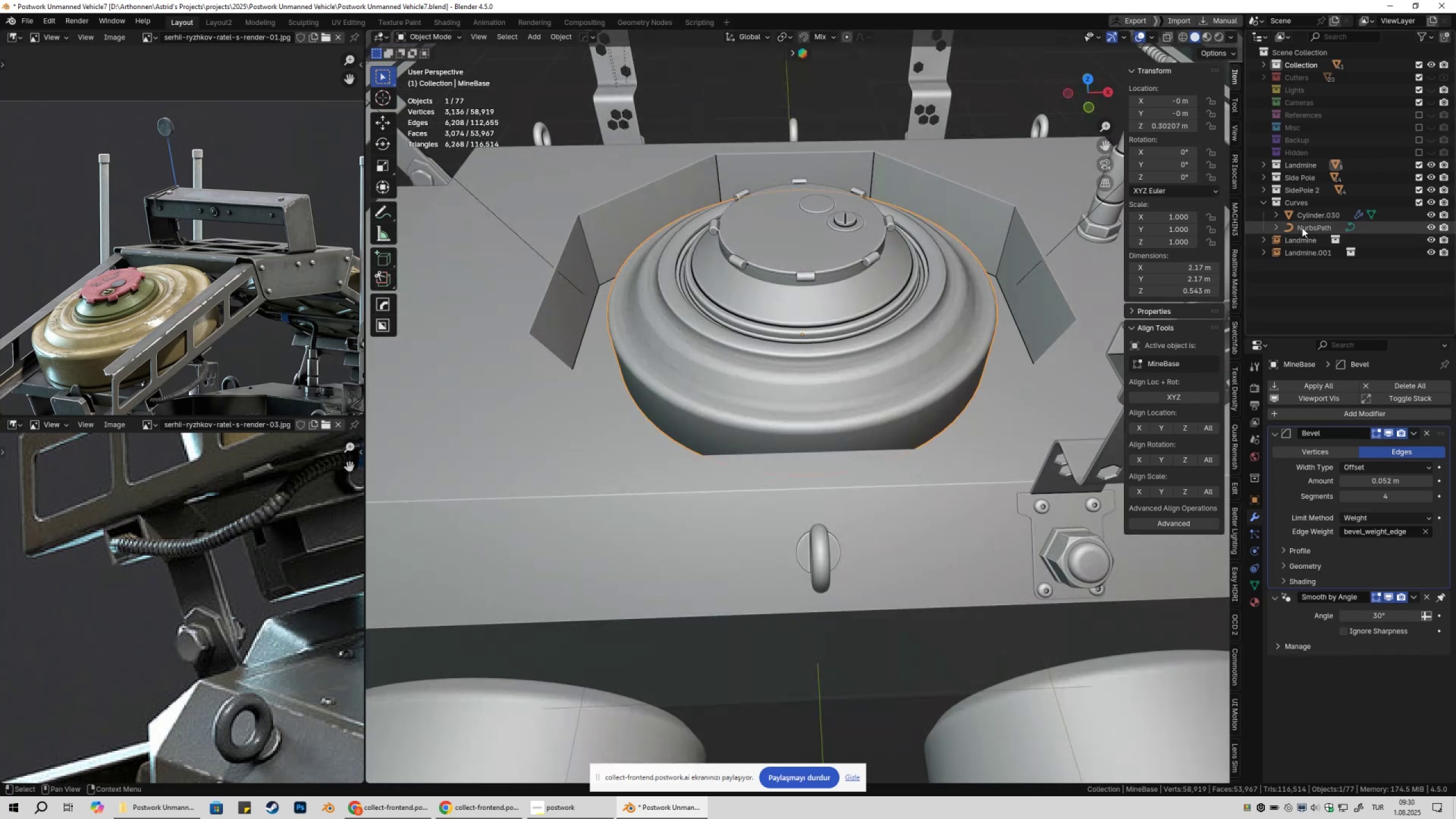 
key(Shift+ShiftLeft)
 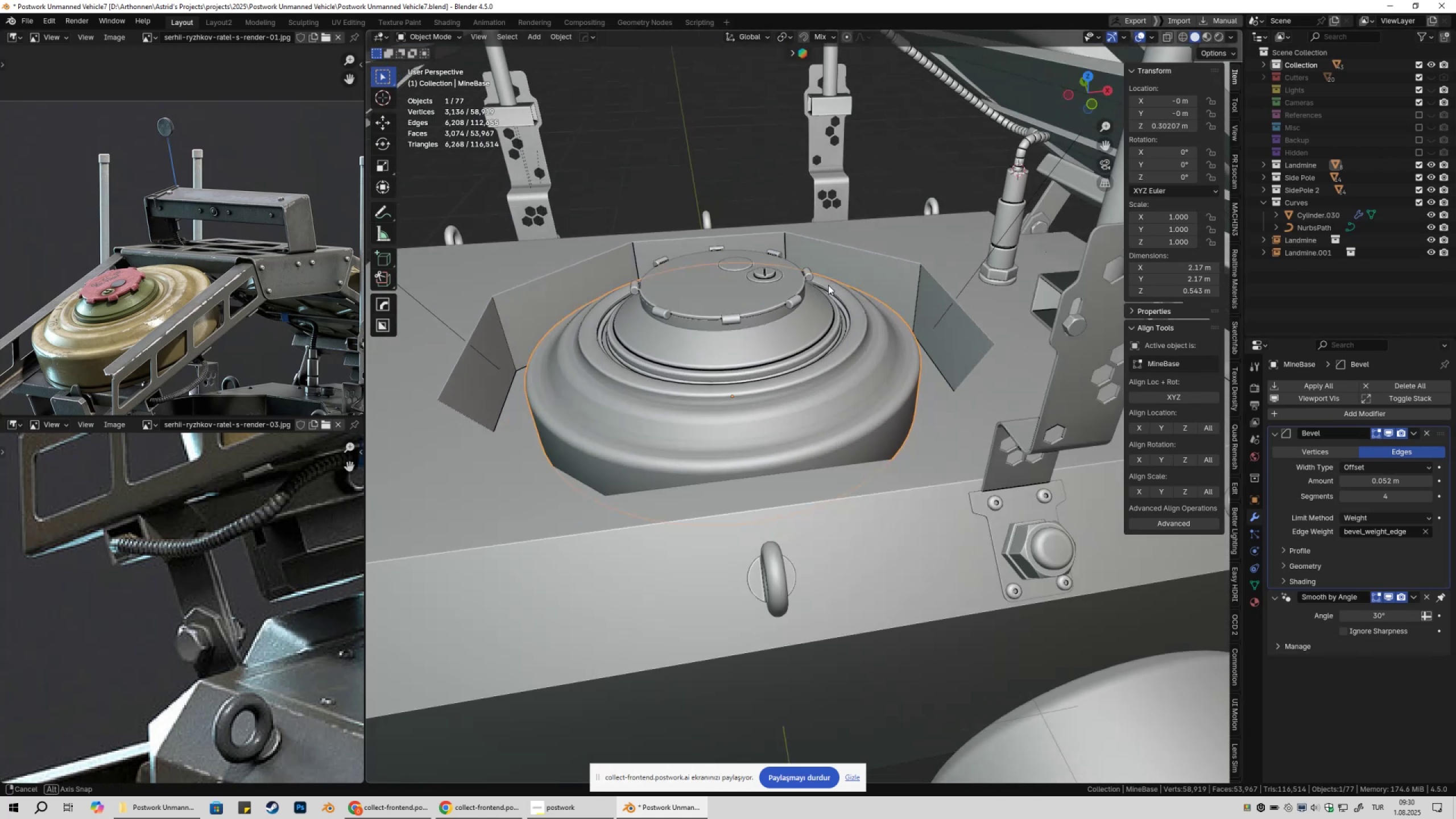 
key(S)
 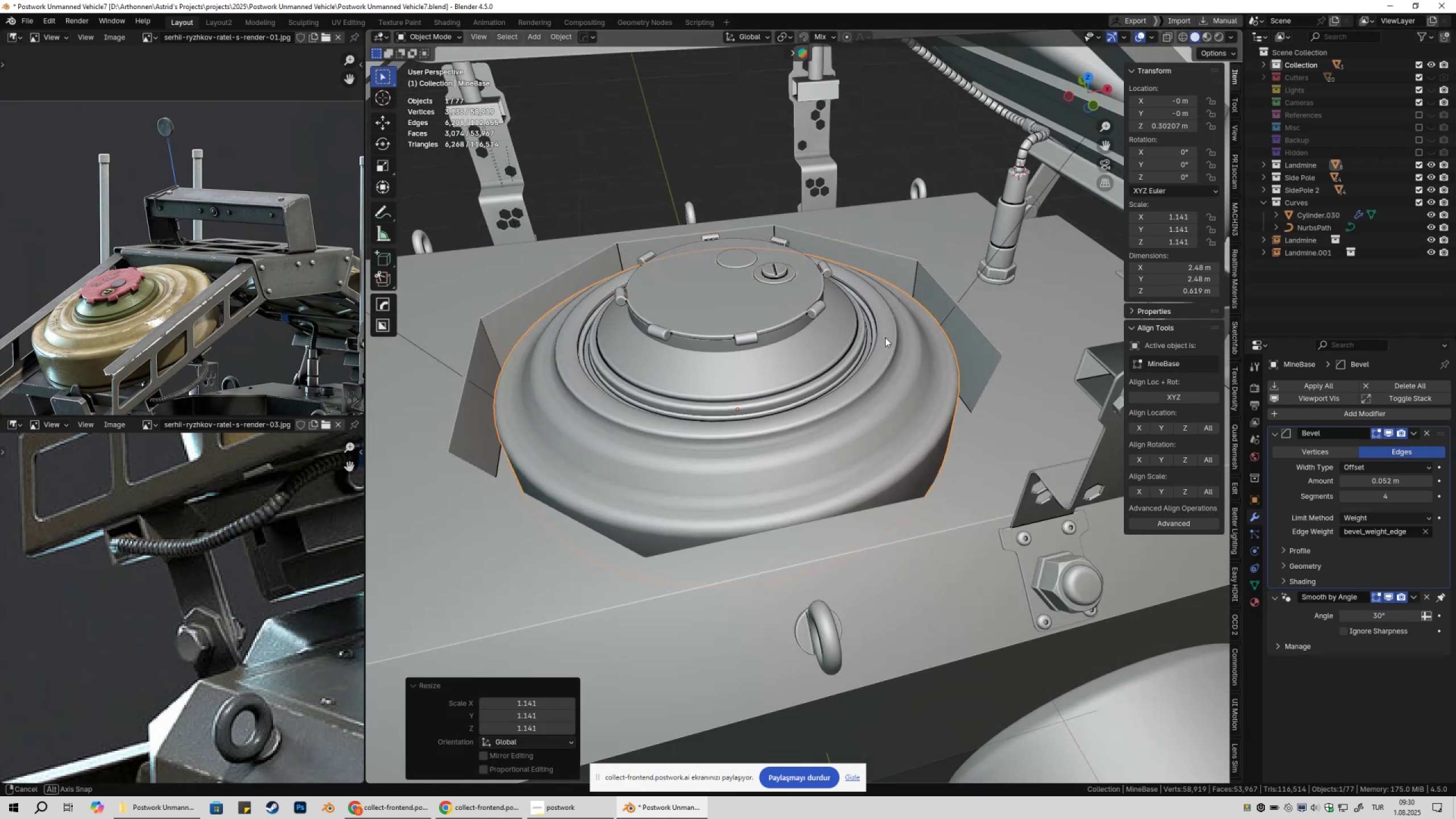 
scroll: coordinate [886, 344], scroll_direction: down, amount: 3.0
 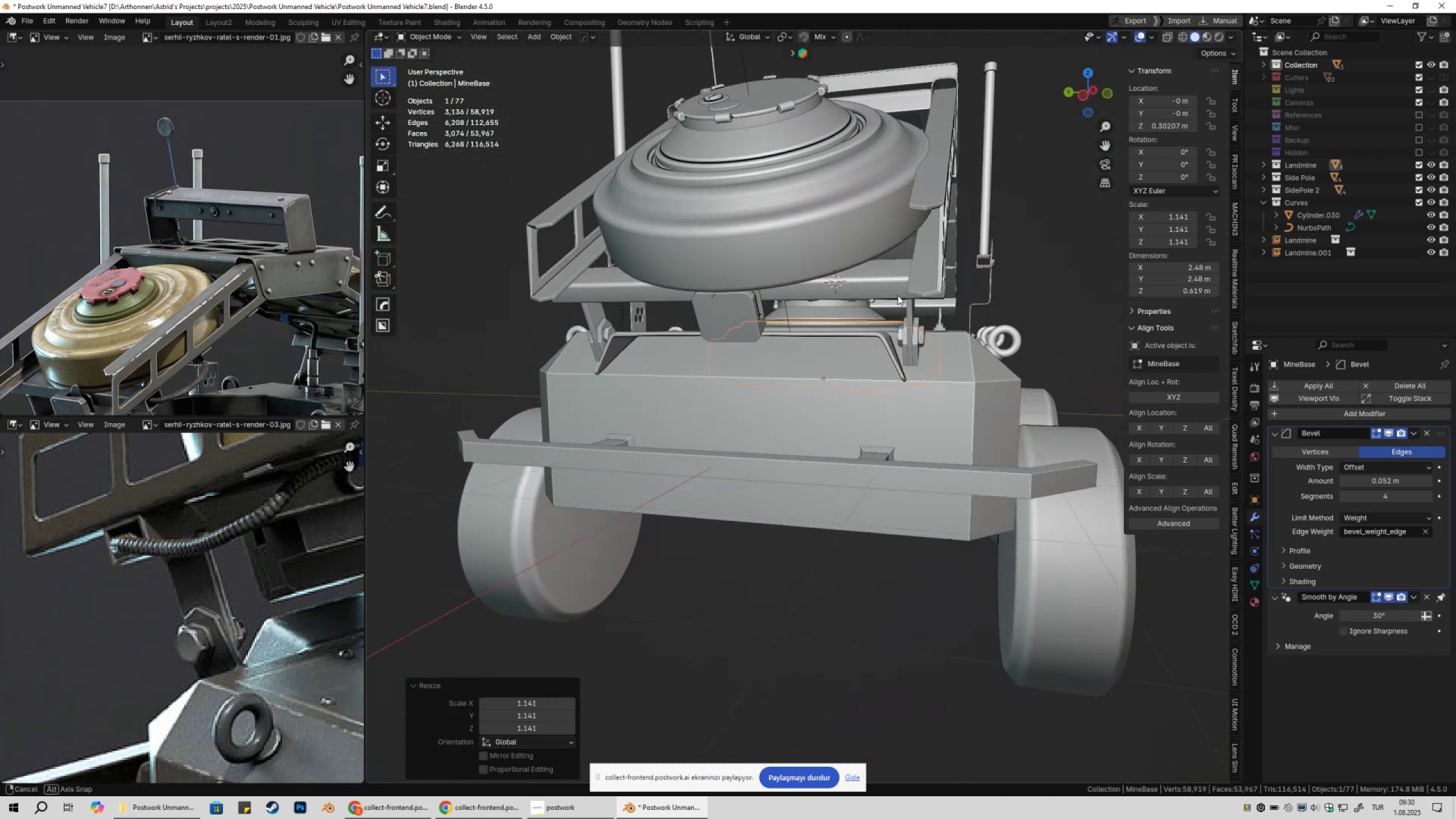 
key(Shift+ShiftLeft)
 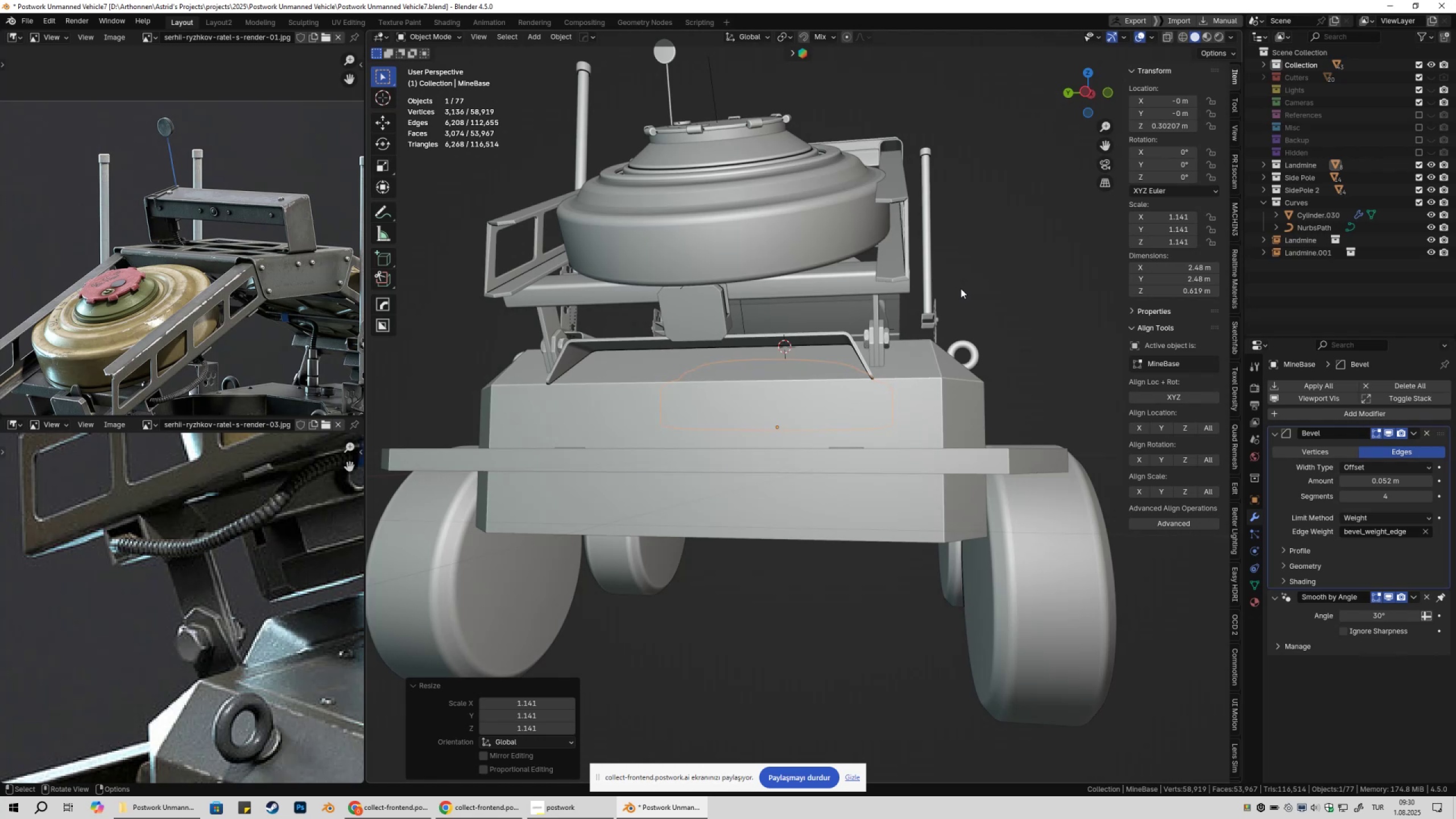 
key(S)
 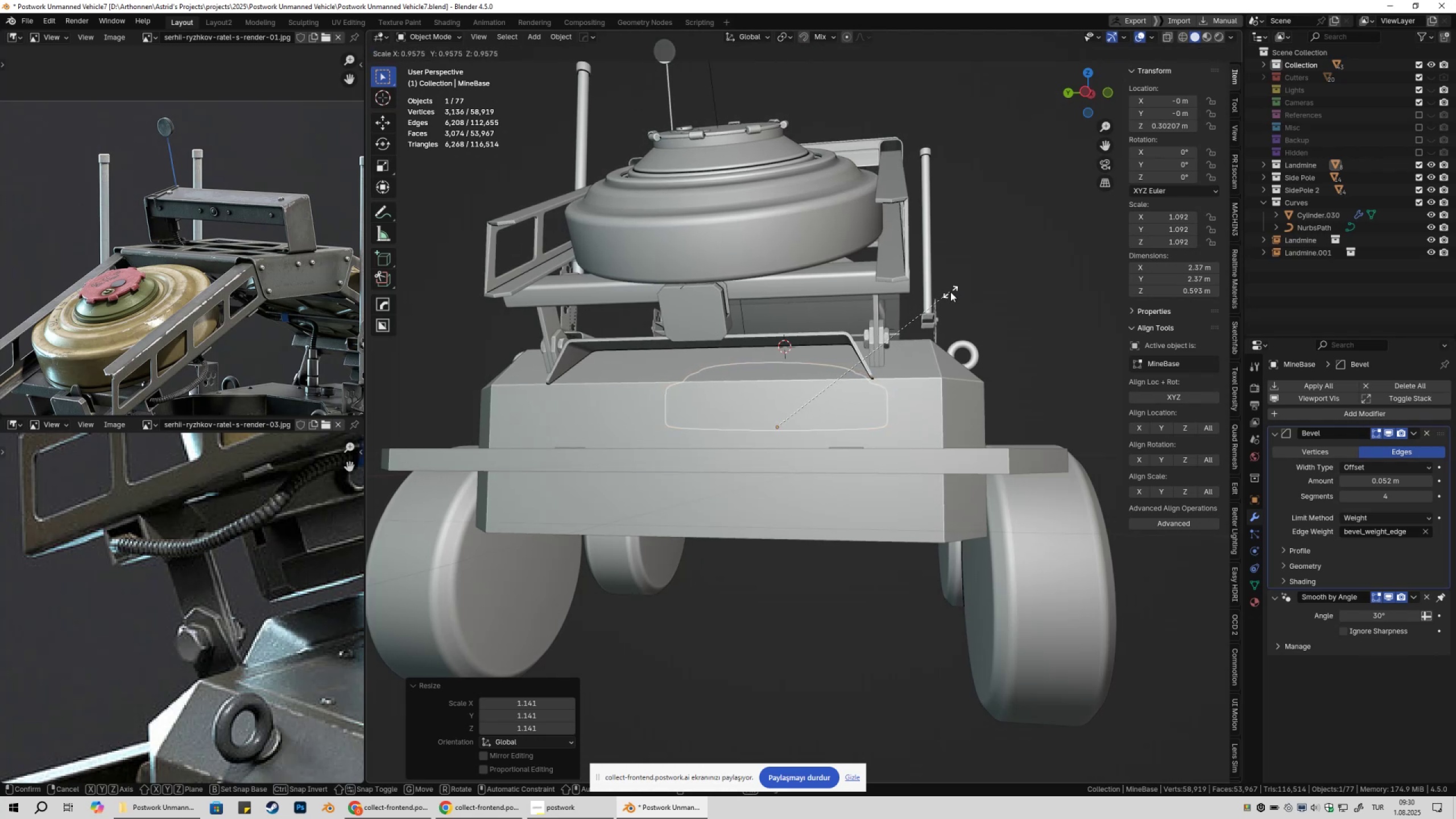 
scroll: coordinate [878, 360], scroll_direction: down, amount: 3.0
 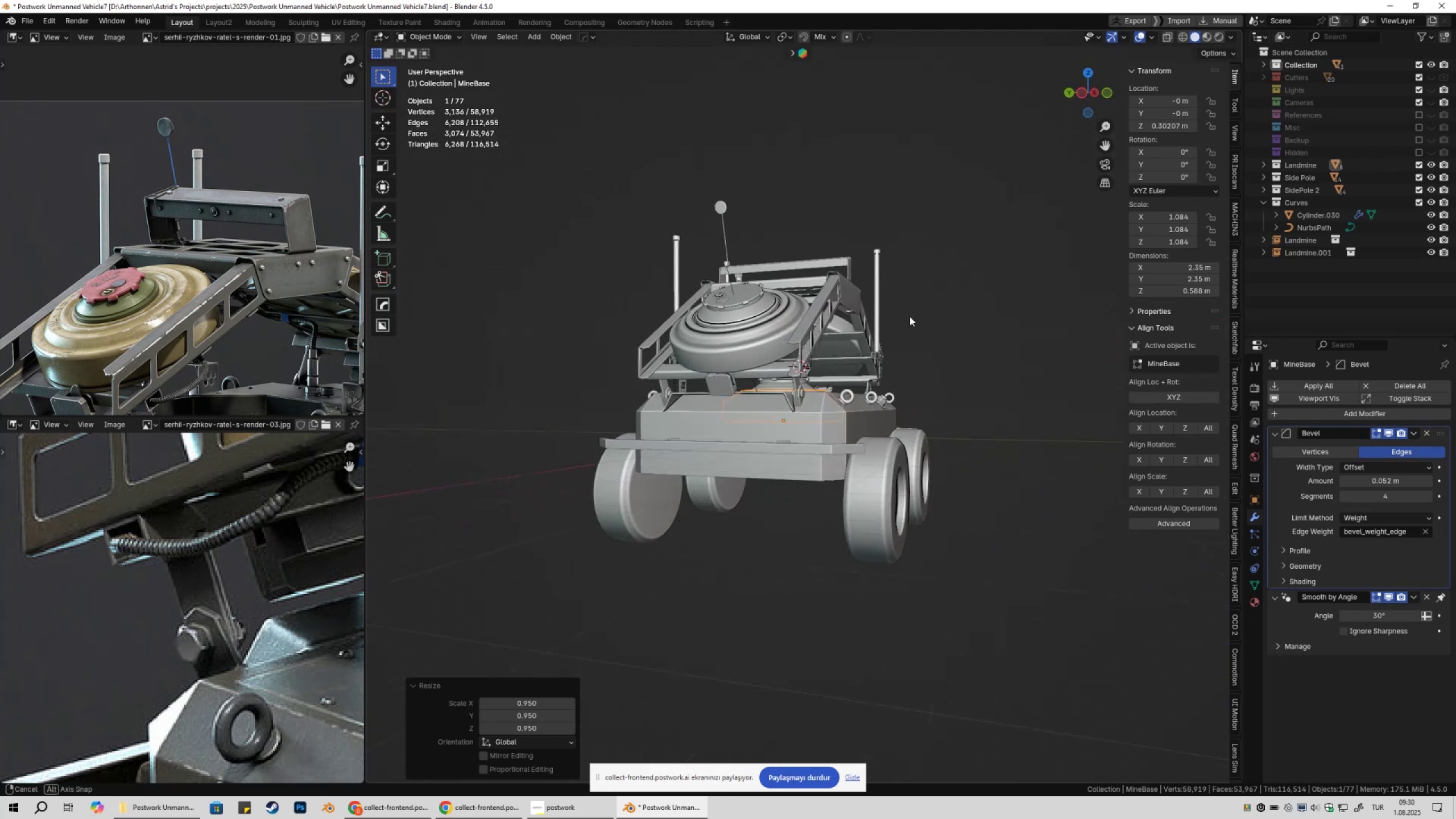 
scroll: coordinate [929, 301], scroll_direction: up, amount: 3.0
 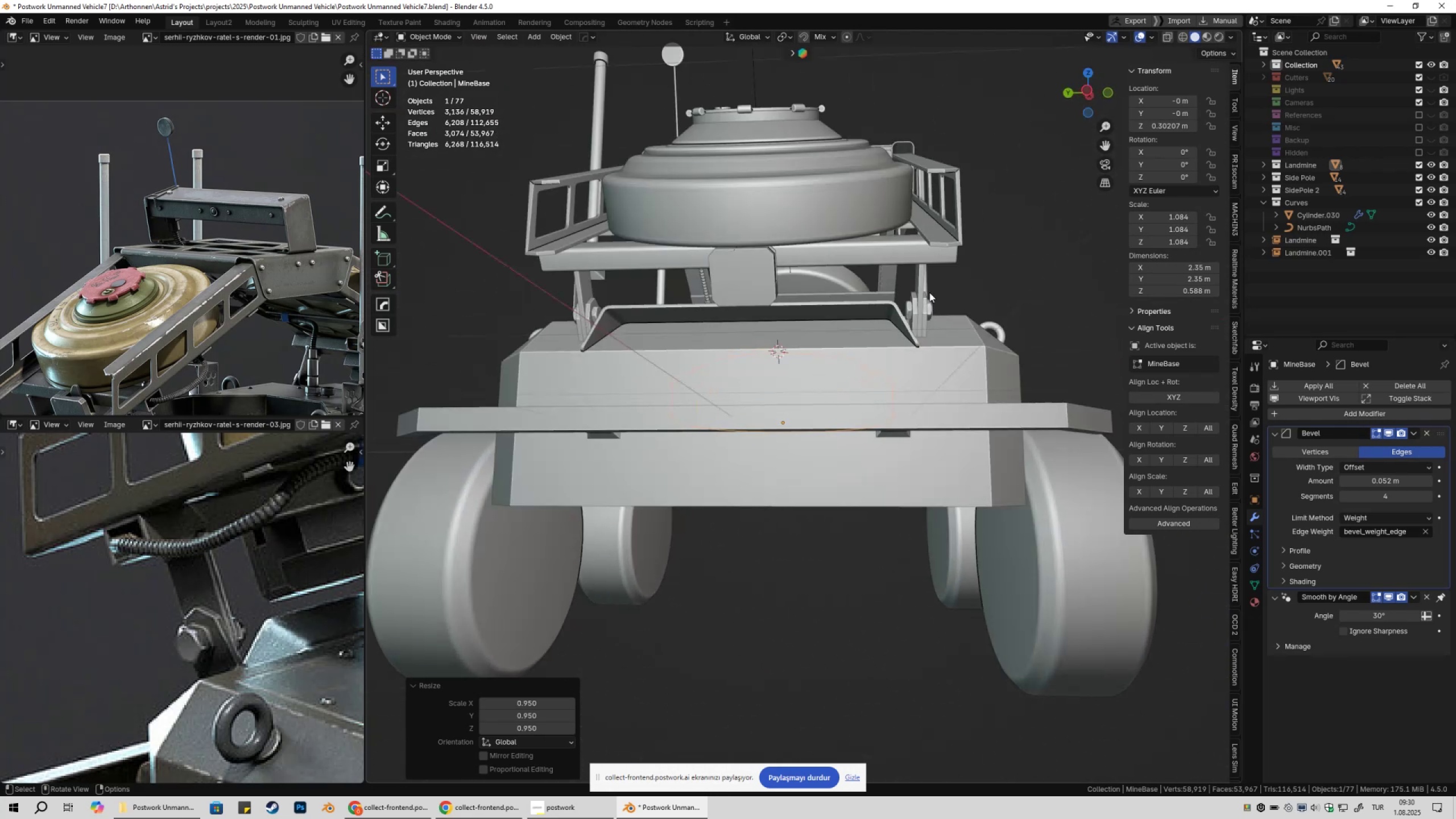 
key(Shift+ShiftLeft)
 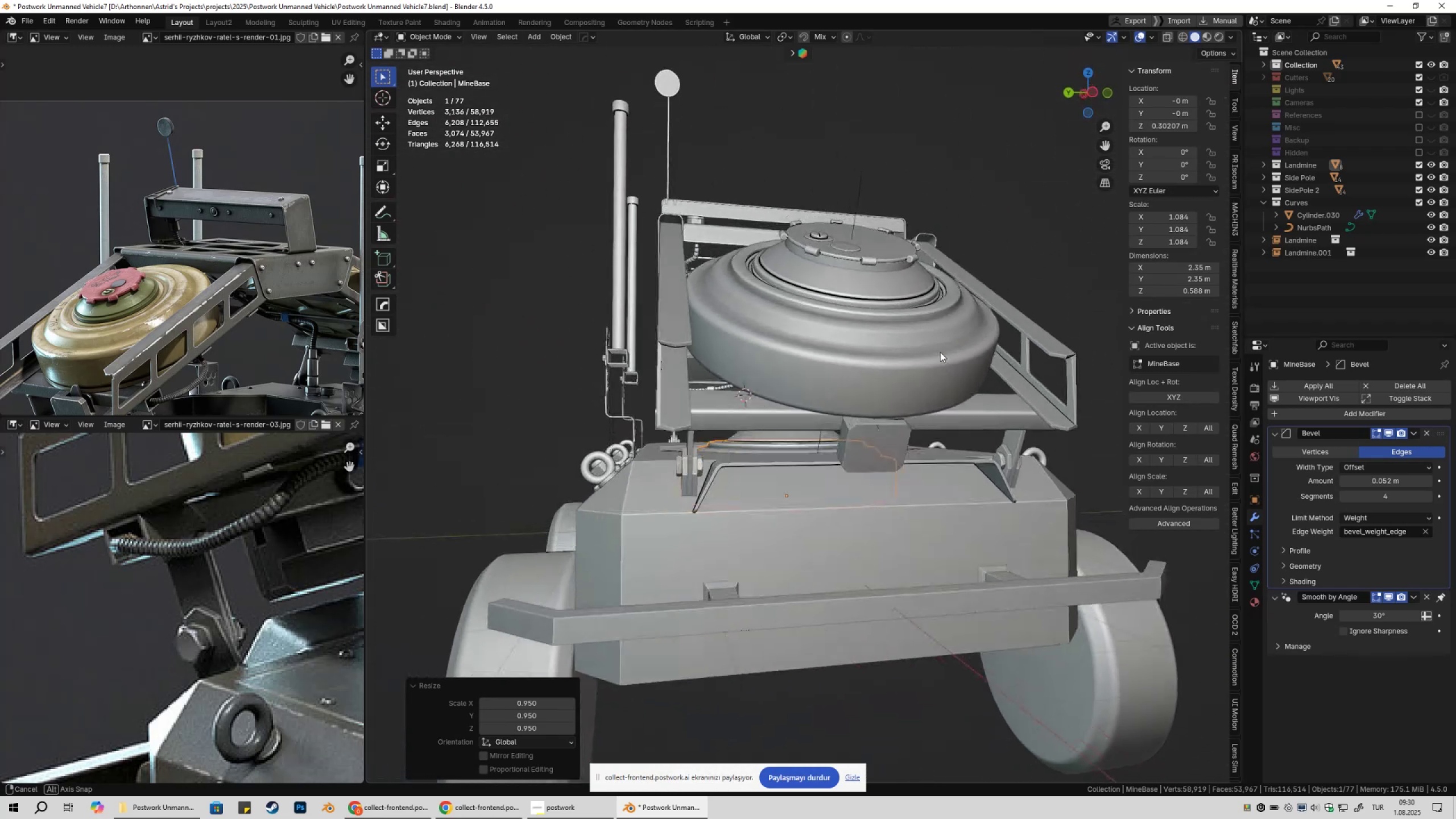 
wait(11.56)
 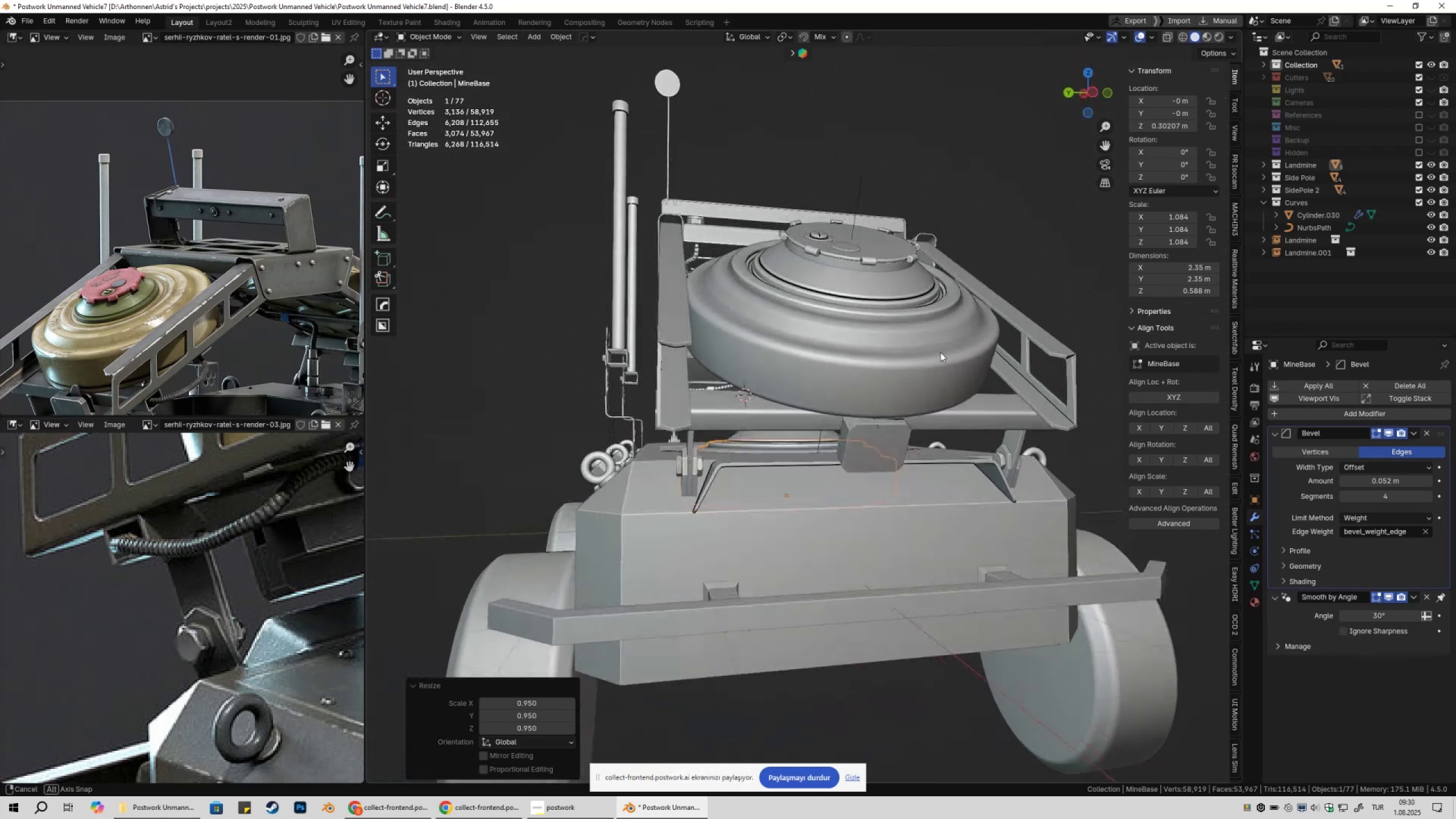 
key(S)
 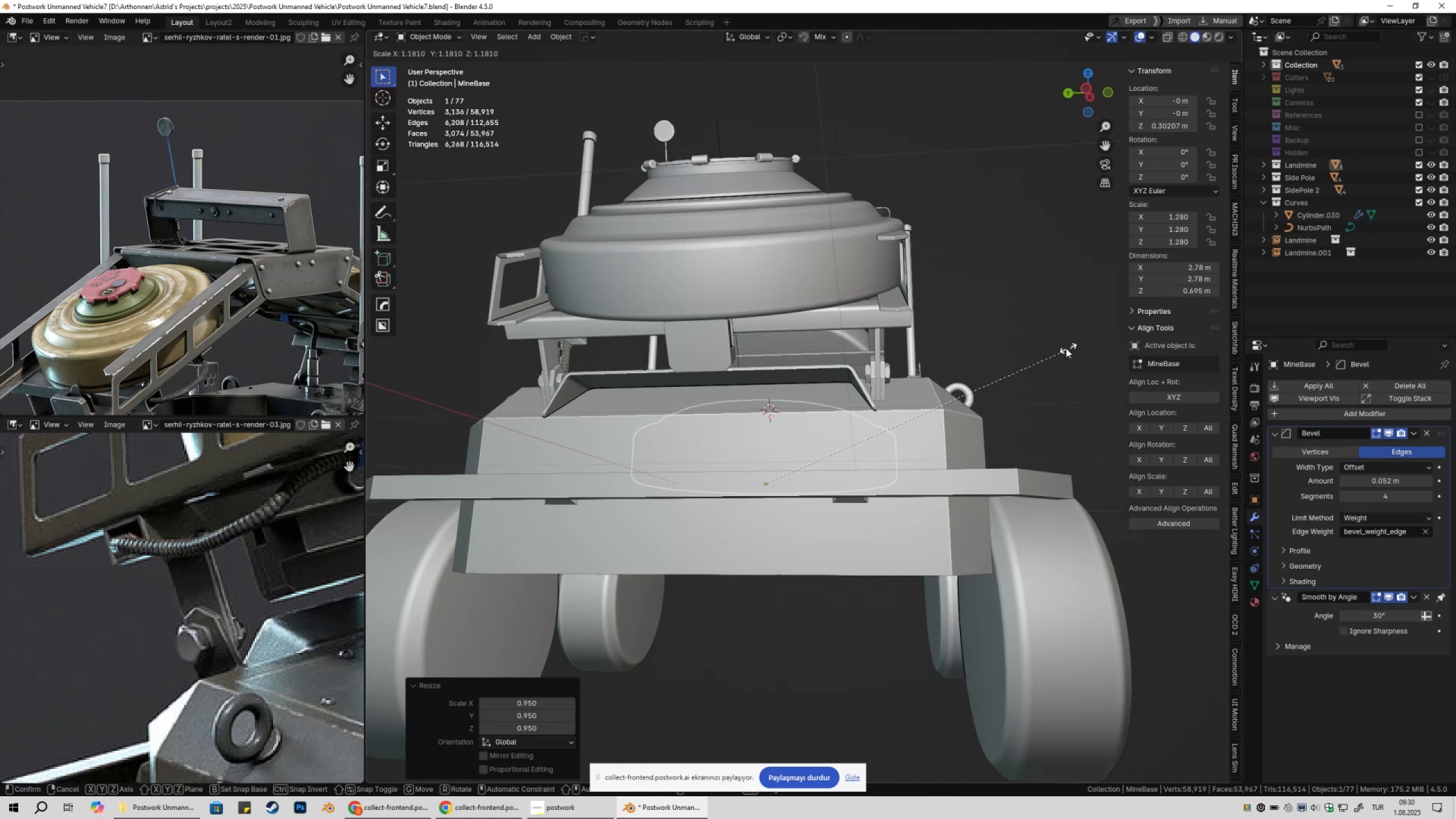 
wait(9.9)
 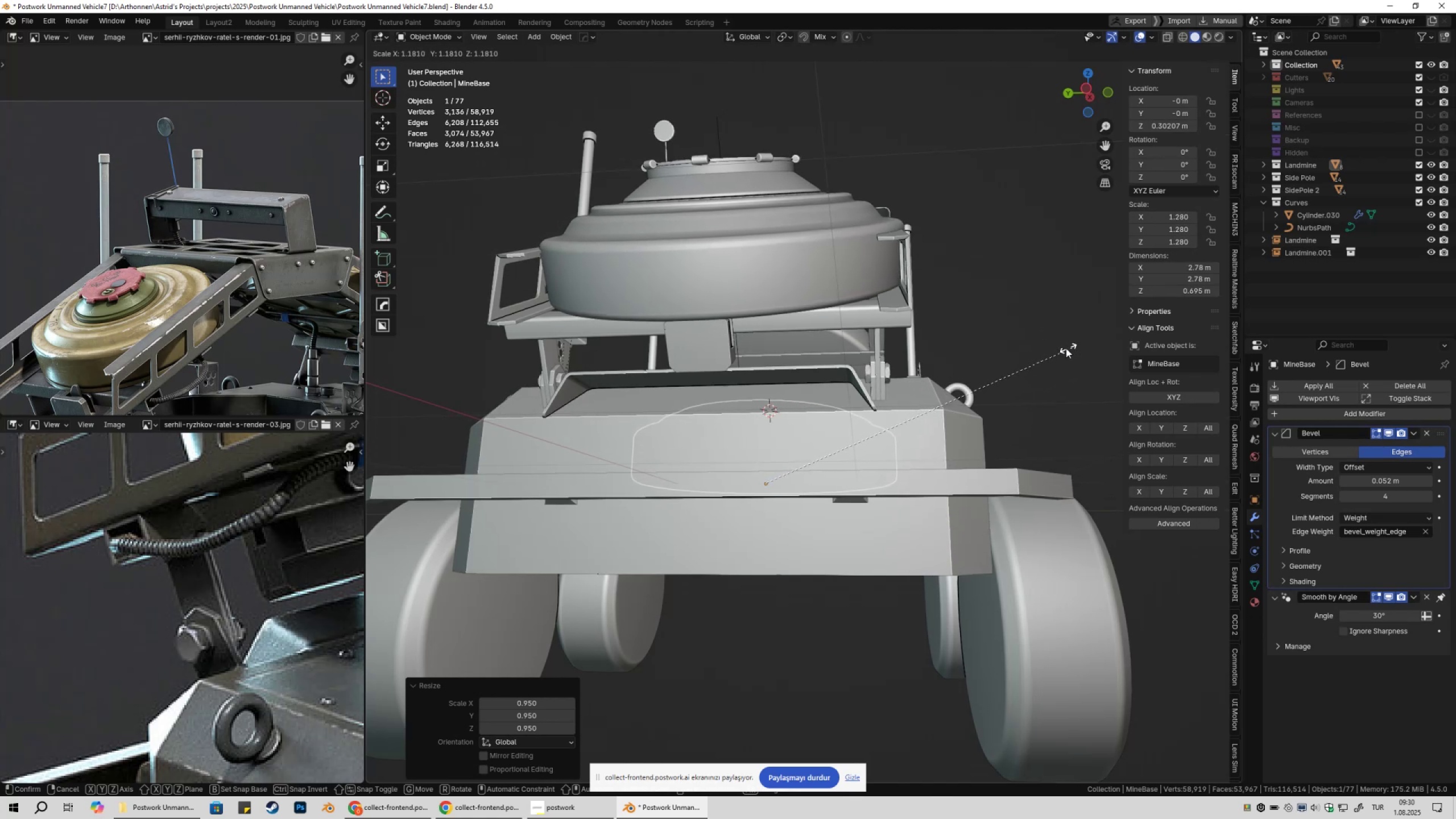 
hold_key(key=ShiftLeft, duration=0.36)
 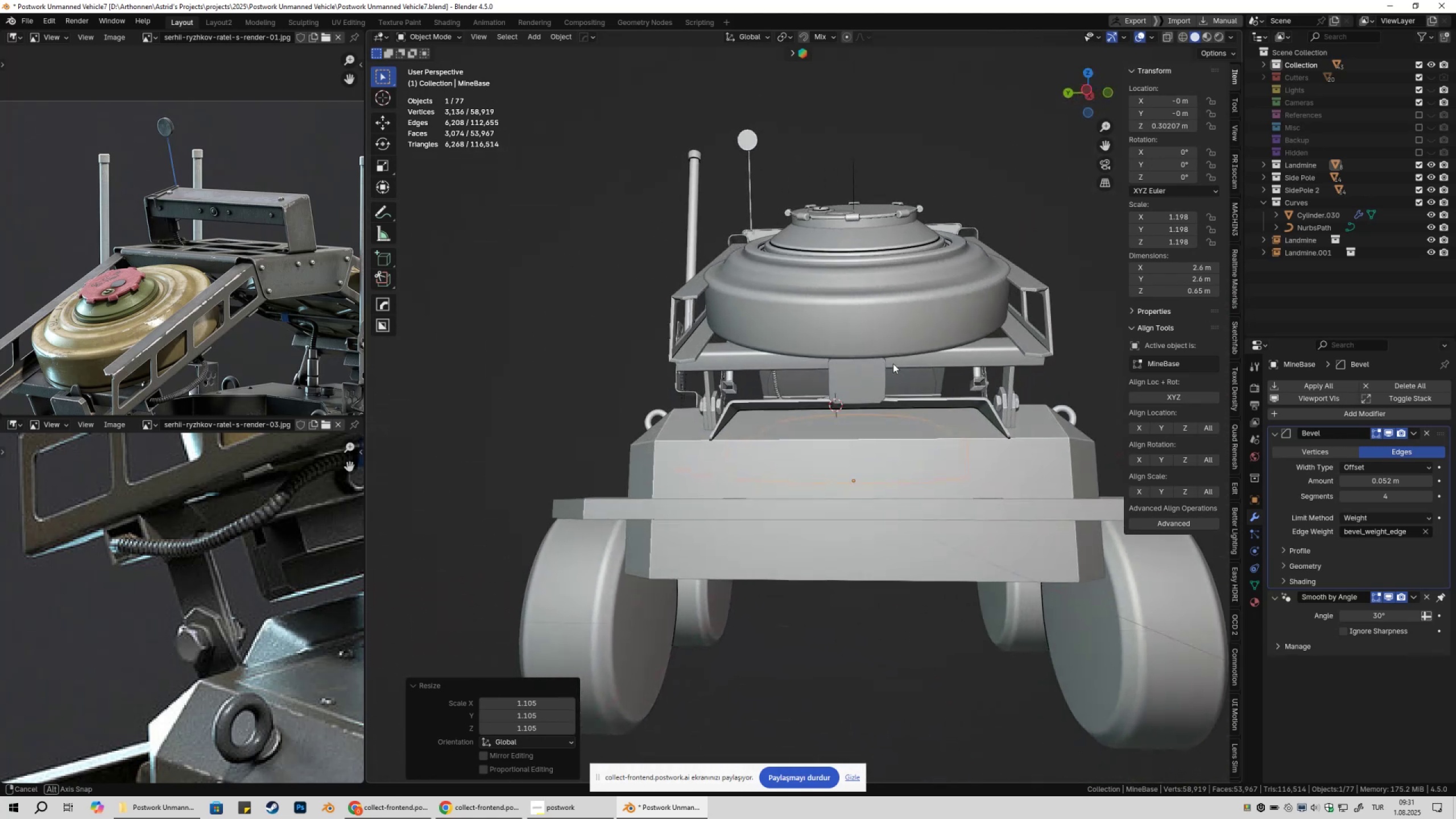 
key(Shift+ShiftLeft)
 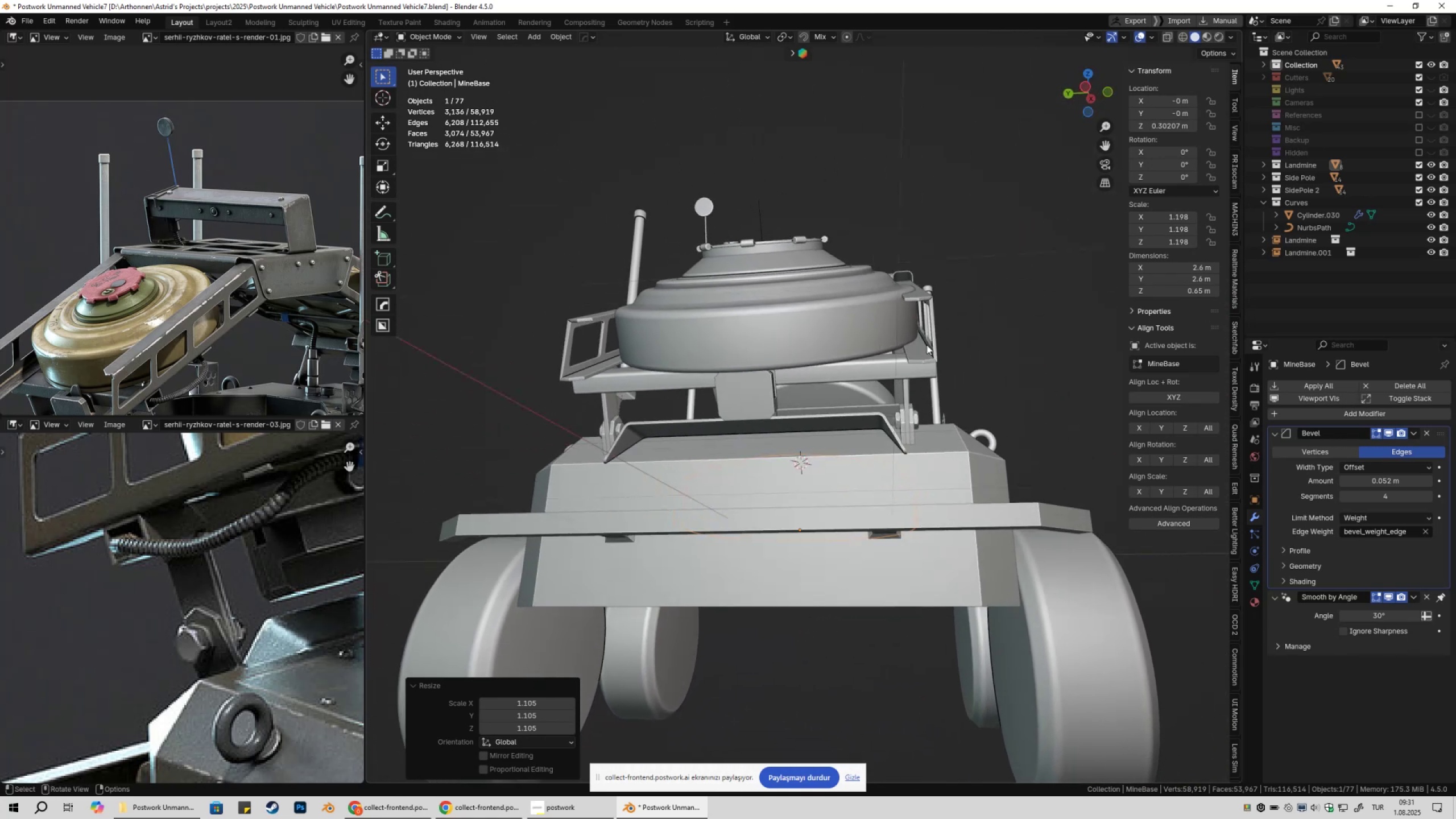 
key(S)
 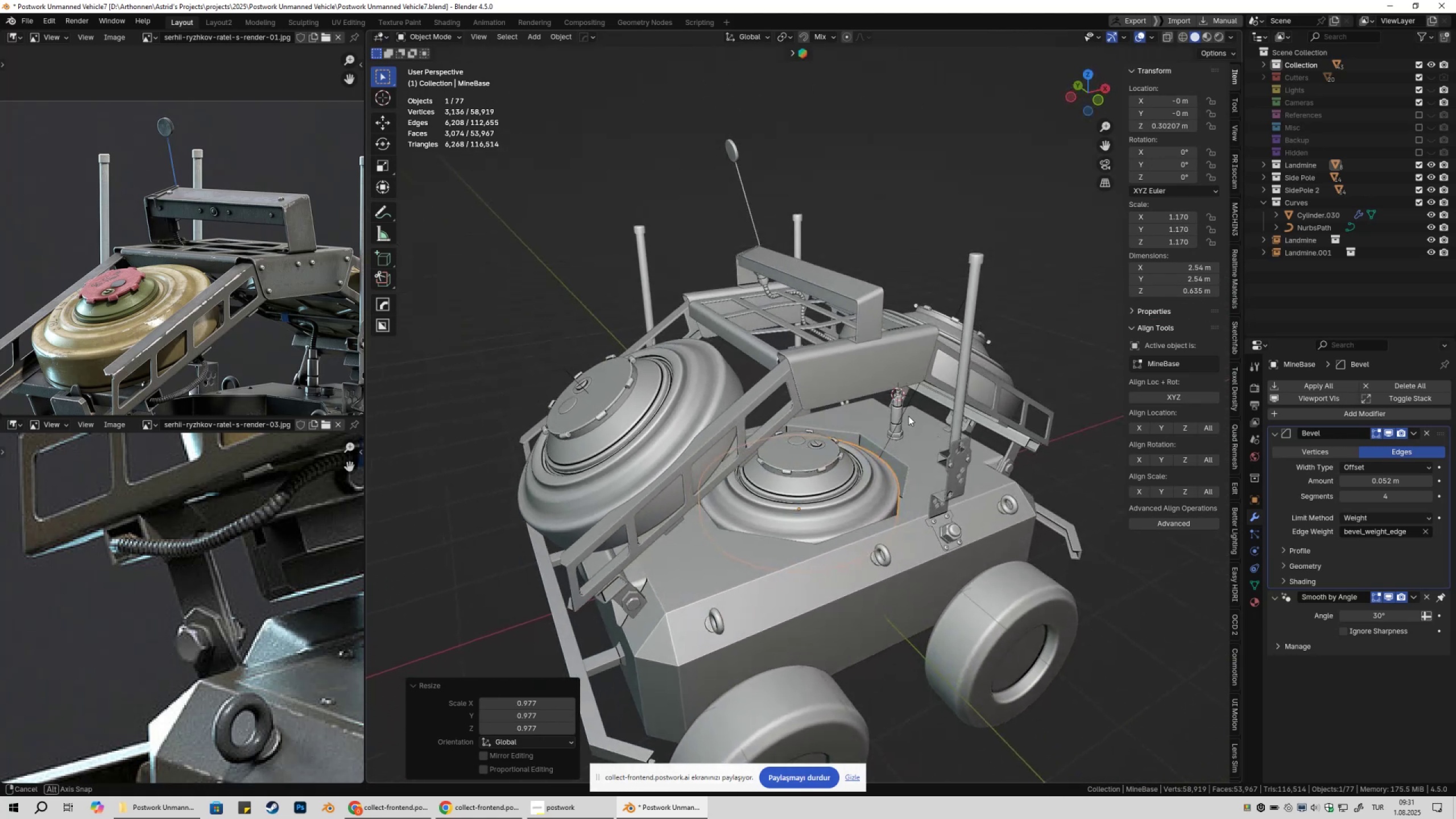 
scroll: coordinate [862, 454], scroll_direction: down, amount: 3.0
 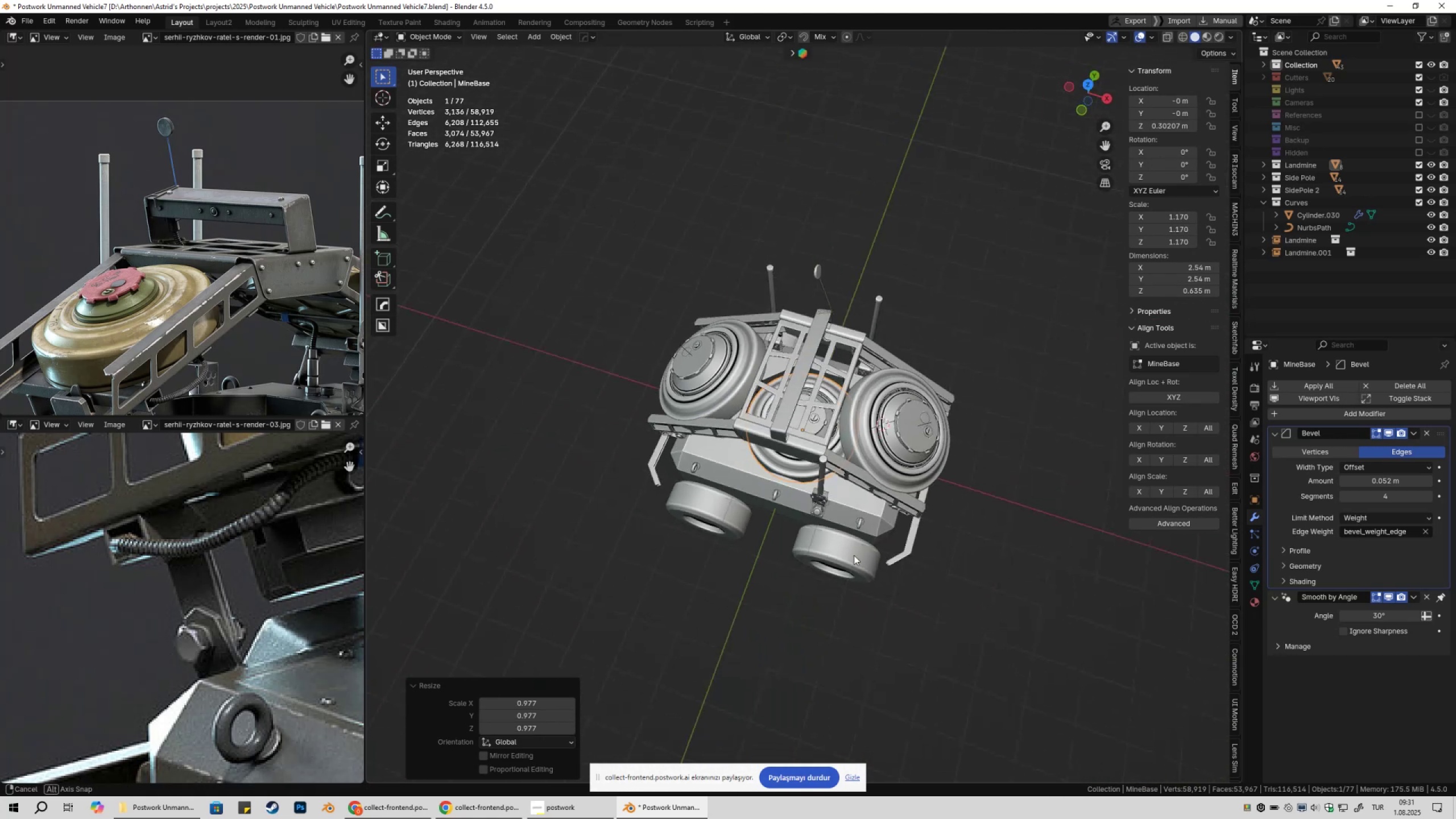 
key(Shift+ShiftLeft)
 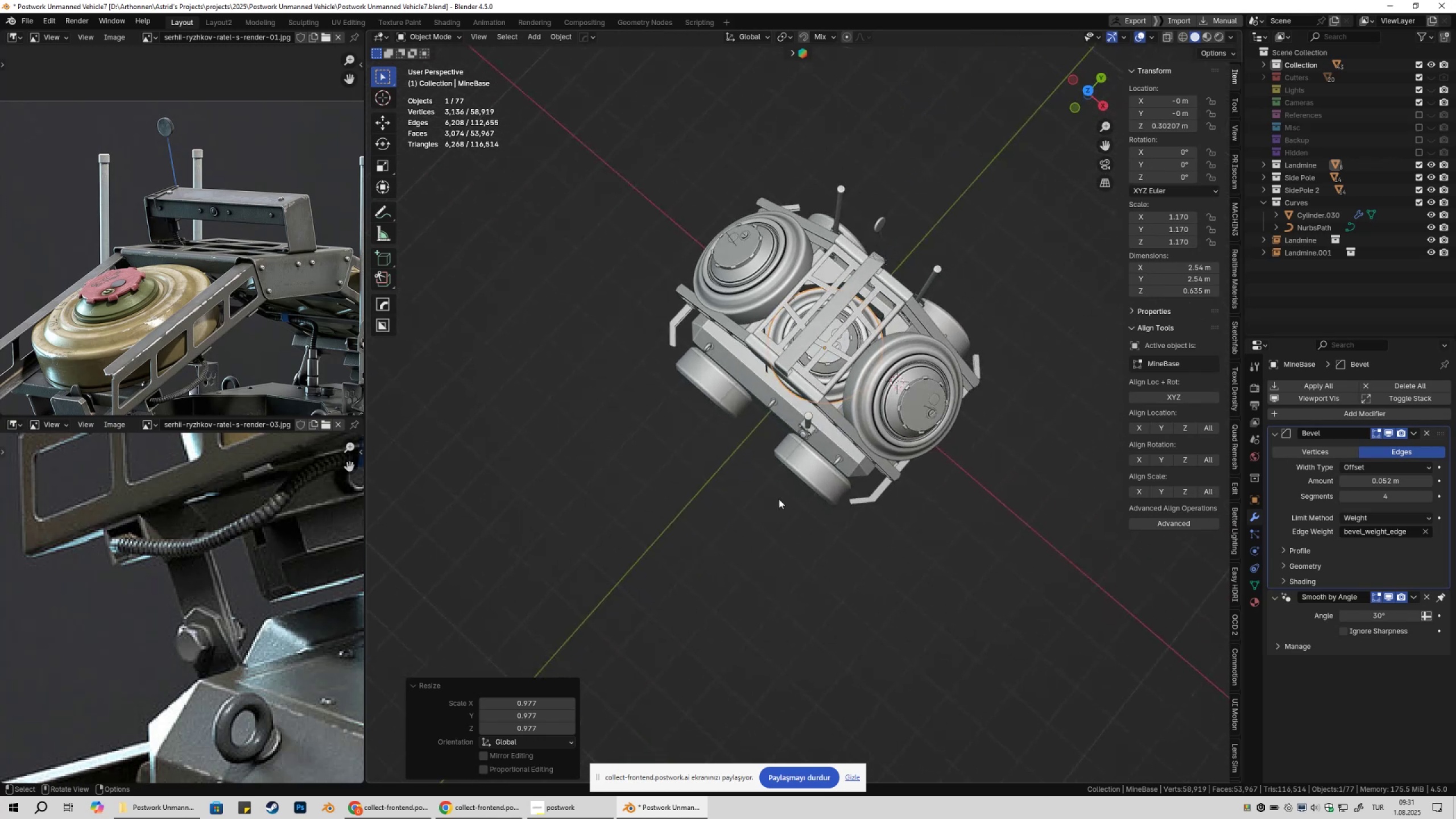 
key(Numpad7)
 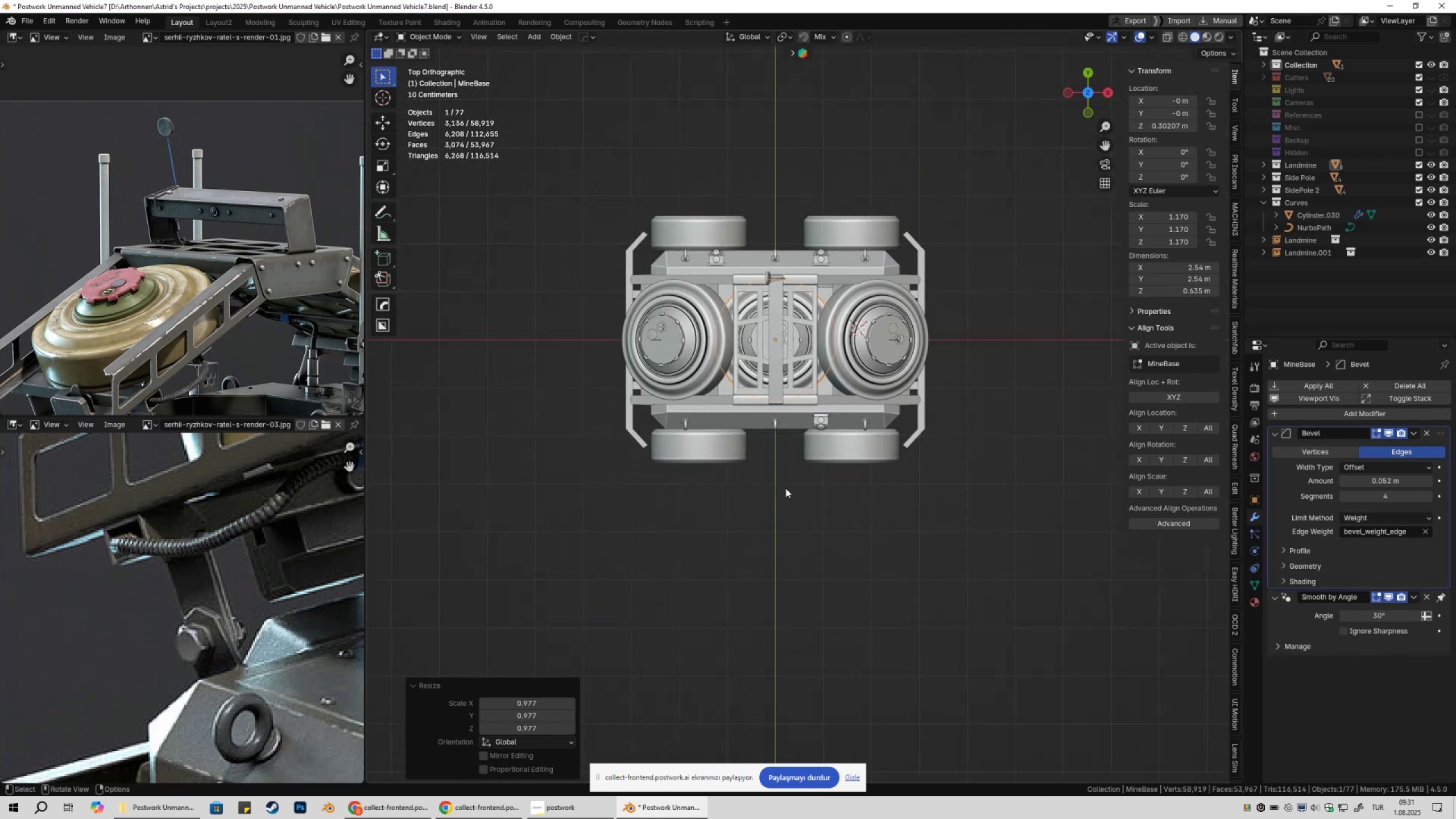 
scroll: coordinate [830, 406], scroll_direction: up, amount: 5.0
 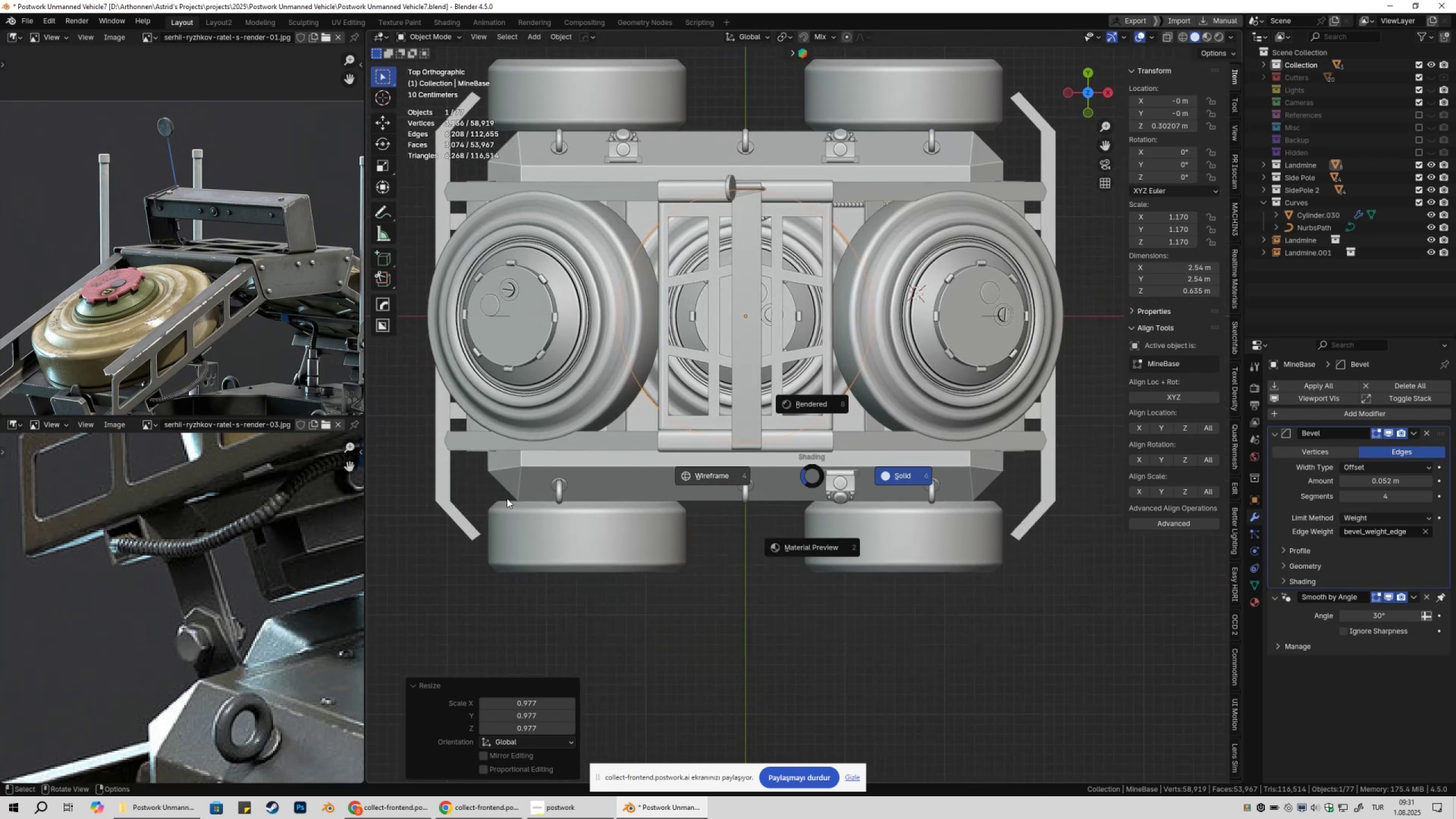 
hold_key(key=ShiftLeft, duration=0.39)
 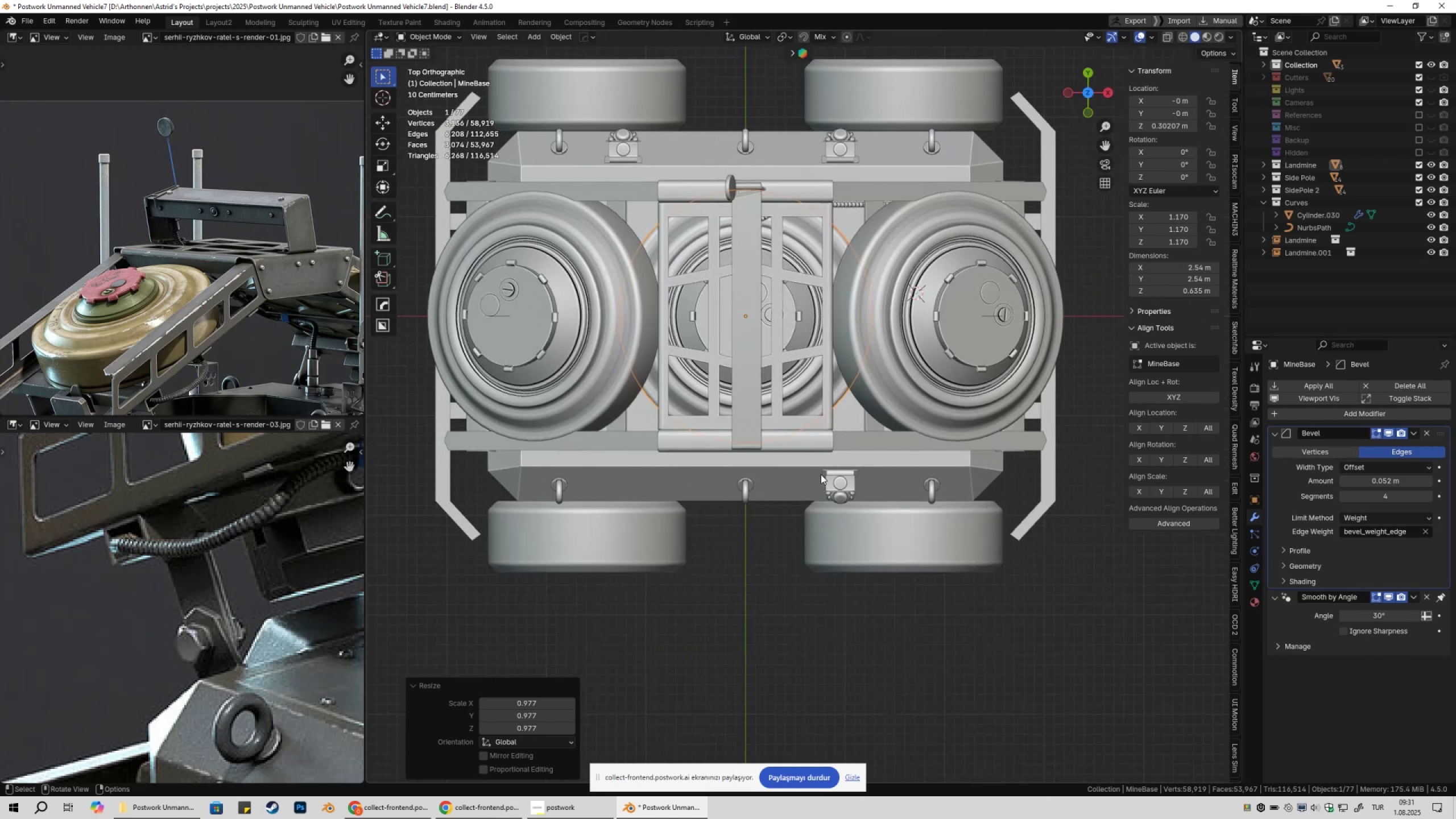 
key(Z)
 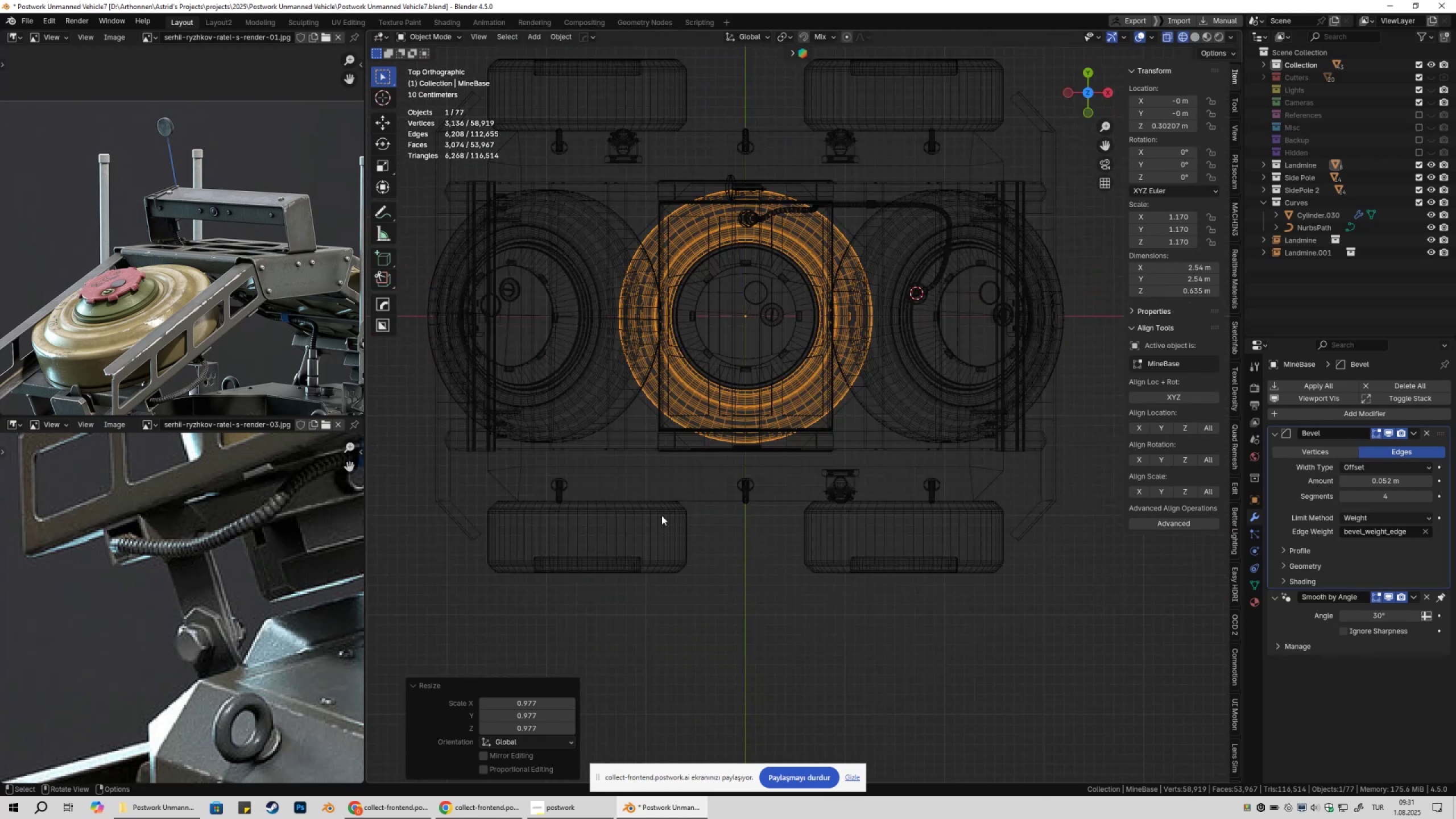 
scroll: coordinate [686, 516], scroll_direction: up, amount: 4.0
 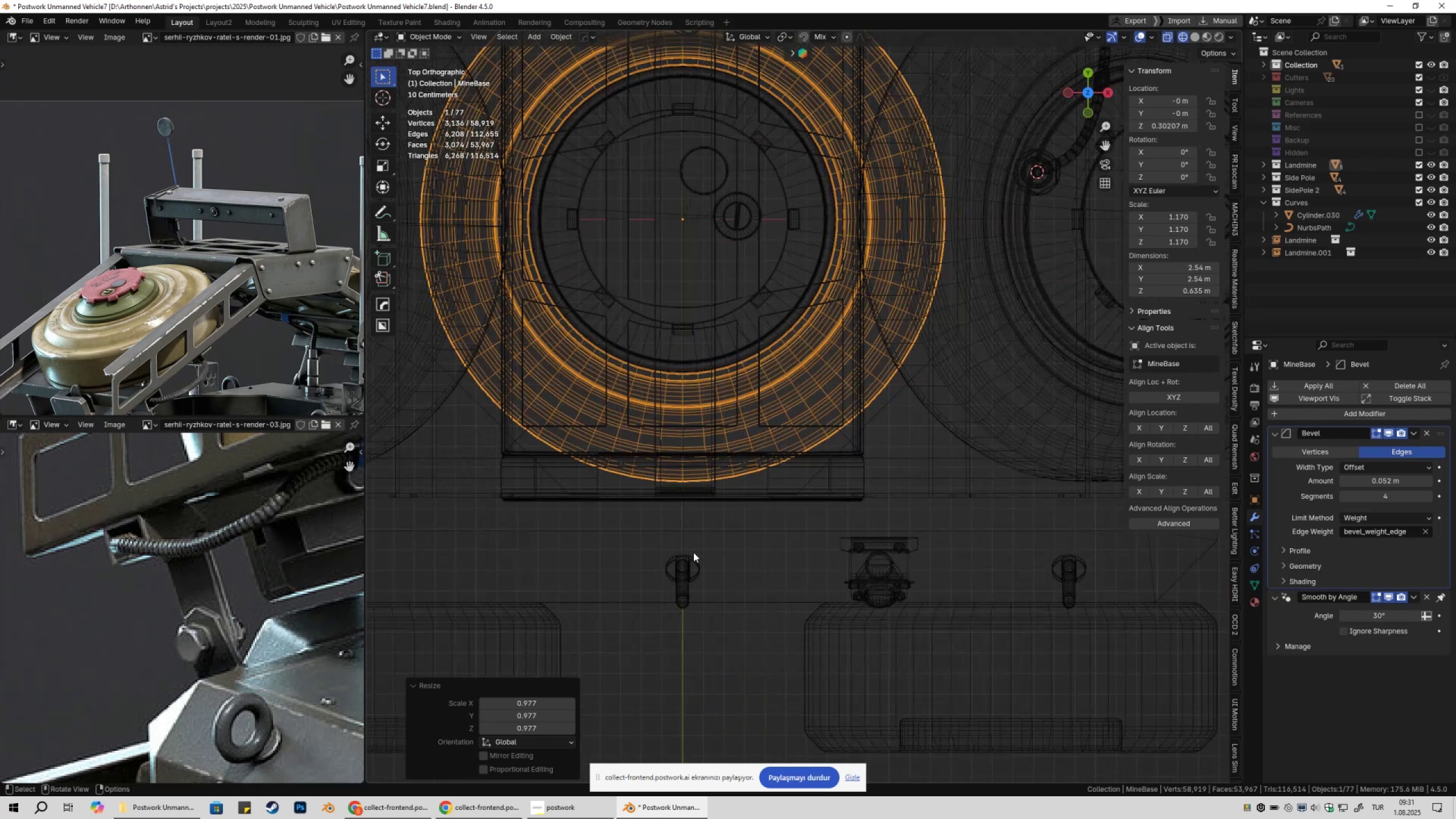 
scroll: coordinate [722, 544], scroll_direction: down, amount: 3.0
 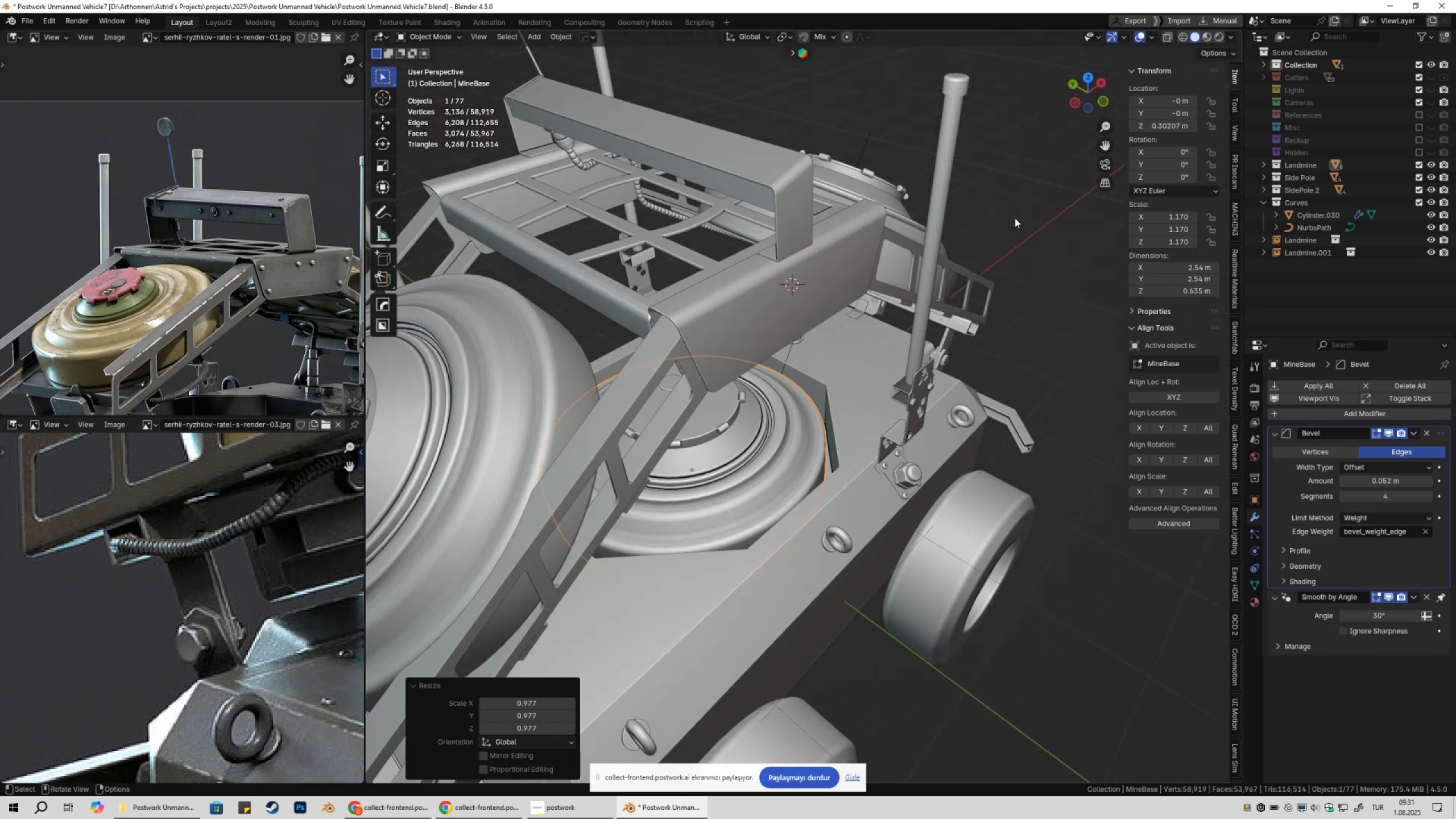 
key(NumpadDecimal)
 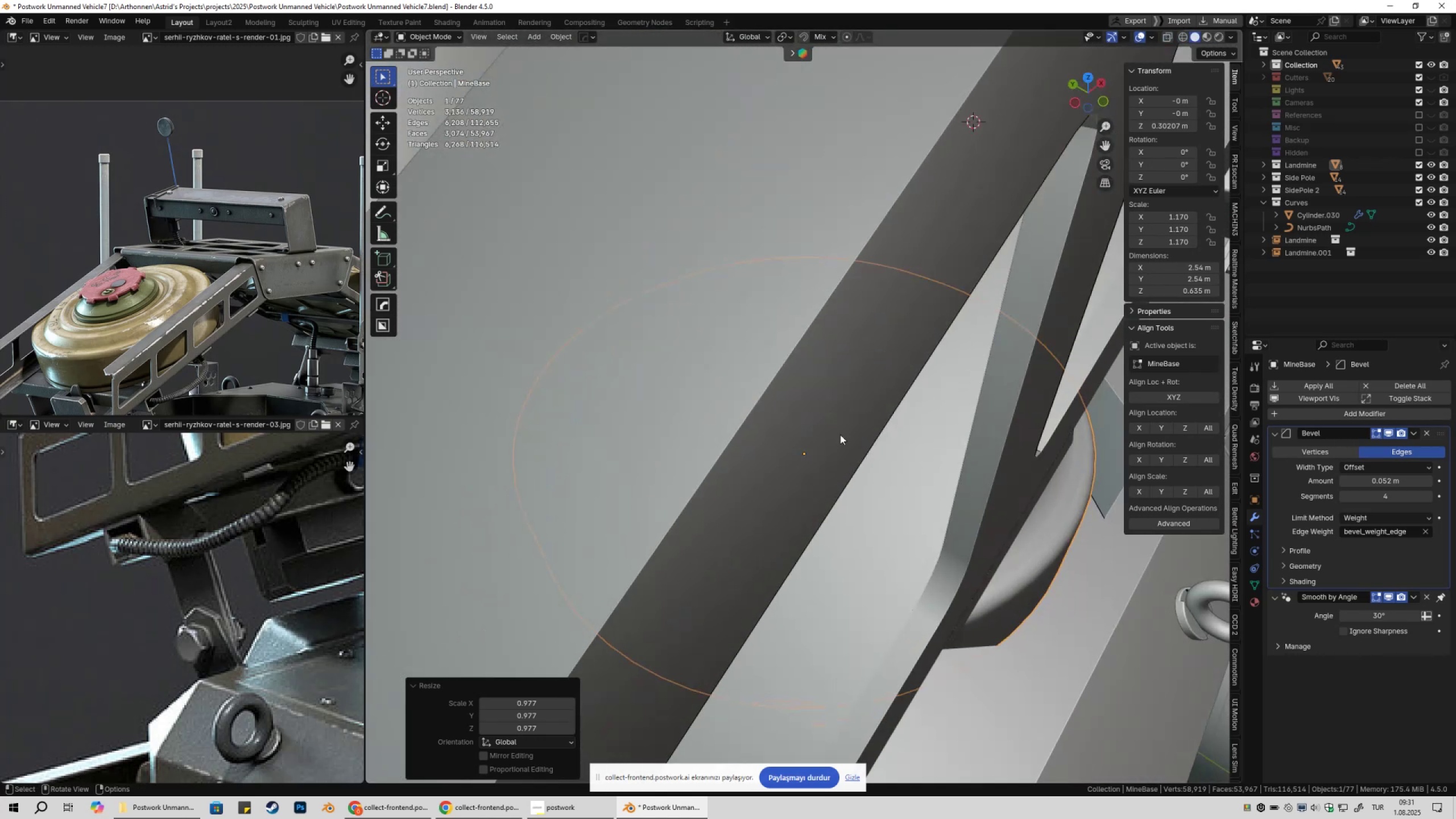 
hold_key(key=ShiftLeft, duration=0.49)
 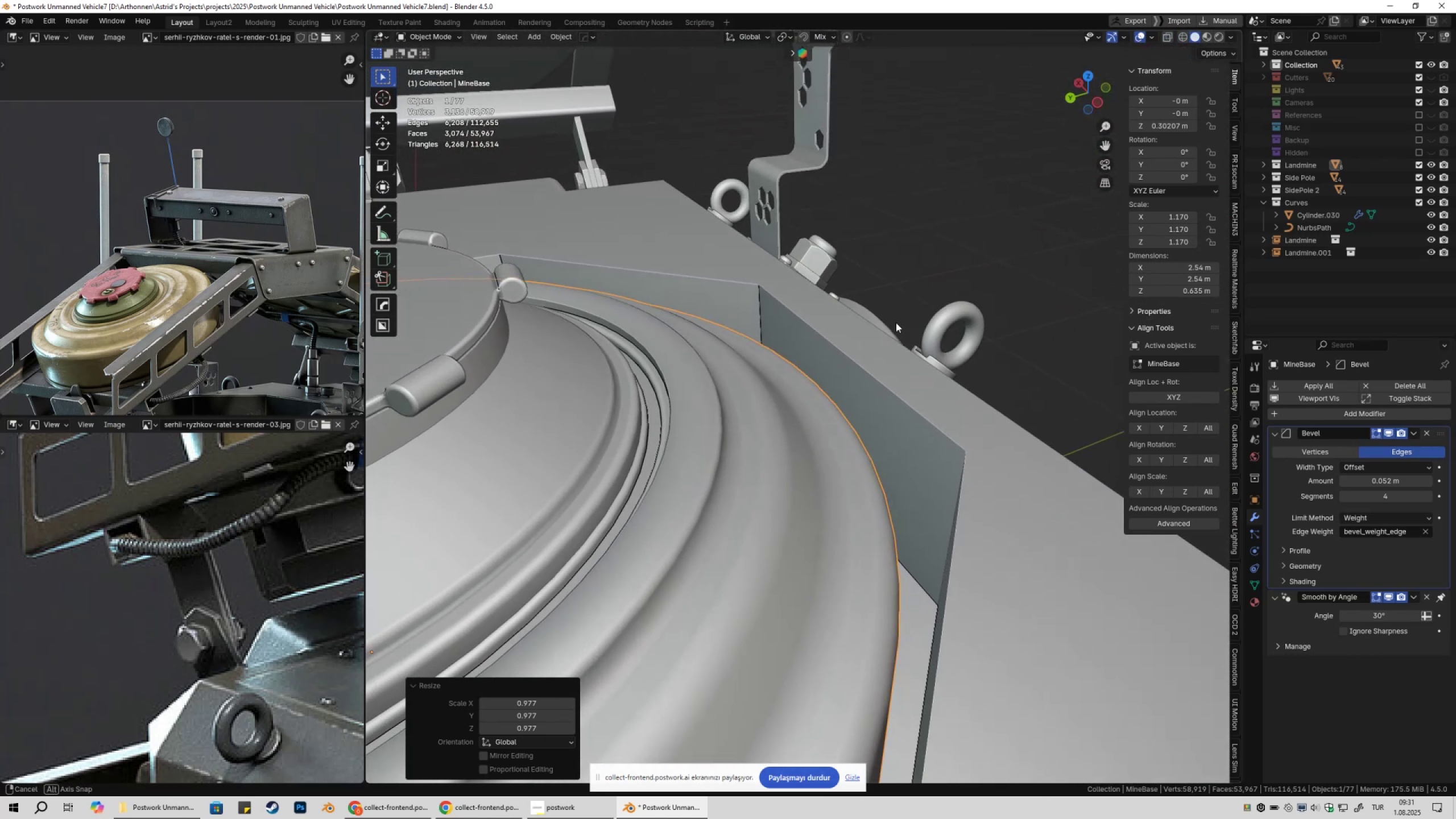 
scroll: coordinate [708, 348], scroll_direction: down, amount: 5.0
 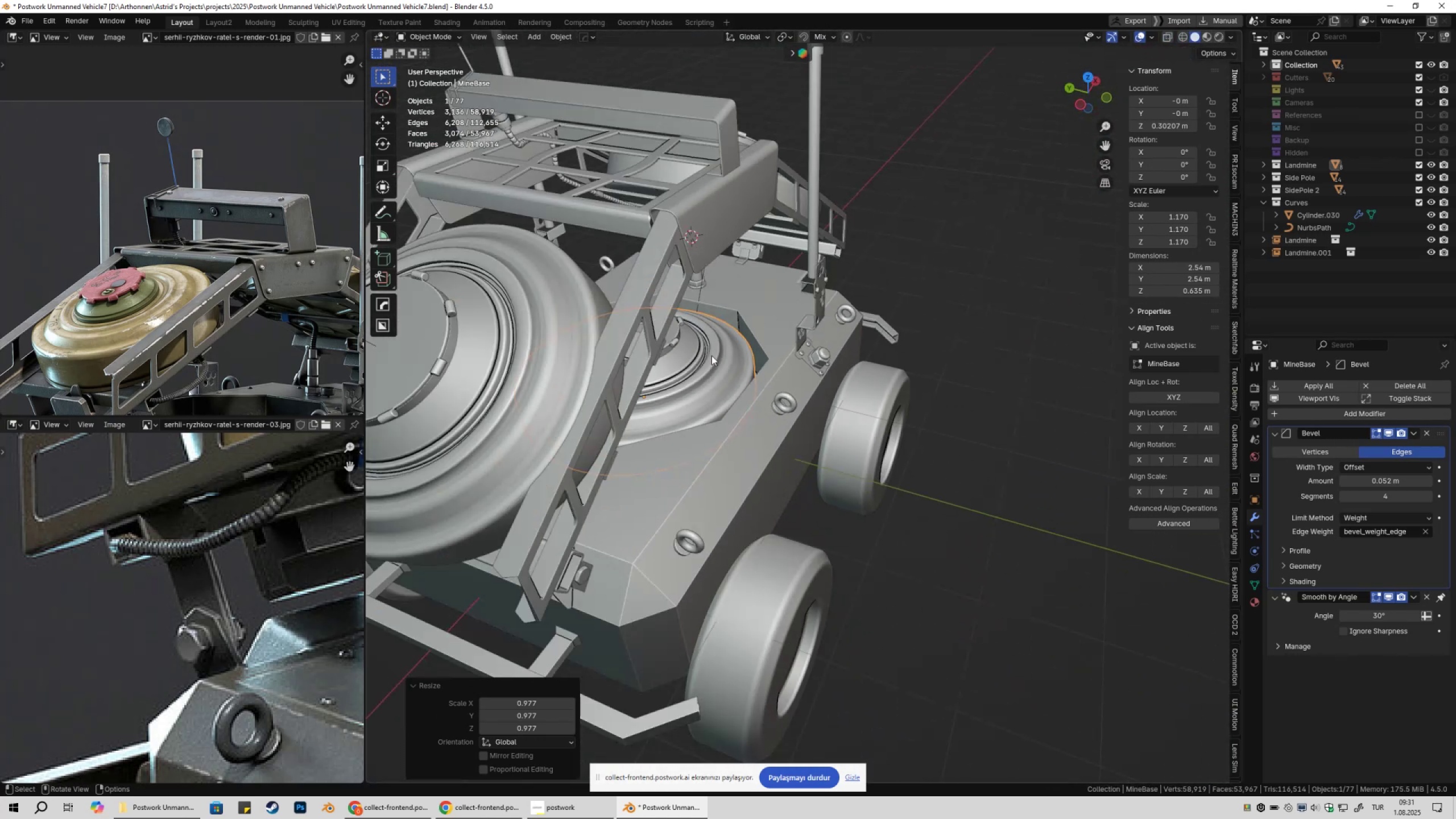 
hold_key(key=ShiftLeft, duration=0.34)
 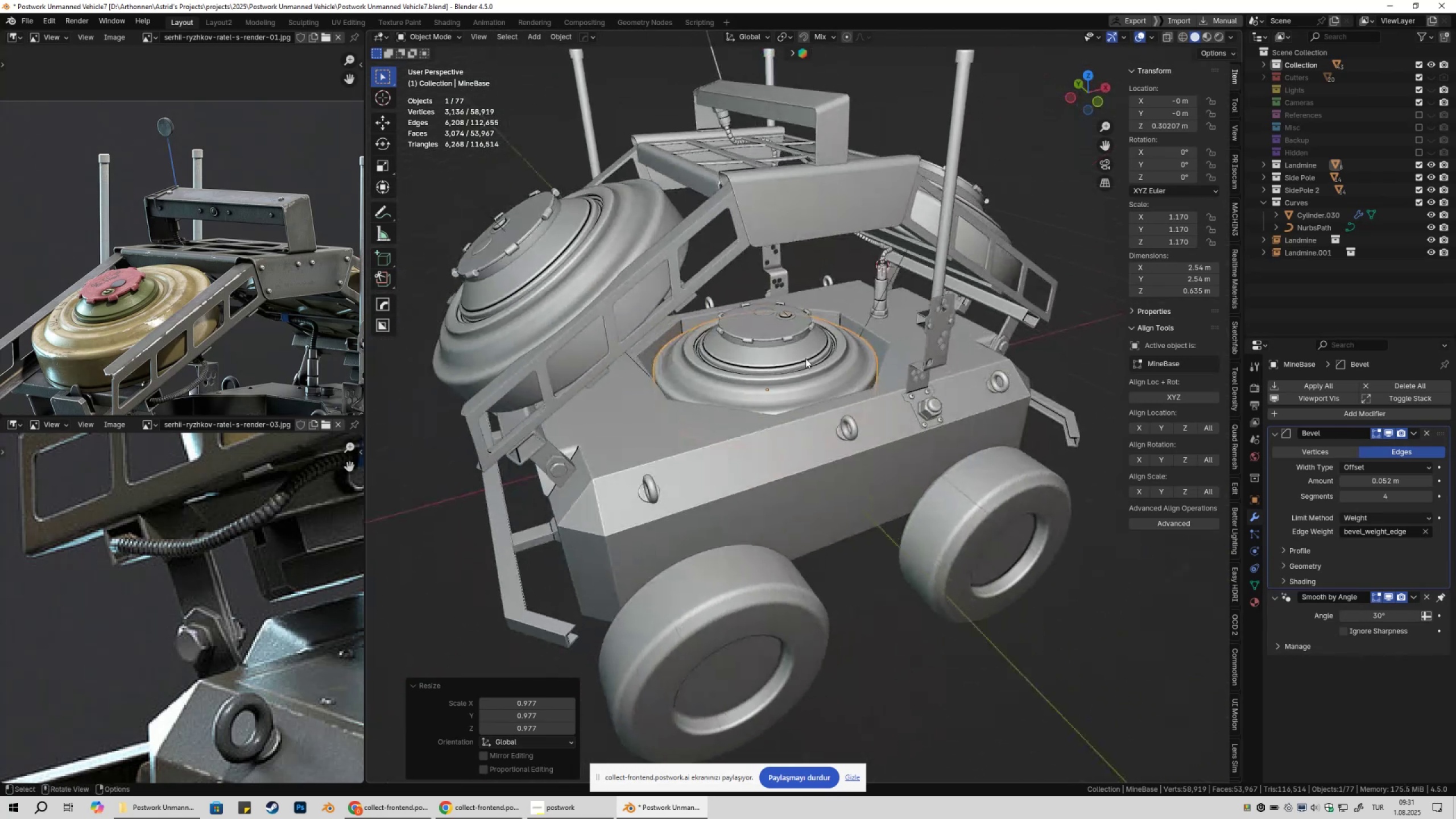 
key(Tab)
type(gz)
key(Escape)
type(1gz)
 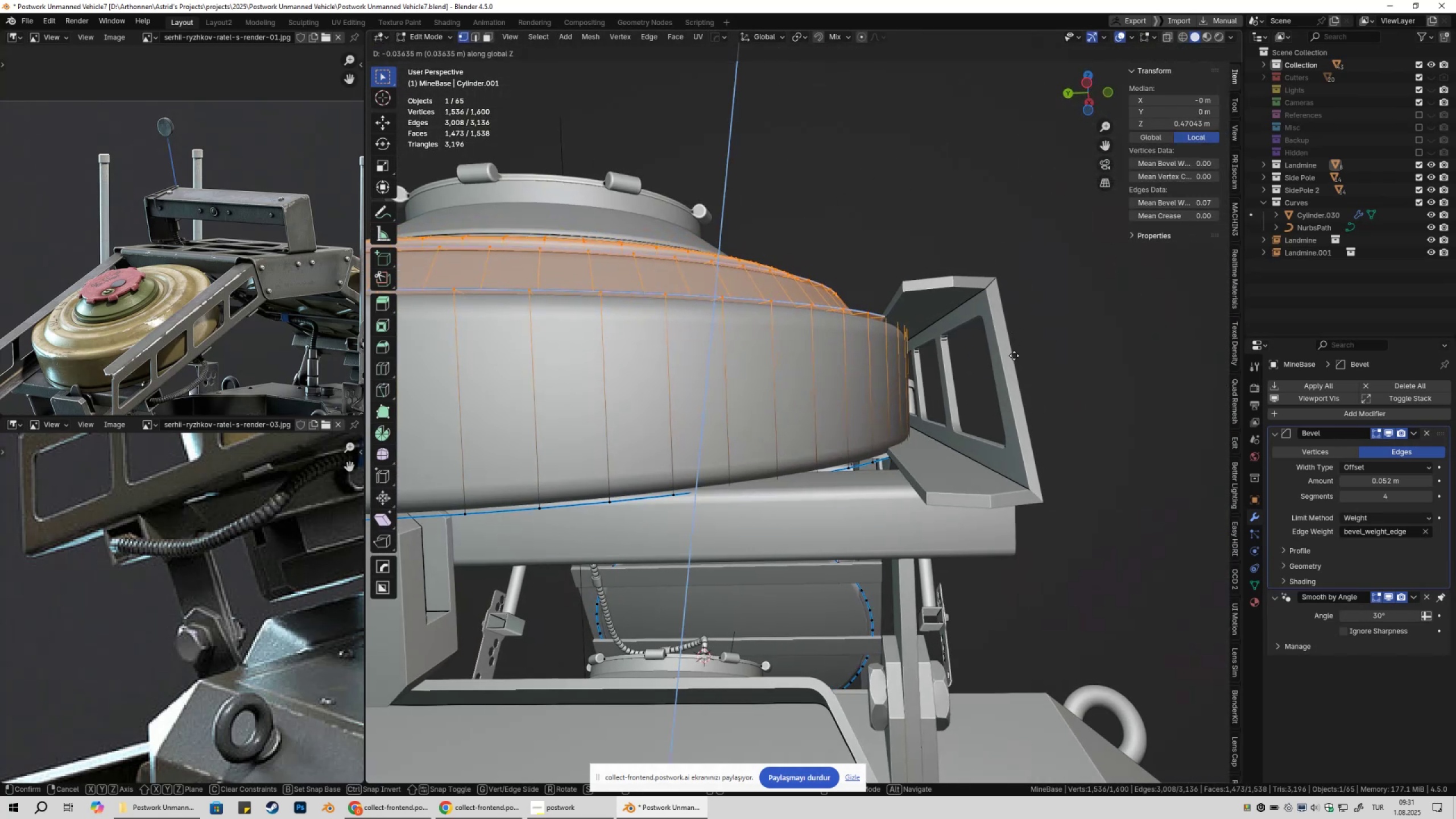 
scroll: coordinate [981, 332], scroll_direction: up, amount: 7.0
 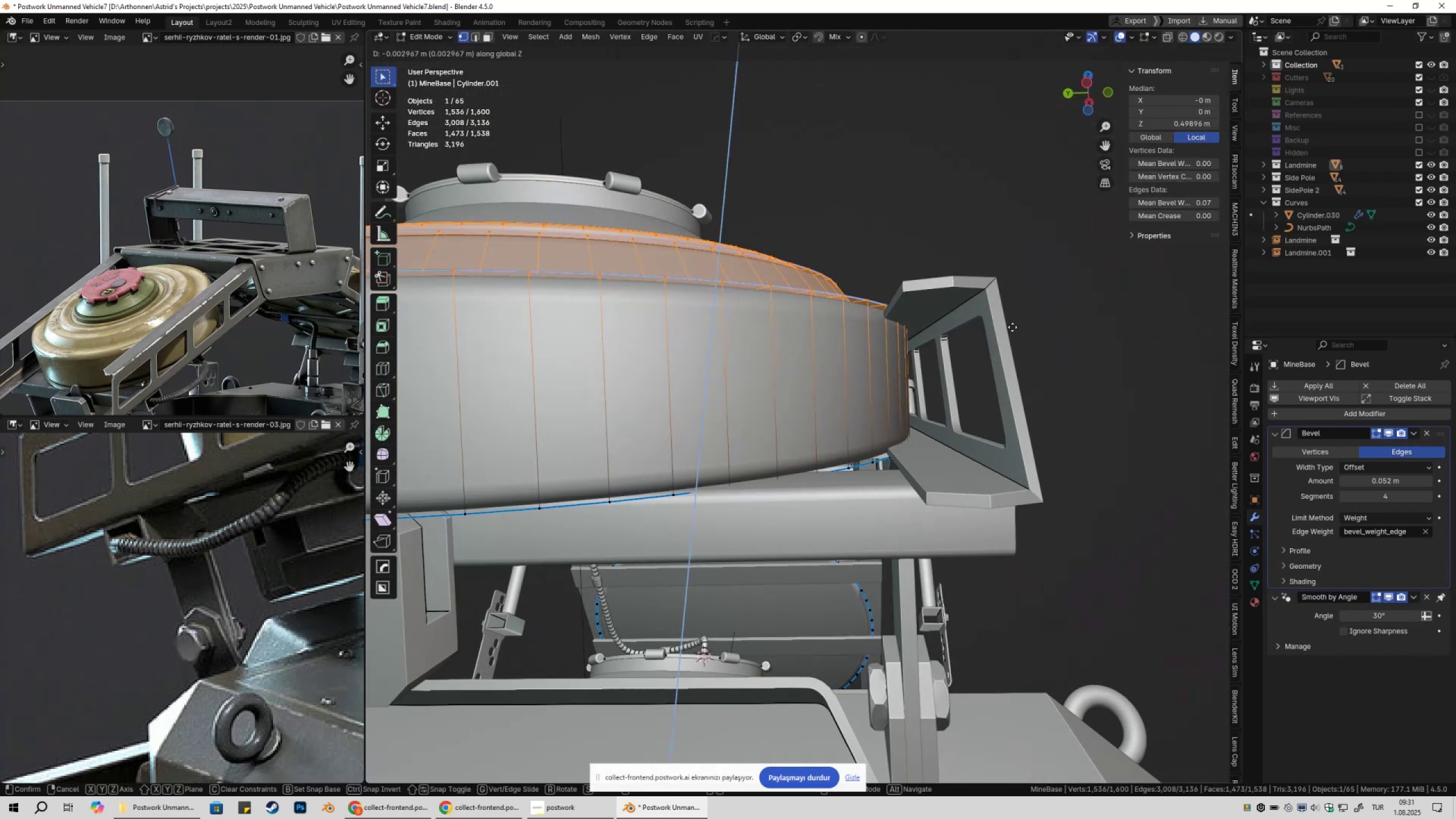 
hold_key(key=ShiftLeft, duration=1.53)
 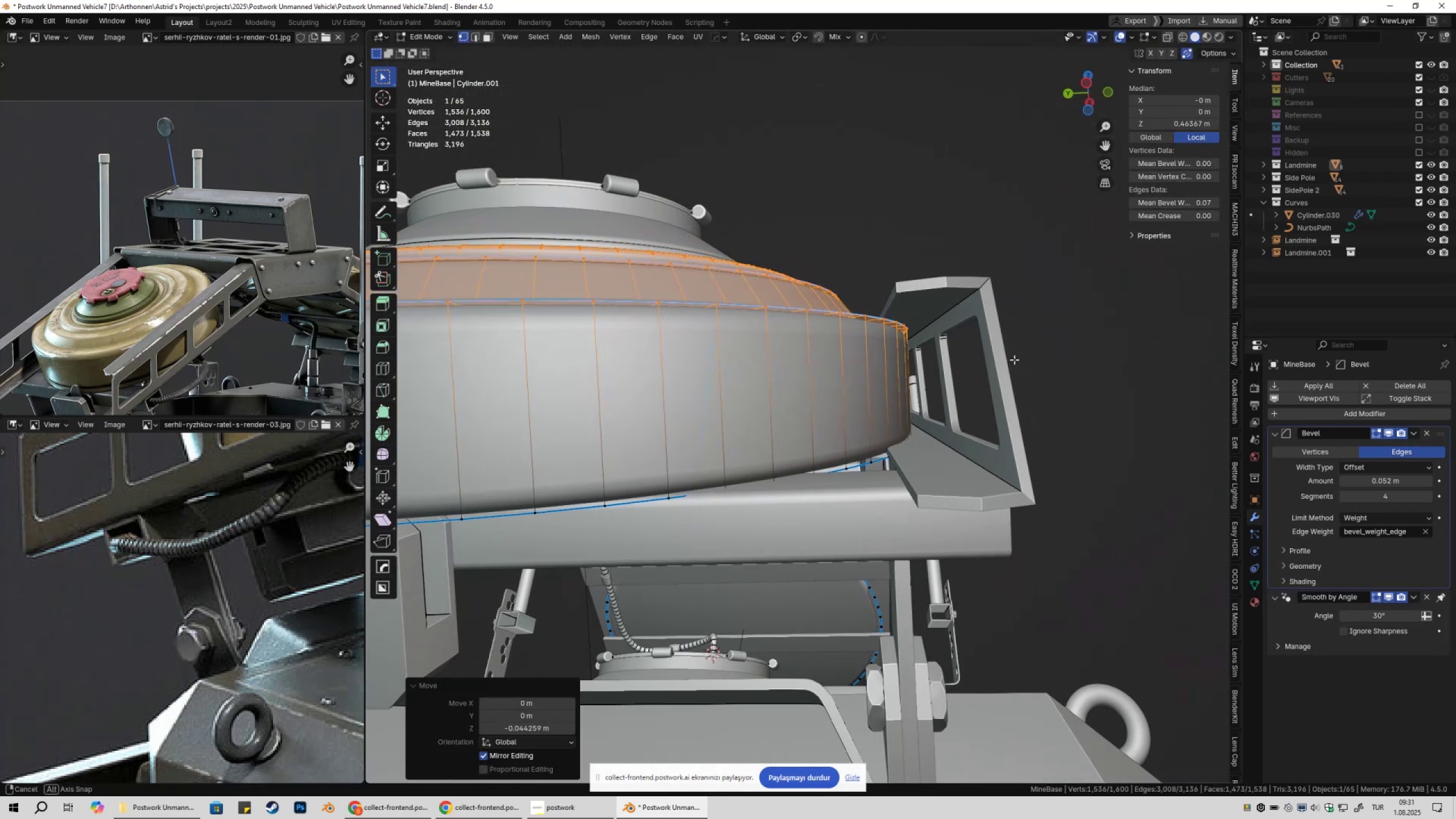 
hold_key(key=ShiftLeft, duration=0.38)
left_click([1017, 358])
 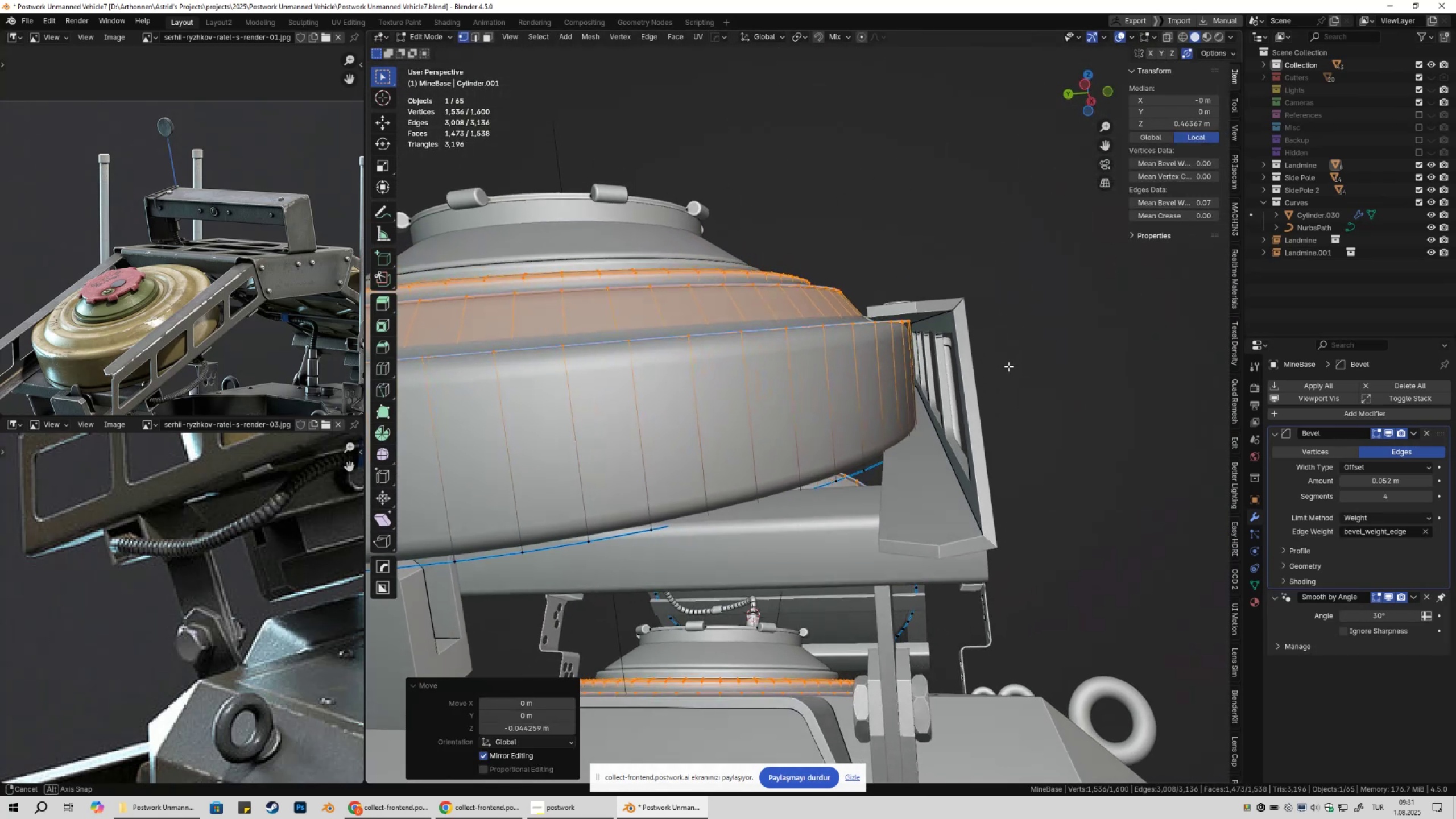 
scroll: coordinate [1010, 366], scroll_direction: up, amount: 2.0
 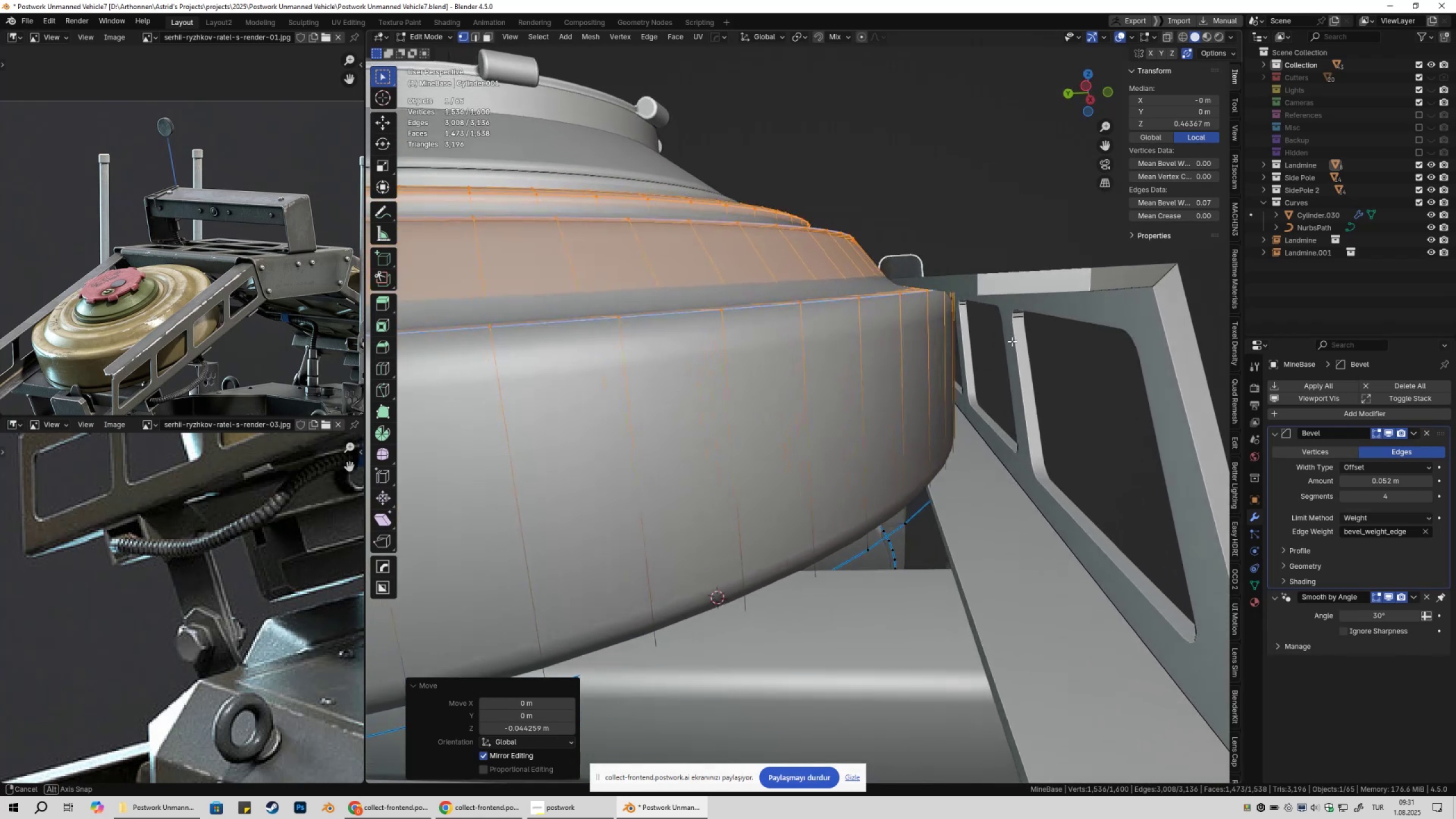 
type(gz)
 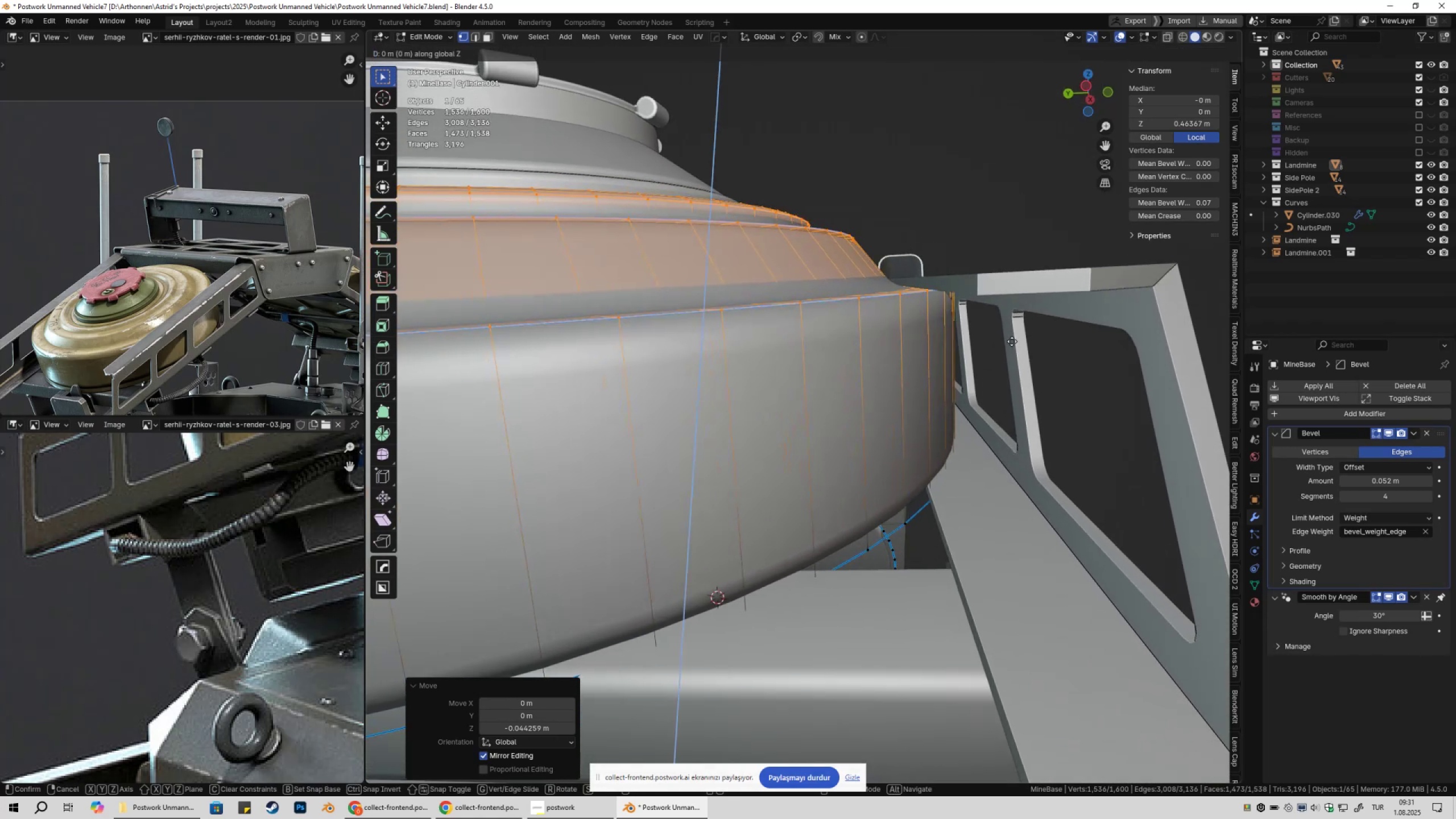 
hold_key(key=ShiftLeft, duration=0.81)
left_click([1011, 366])
 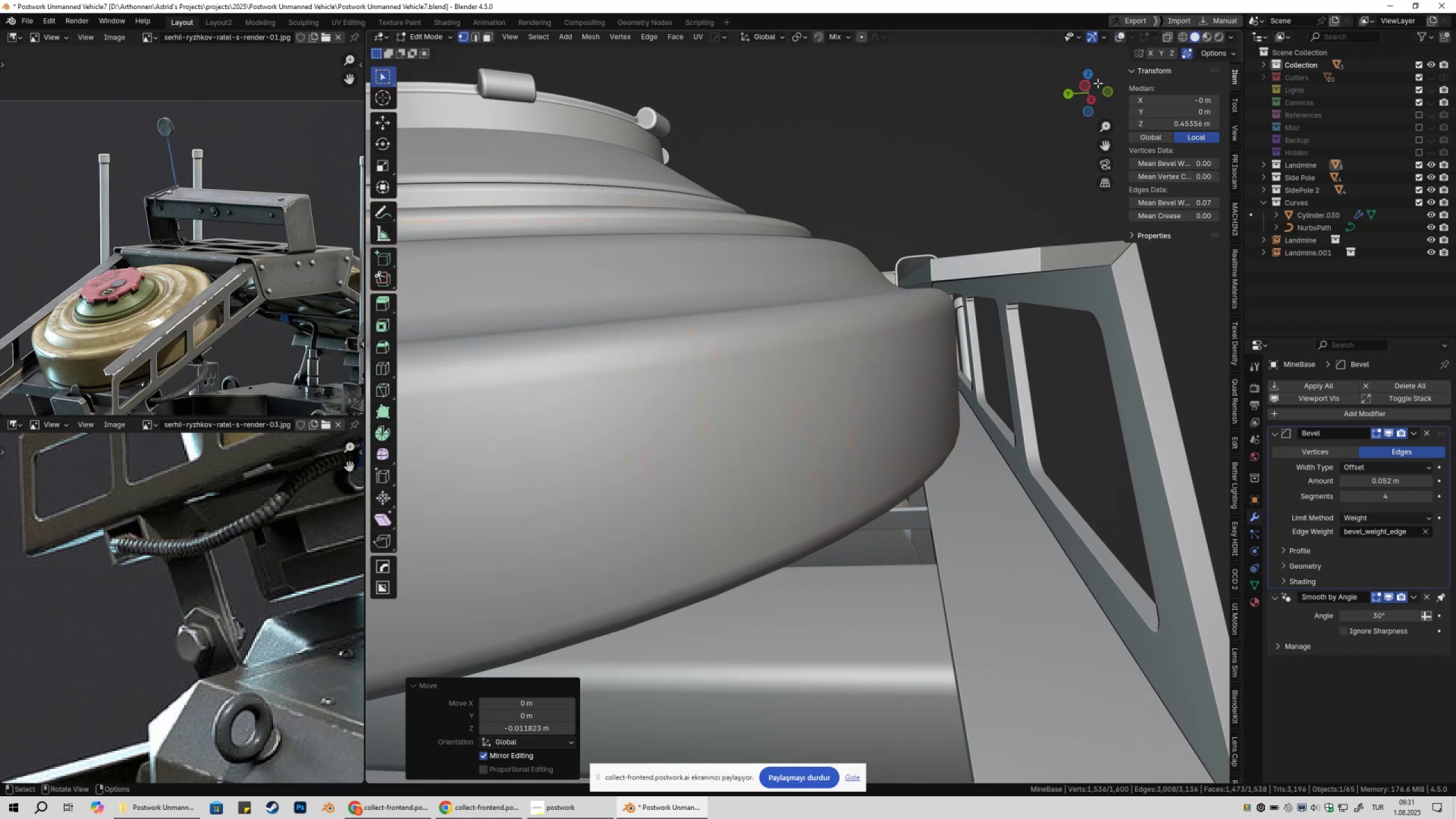 
type(gz)
 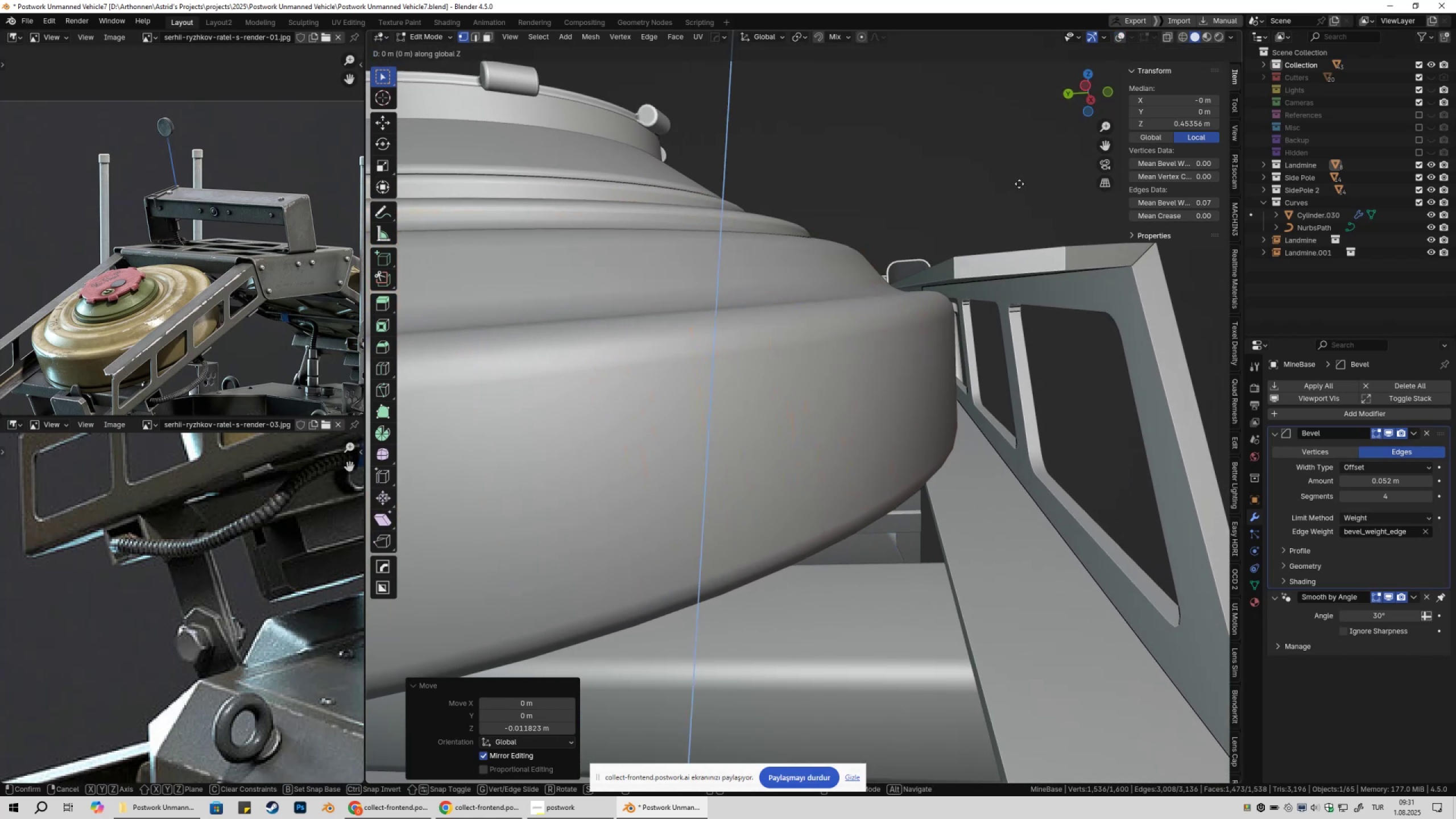 
hold_key(key=ShiftLeft, duration=1.5)
 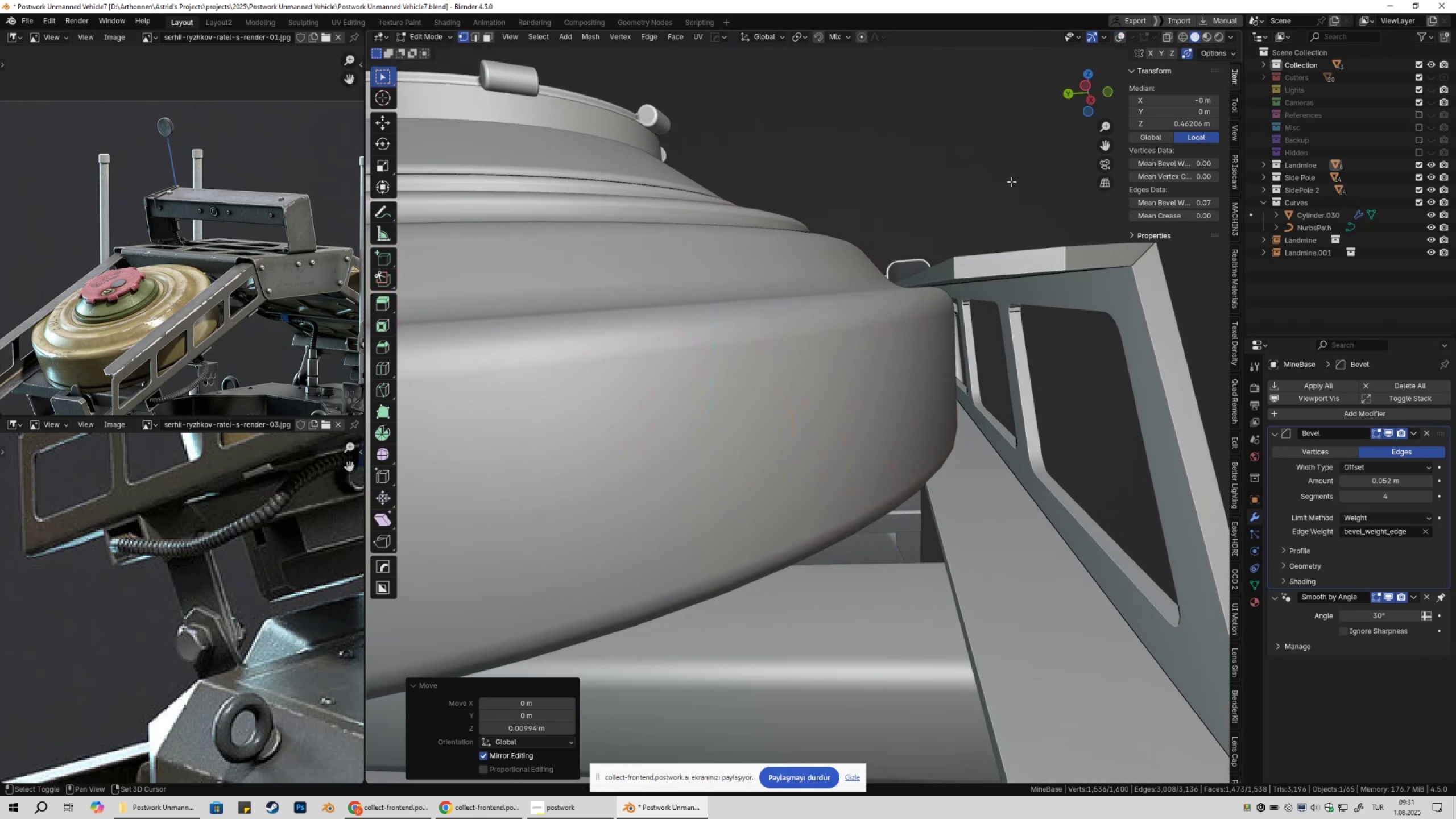 
hold_key(key=ShiftLeft, duration=0.56)
left_click([1026, 163])
 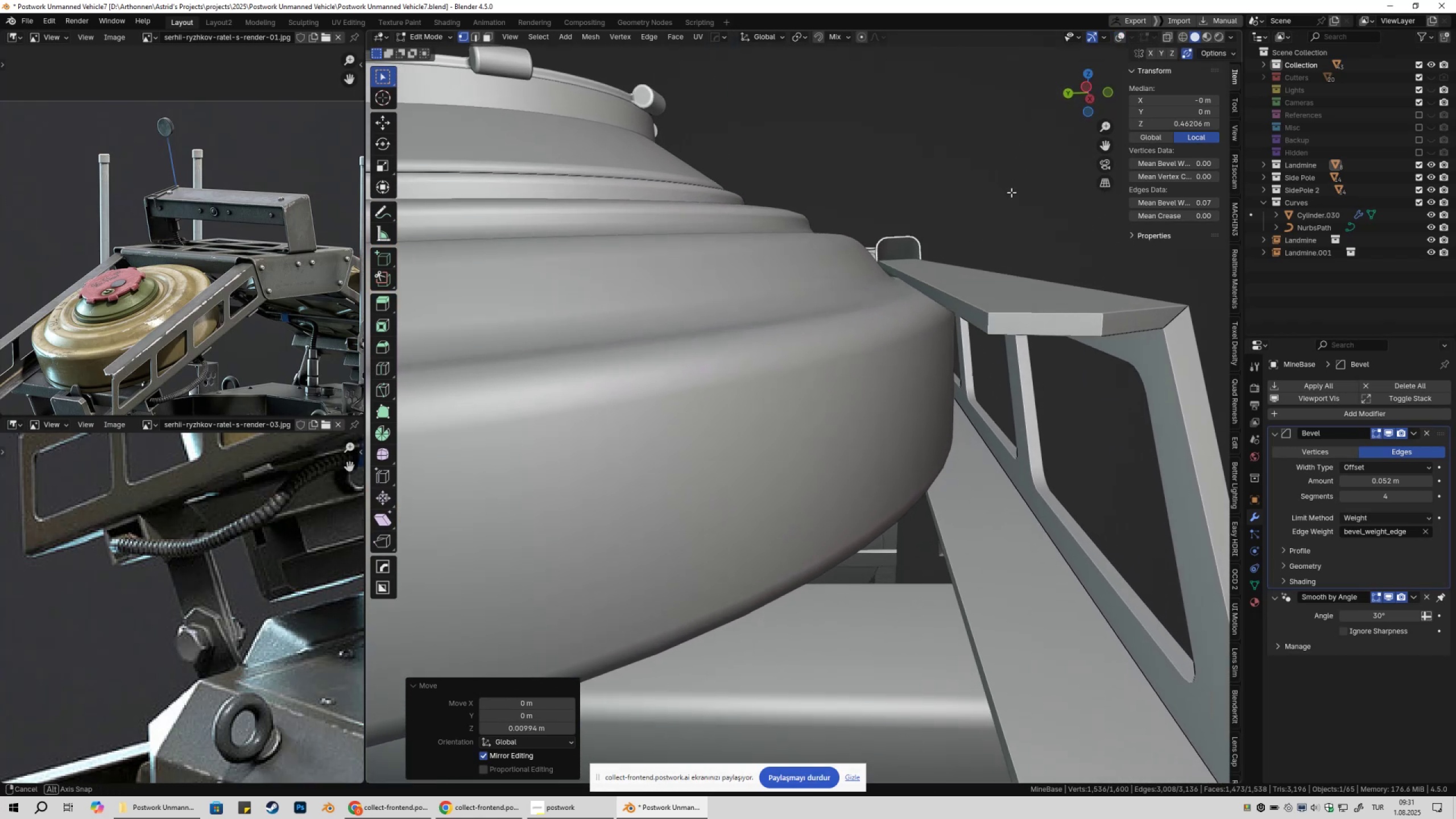 
type(gz)
 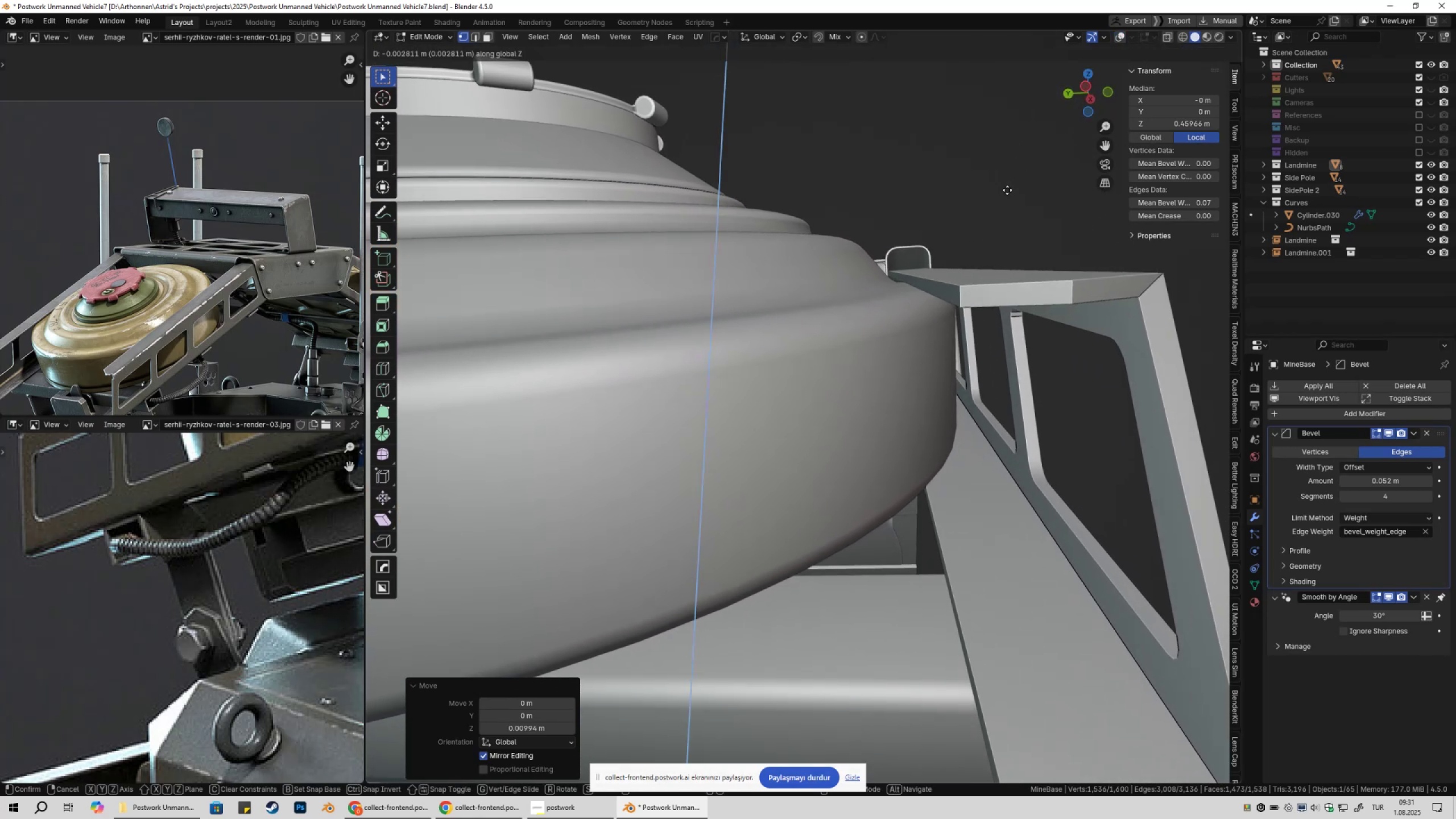 
hold_key(key=ShiftLeft, duration=0.83)
 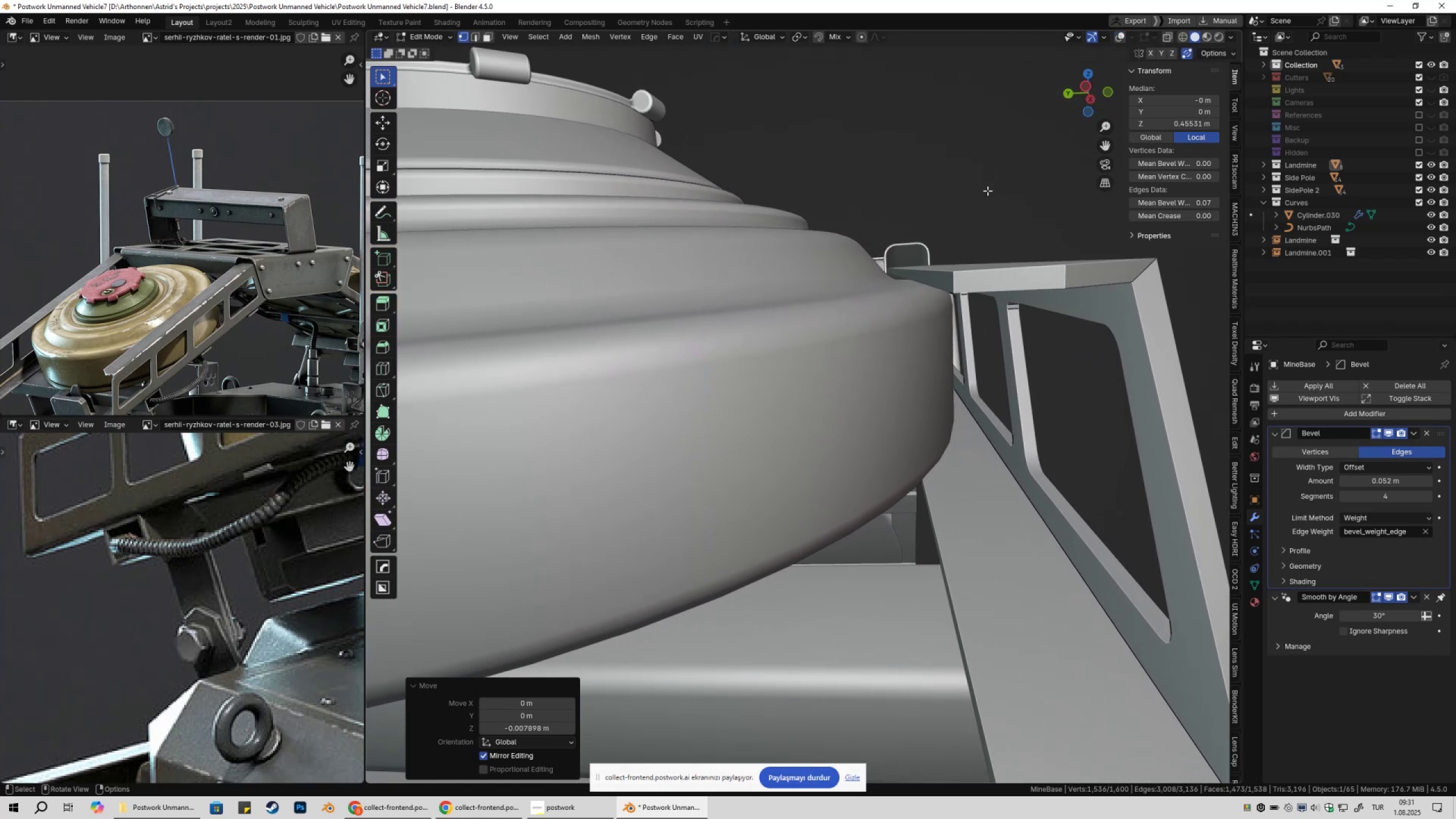 
scroll: coordinate [919, 284], scroll_direction: down, amount: 7.0
 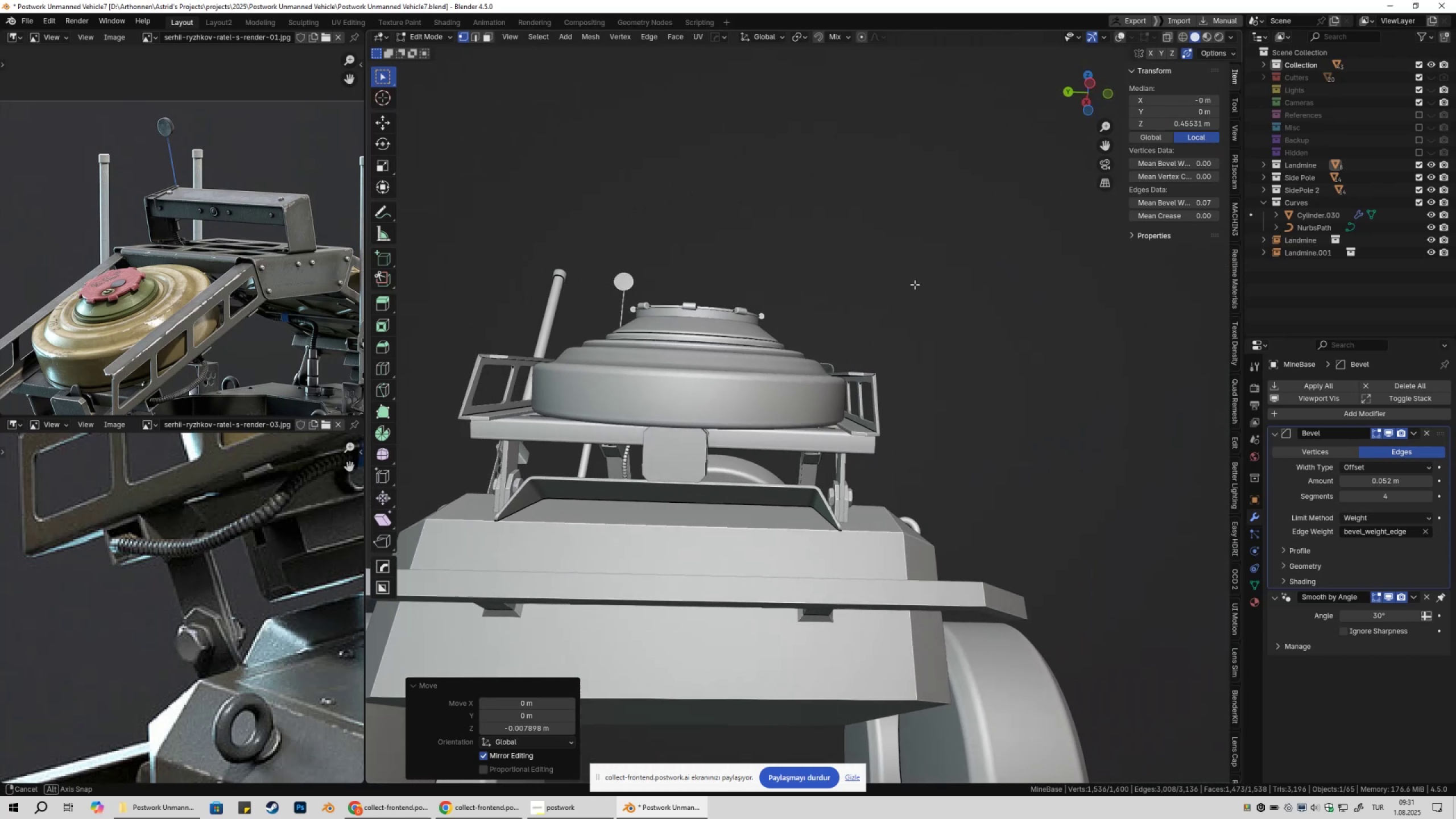 
wait(6.41)
 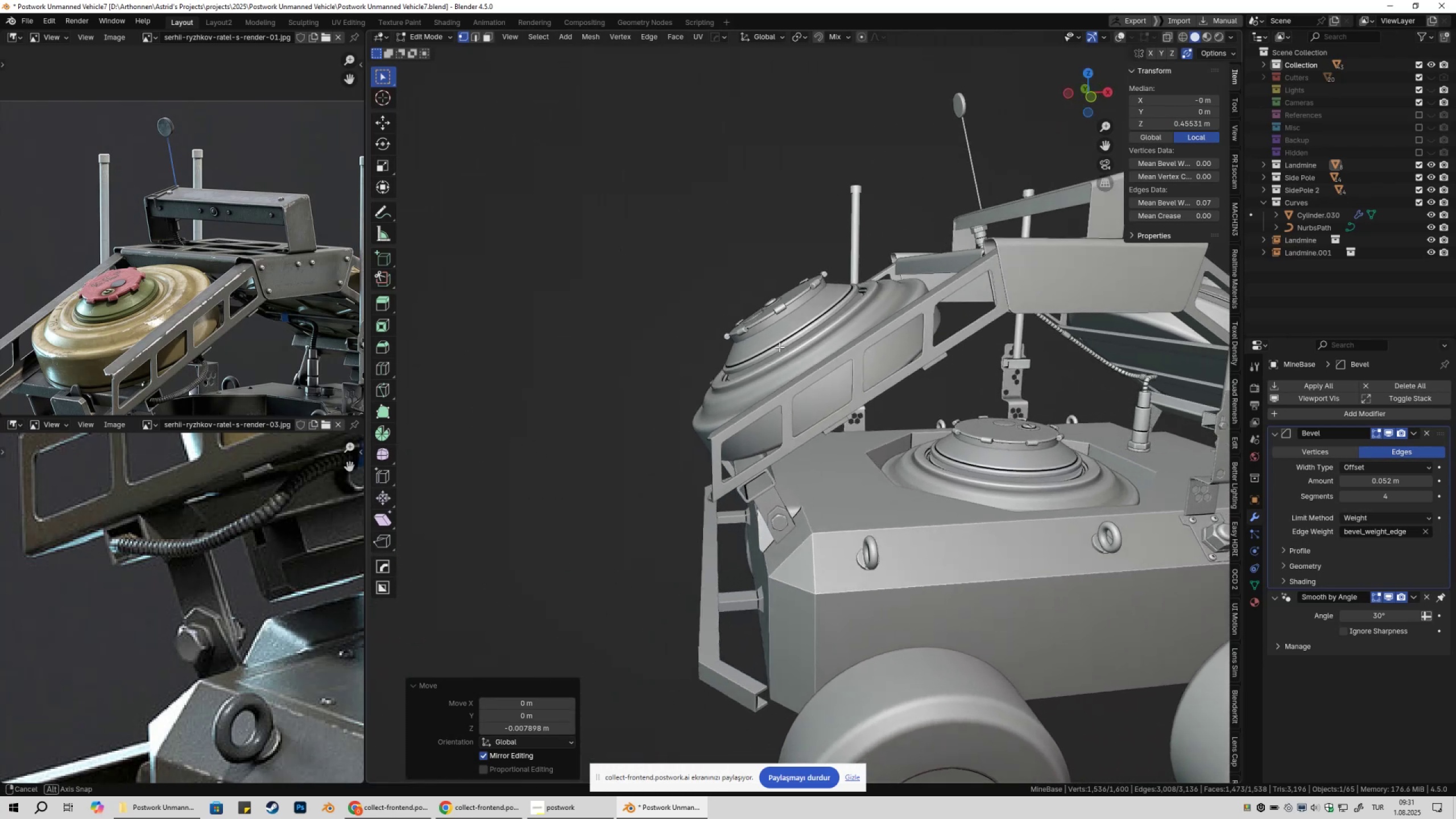 
scroll: coordinate [835, 383], scroll_direction: down, amount: 1.0
 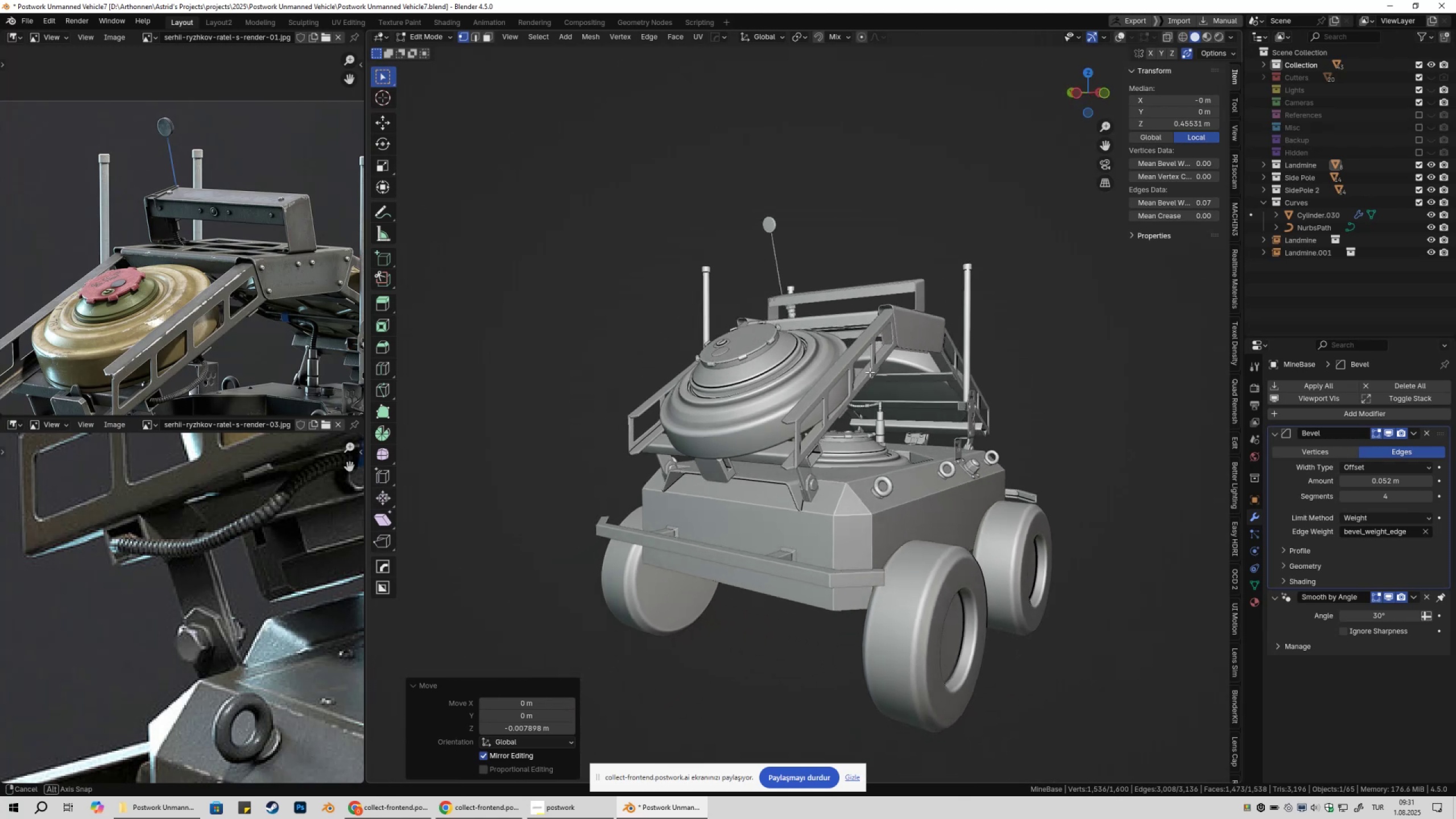 
wait(6.27)
 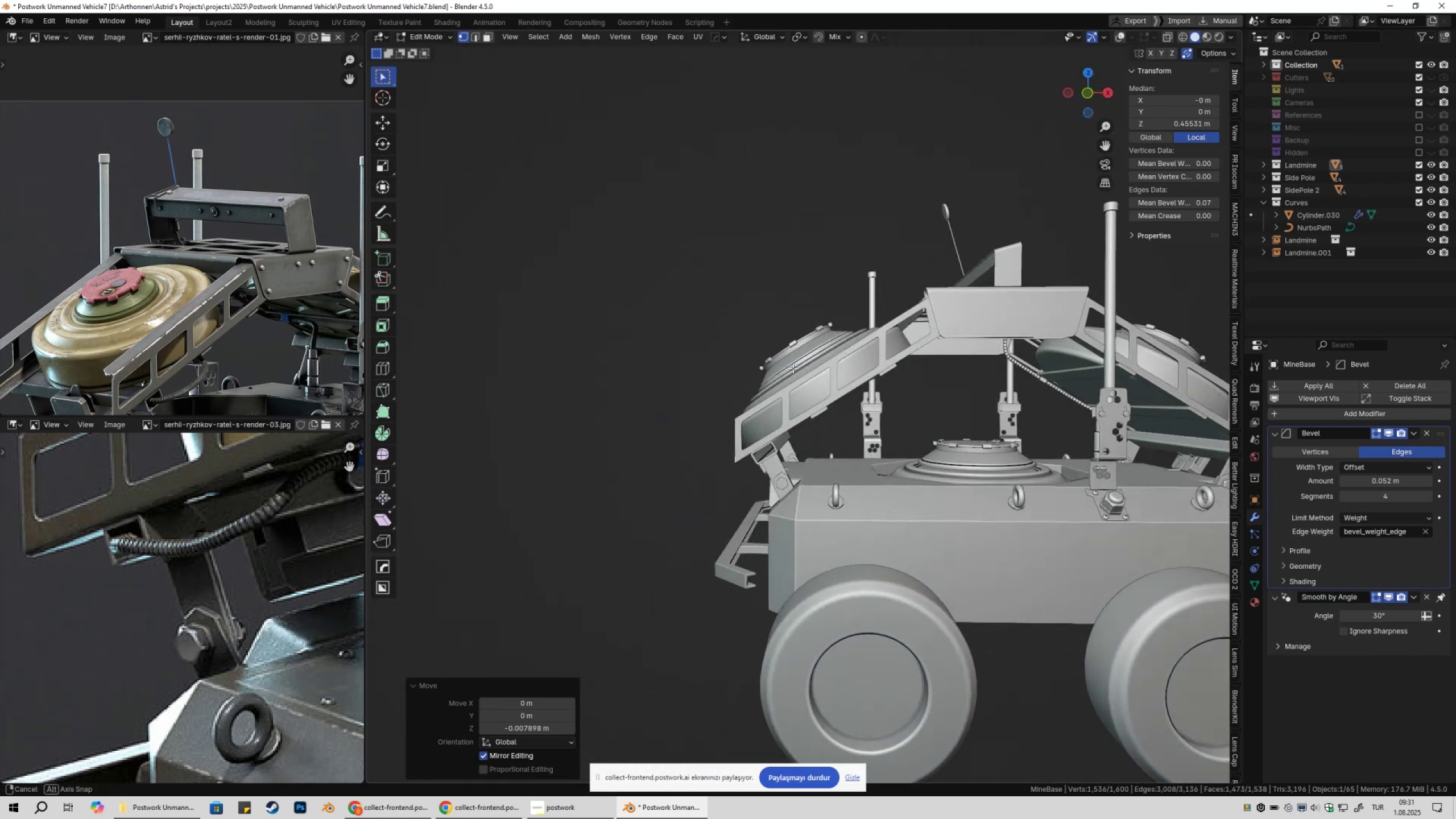 
key(Tab)
 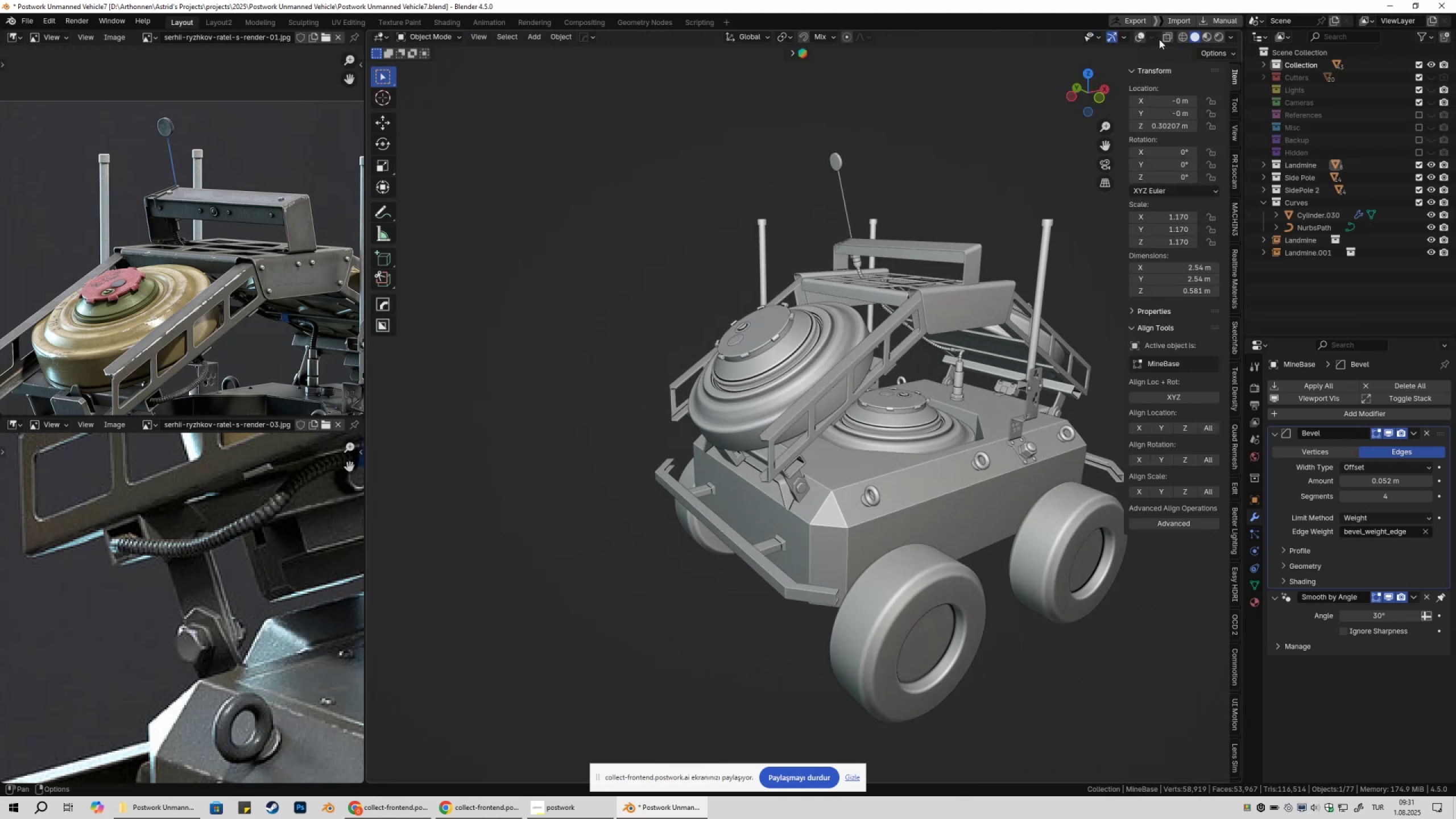 
left_click([1139, 34])
 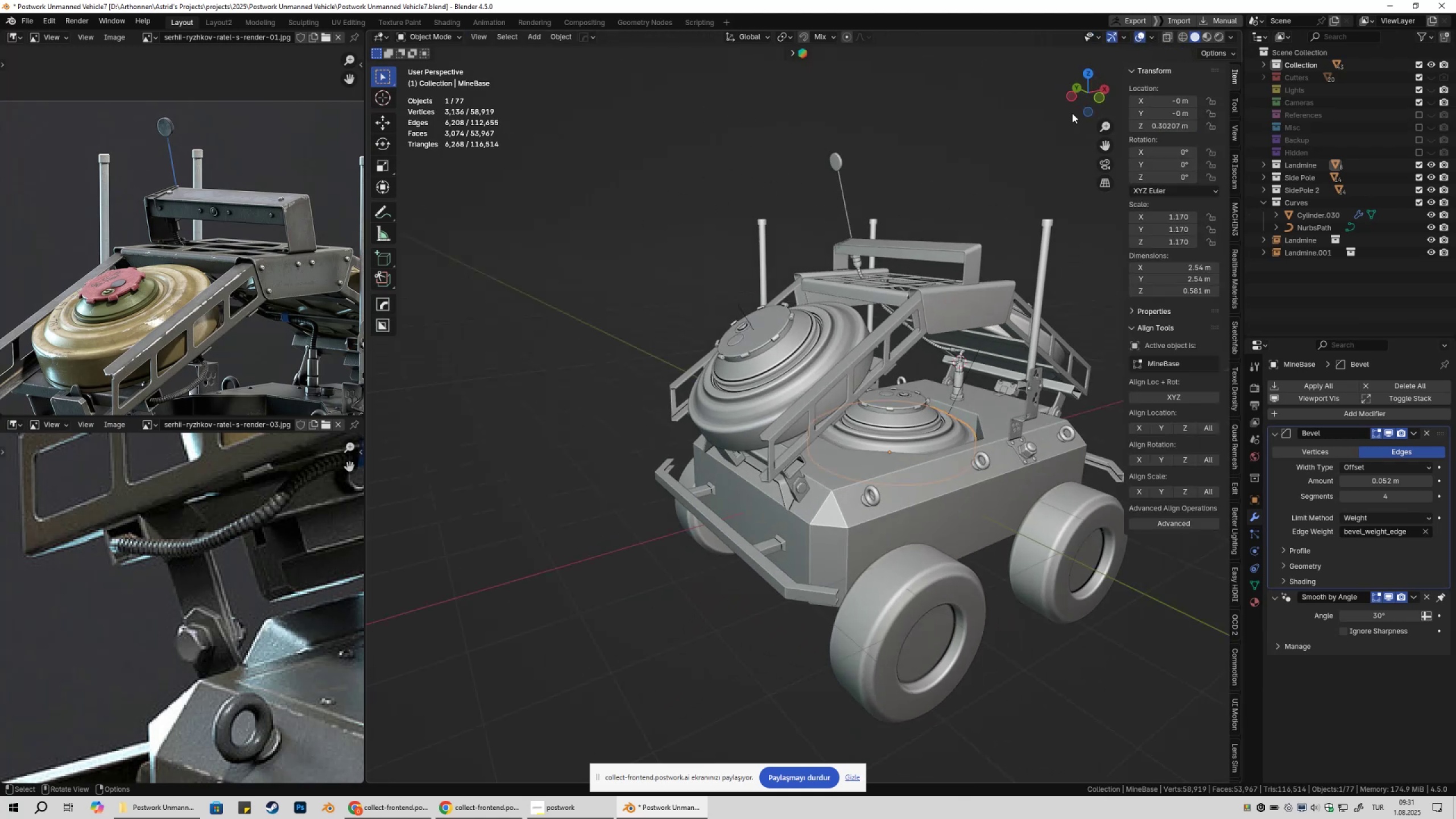 
hold_key(key=ShiftLeft, duration=0.34)
 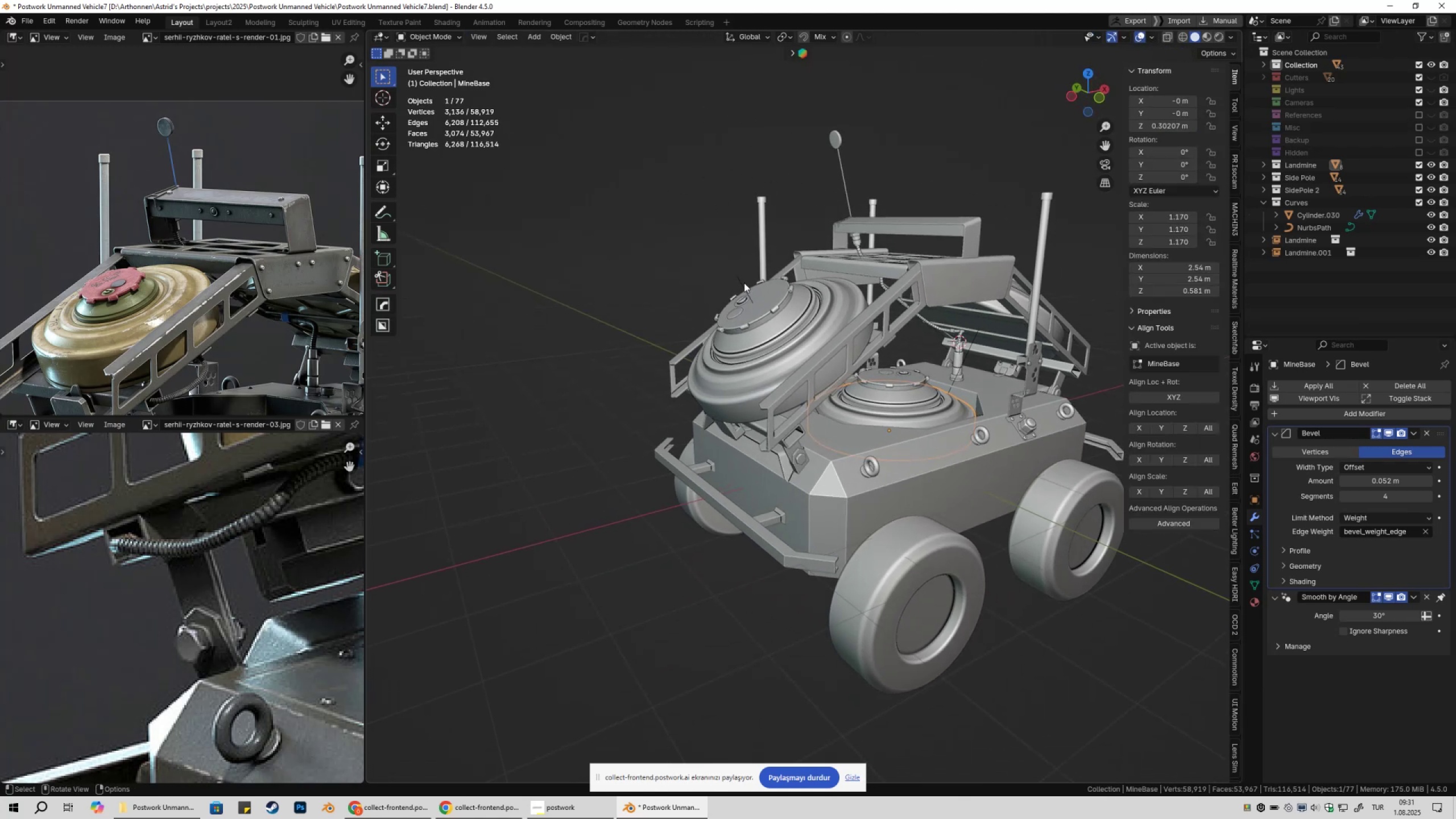 
left_click([744, 283])
 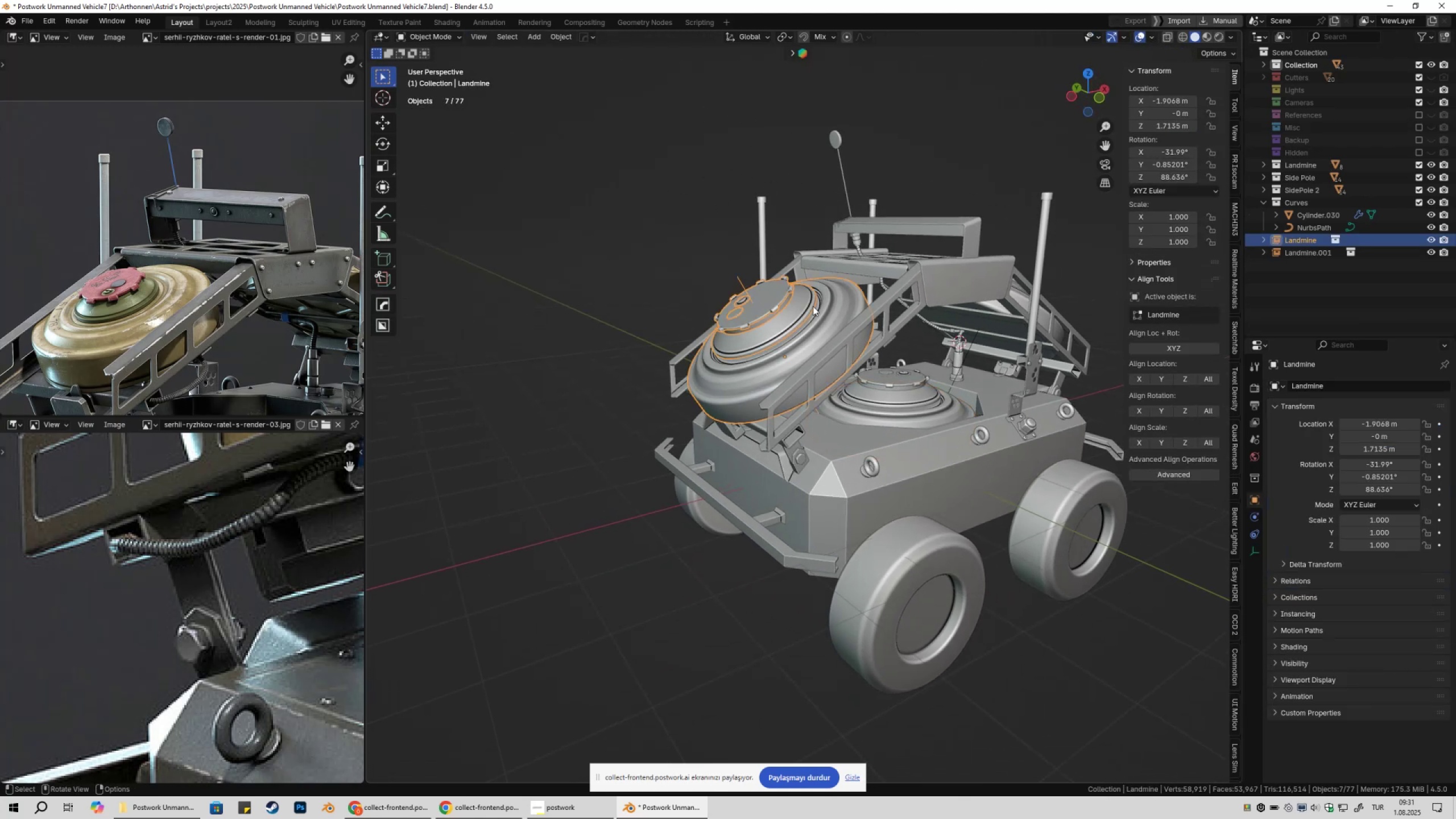 
scroll: coordinate [826, 318], scroll_direction: up, amount: 3.0
 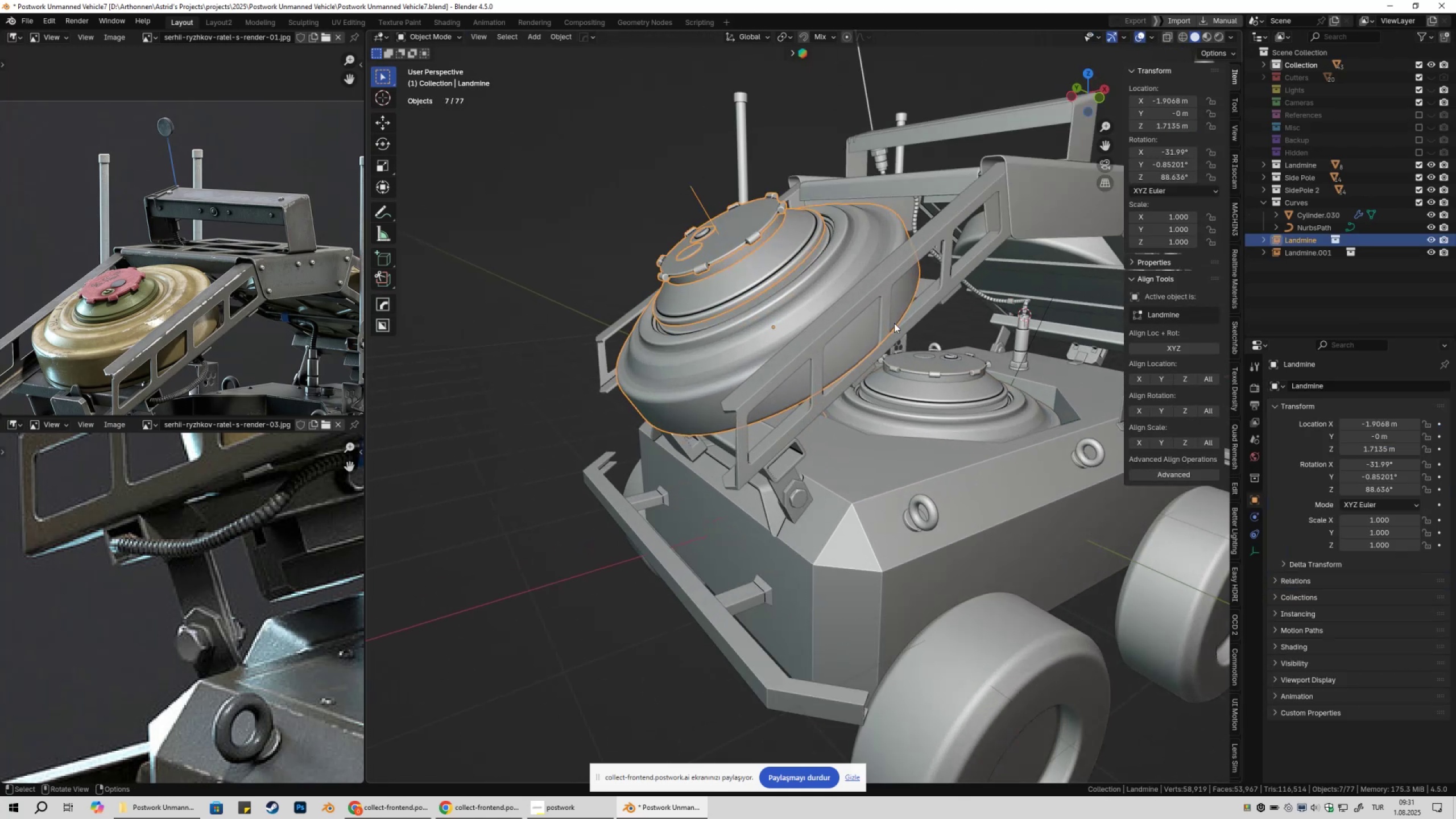 
type(gyy)
 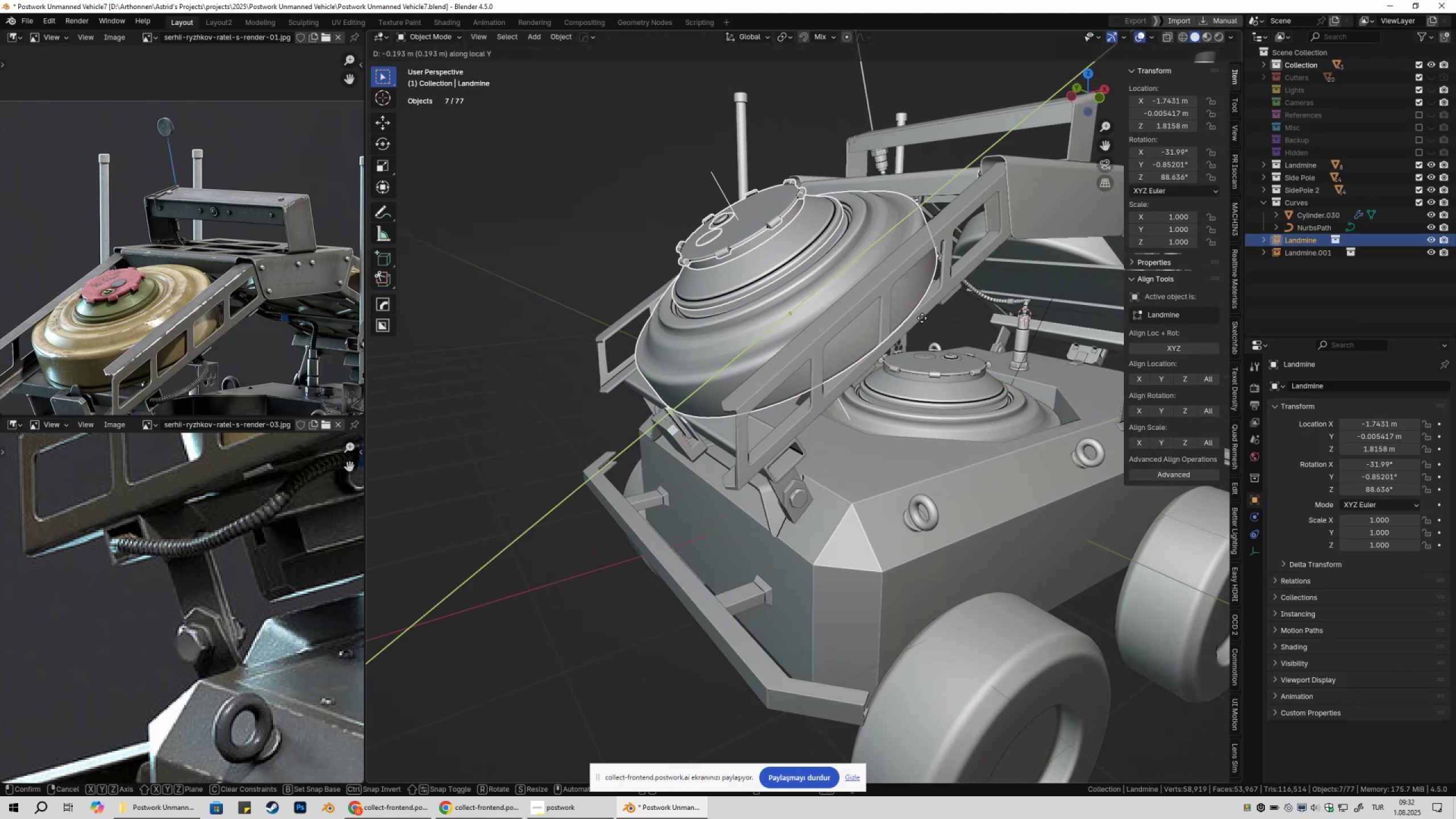 
hold_key(key=ShiftLeft, duration=1.5)
 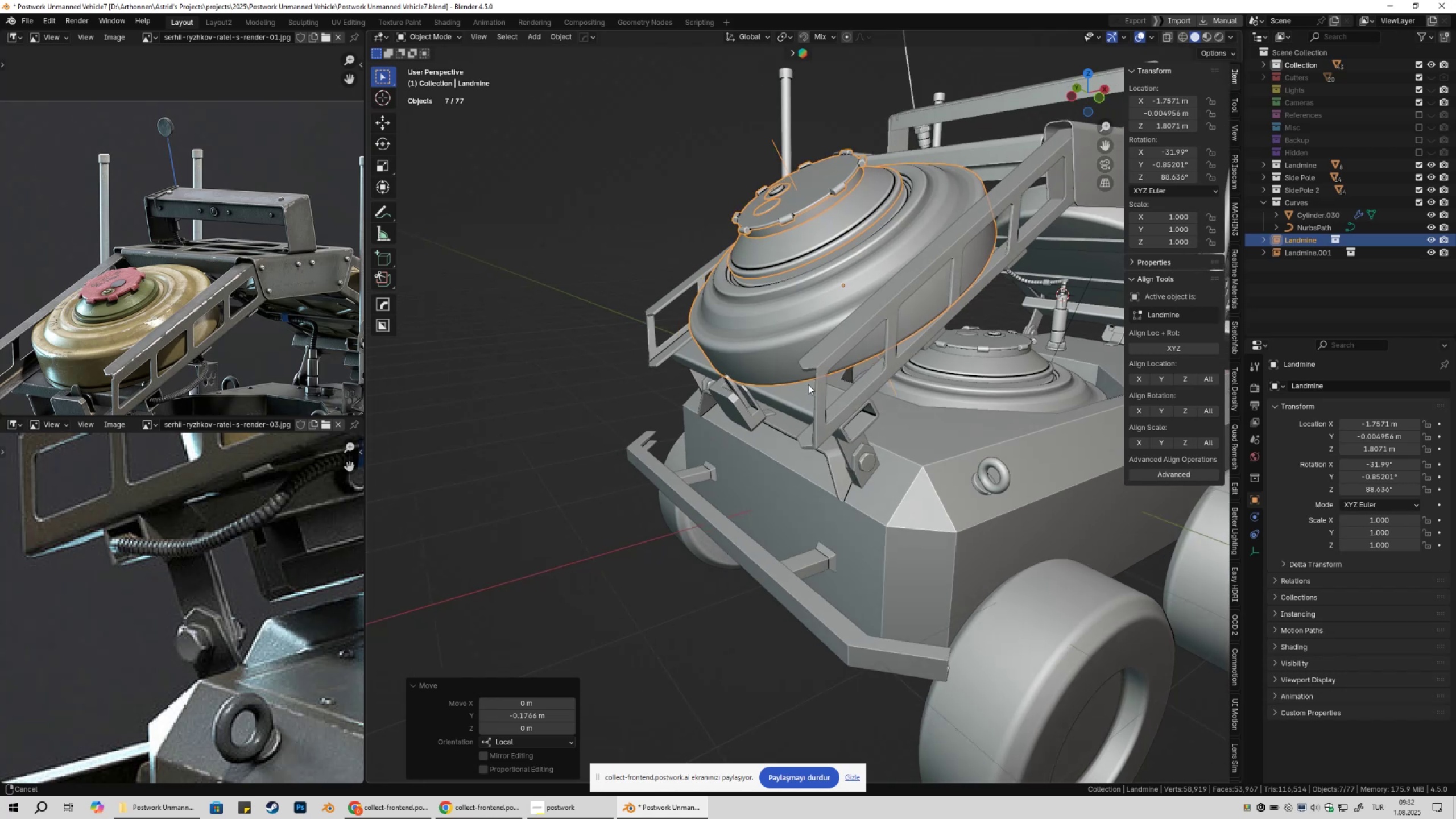 
key(Shift+ShiftLeft)
 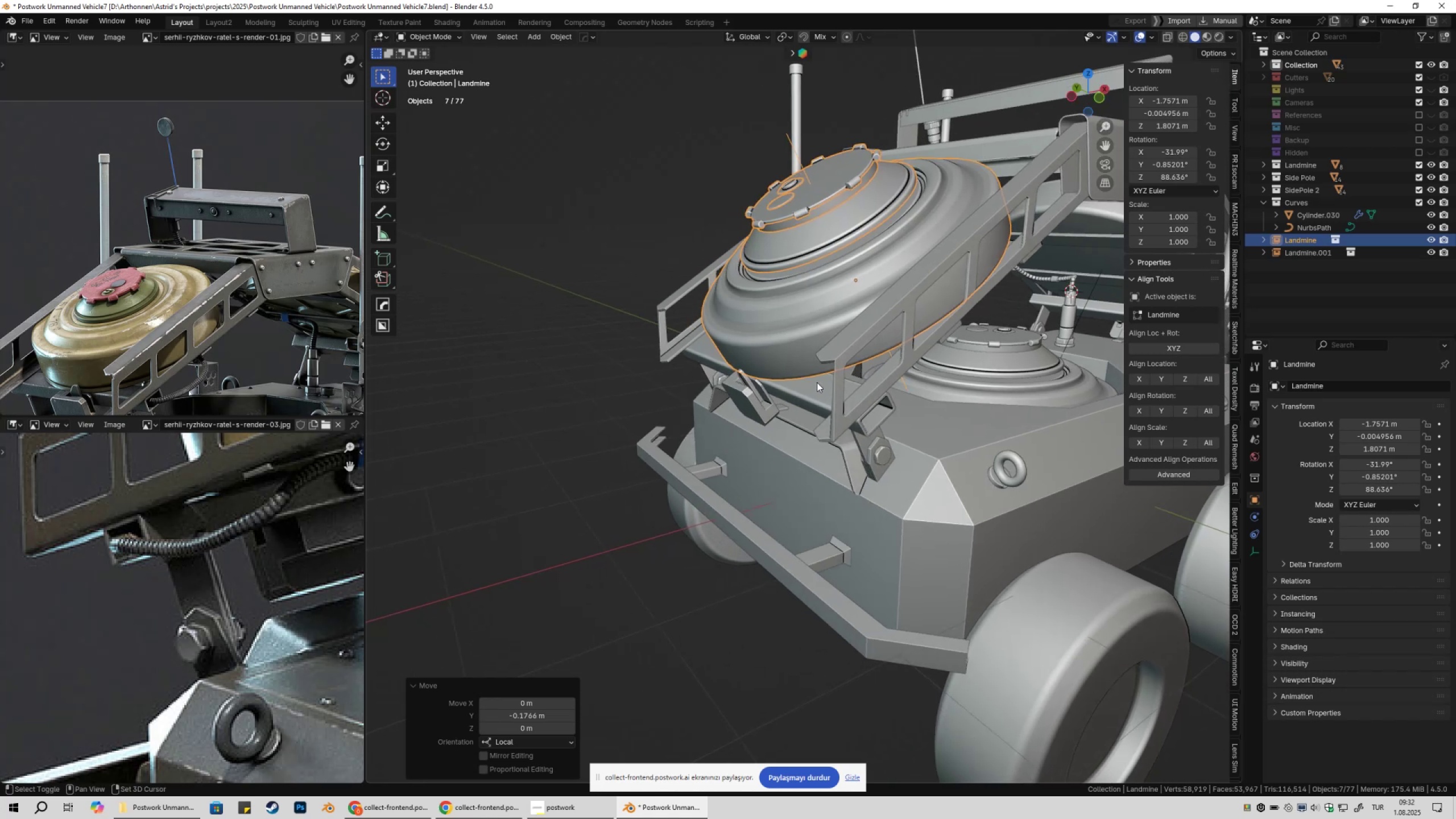 
key(Shift+ShiftLeft)
 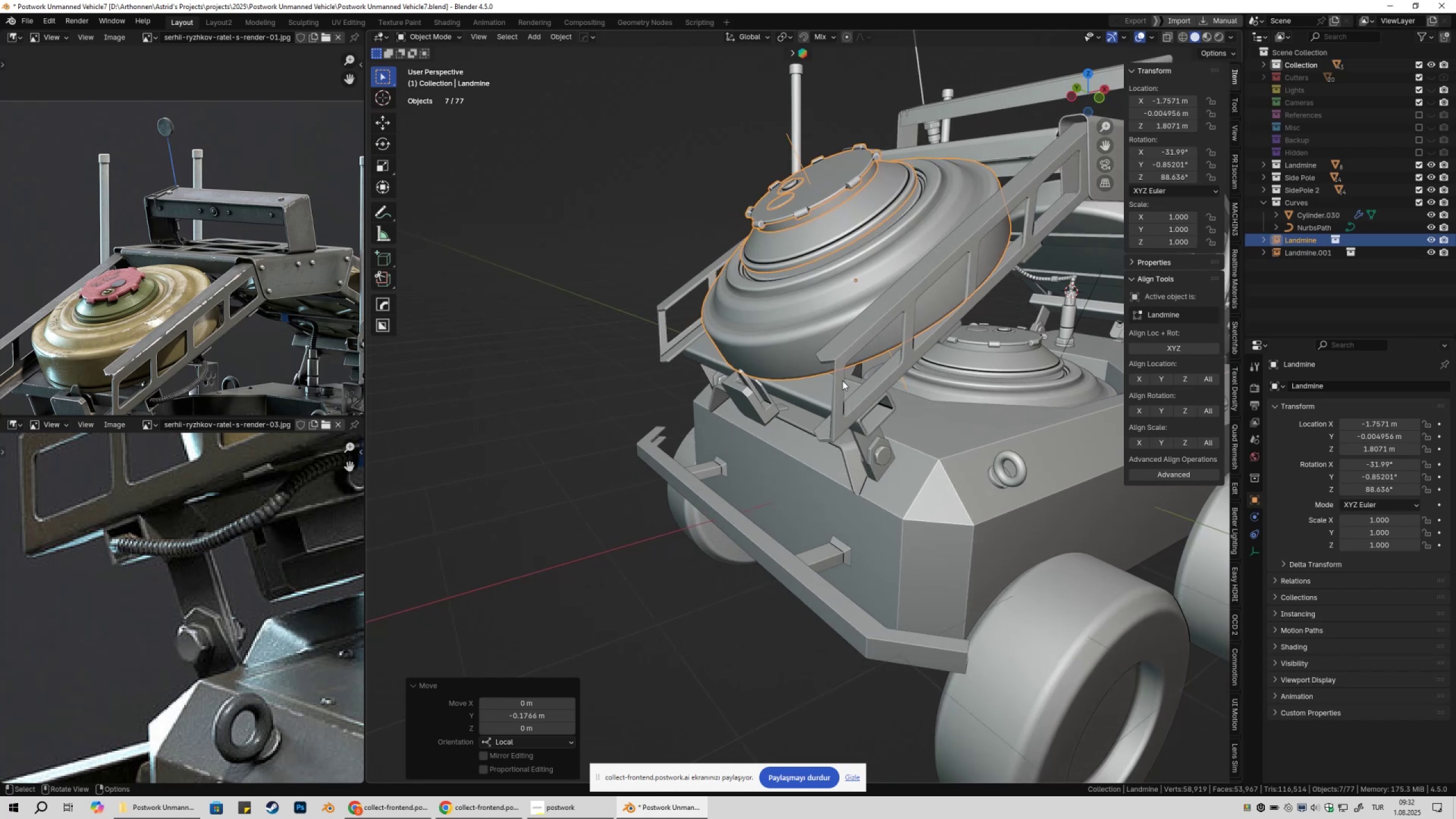 
key(Shift+ShiftLeft)
 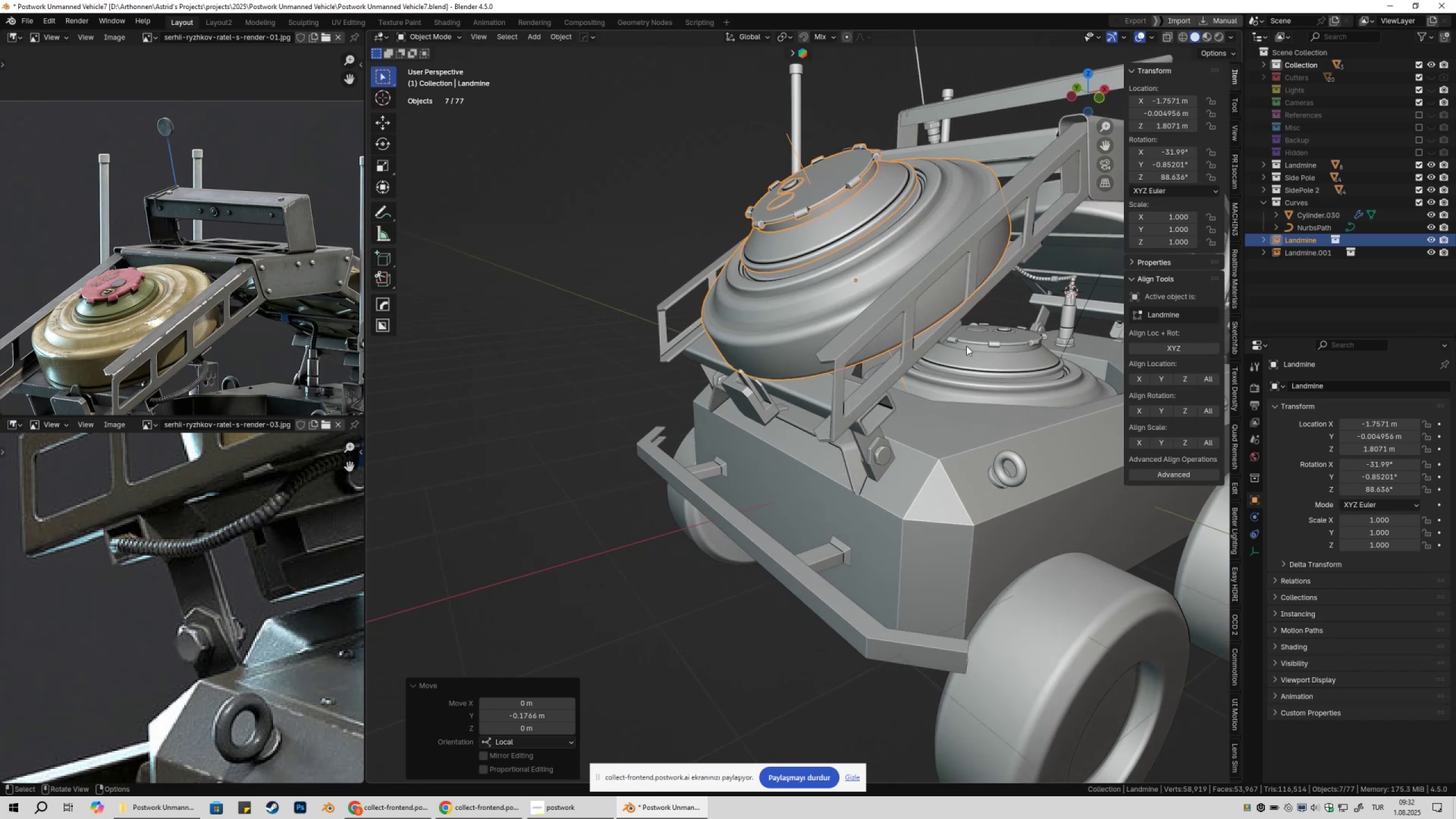 
scroll: coordinate [973, 353], scroll_direction: down, amount: 3.0
 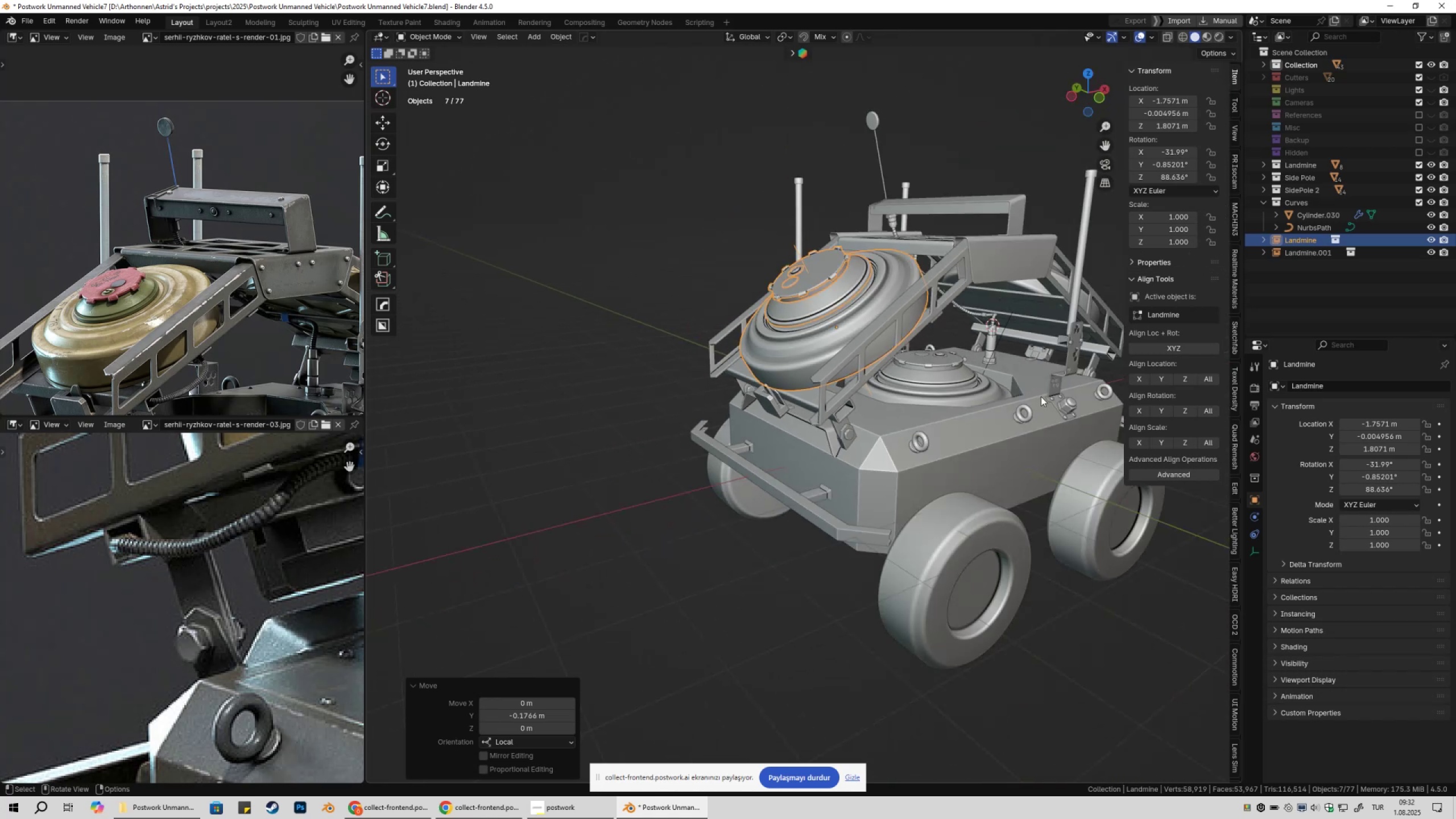 
key(Shift+ShiftLeft)
 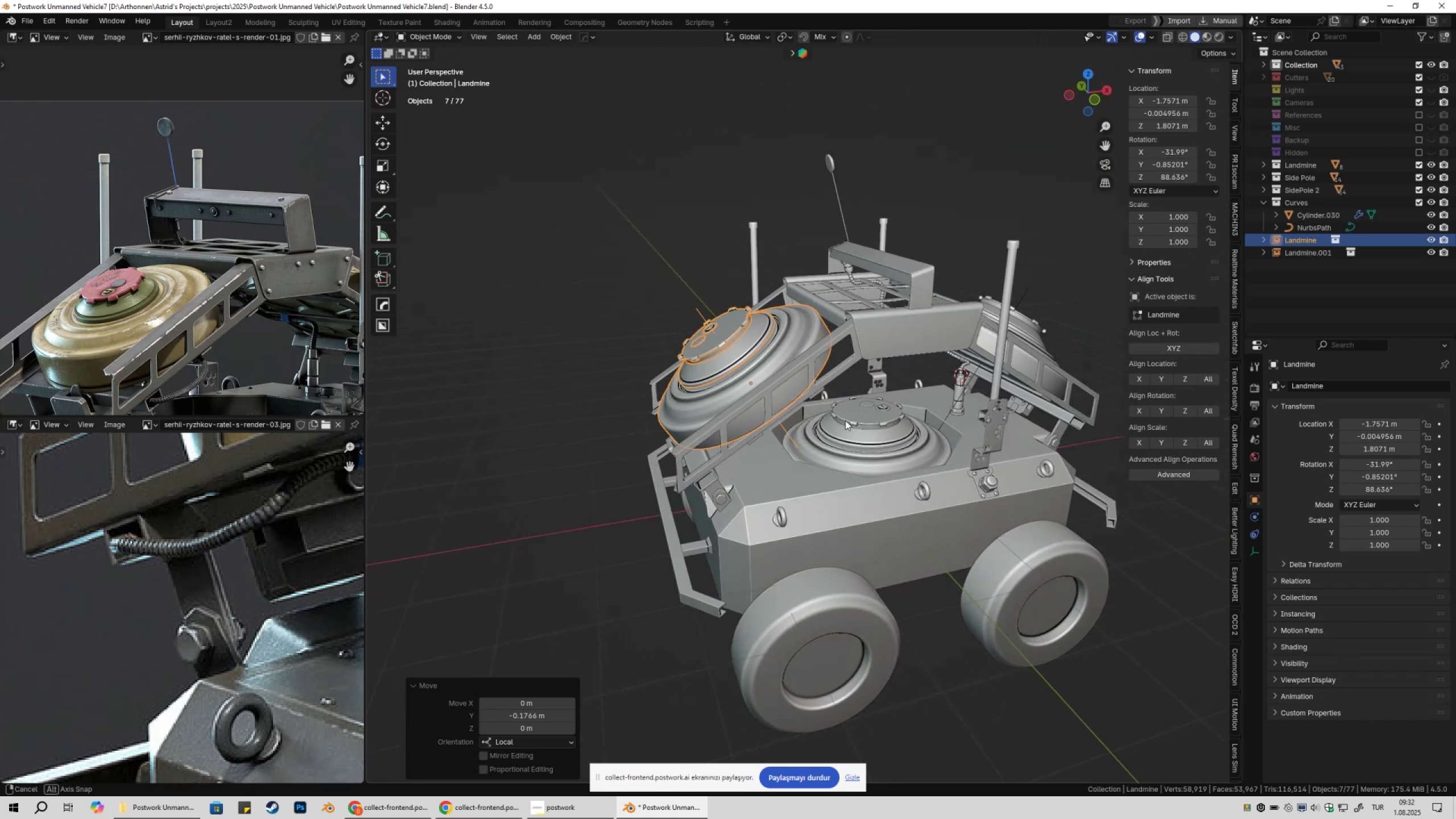 
key(Shift+ShiftLeft)
 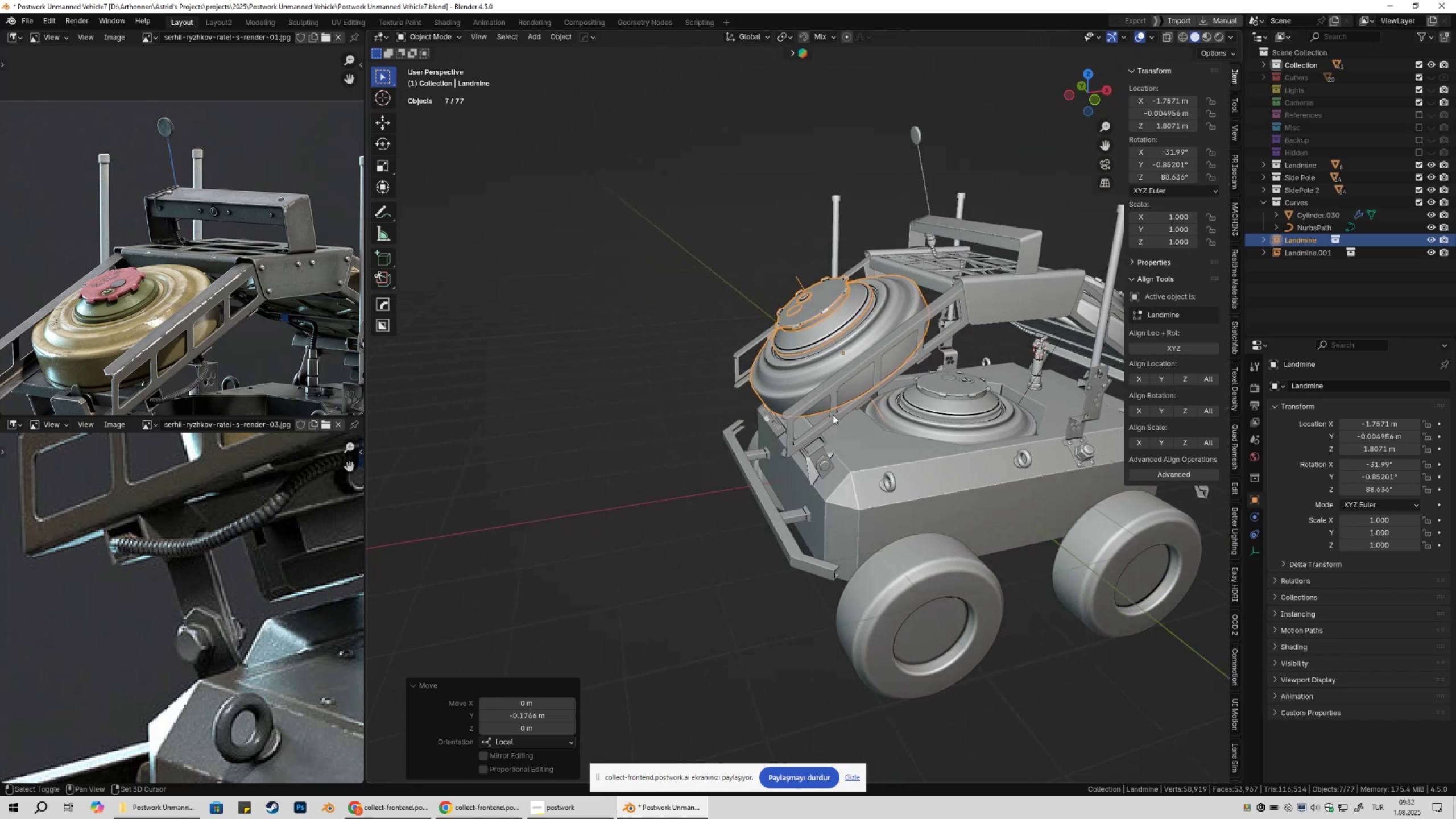 
scroll: coordinate [769, 445], scroll_direction: up, amount: 9.0
 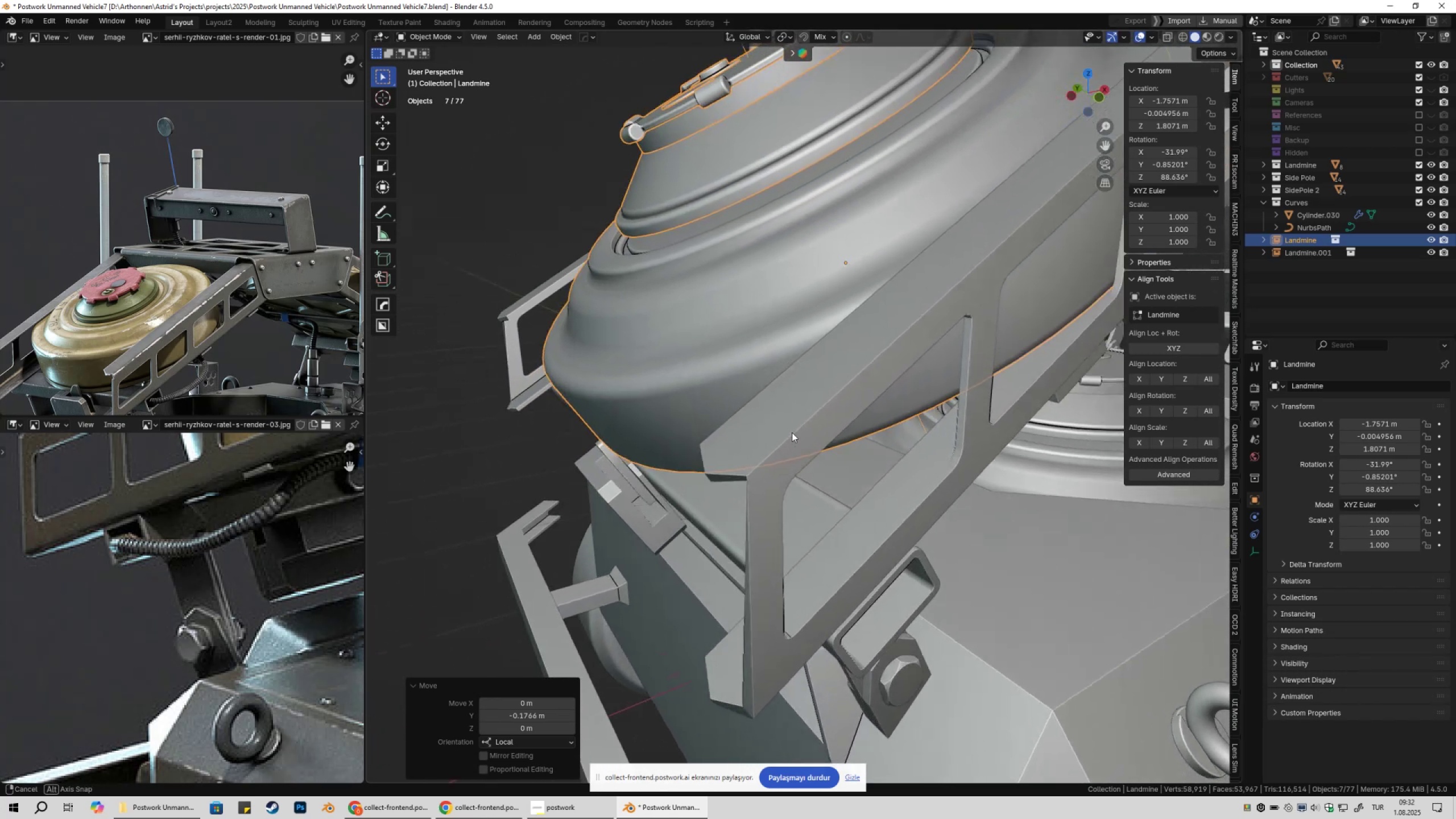 
hold_key(key=ShiftLeft, duration=0.34)
 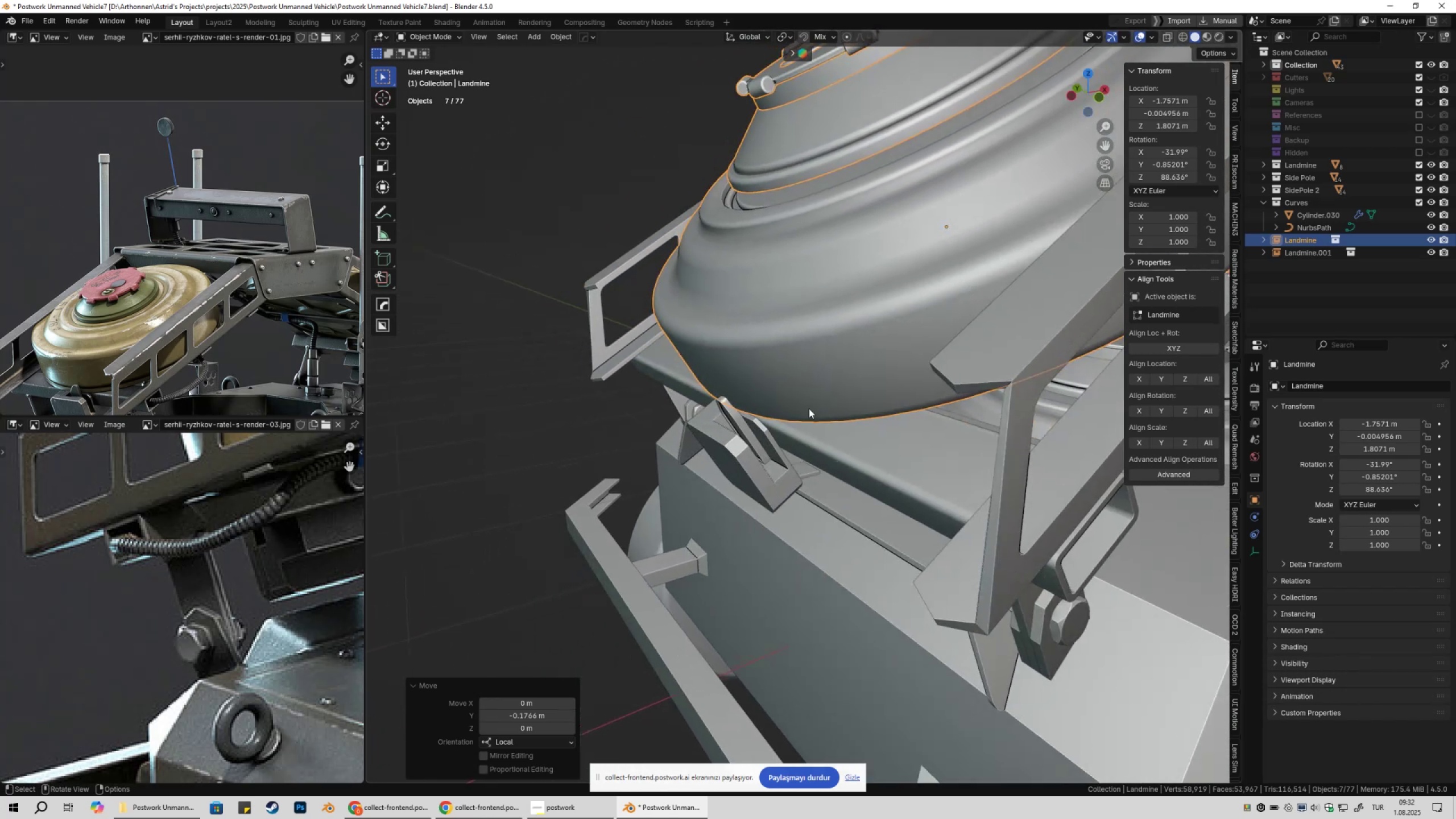 
scroll: coordinate [729, 441], scroll_direction: up, amount: 5.0
 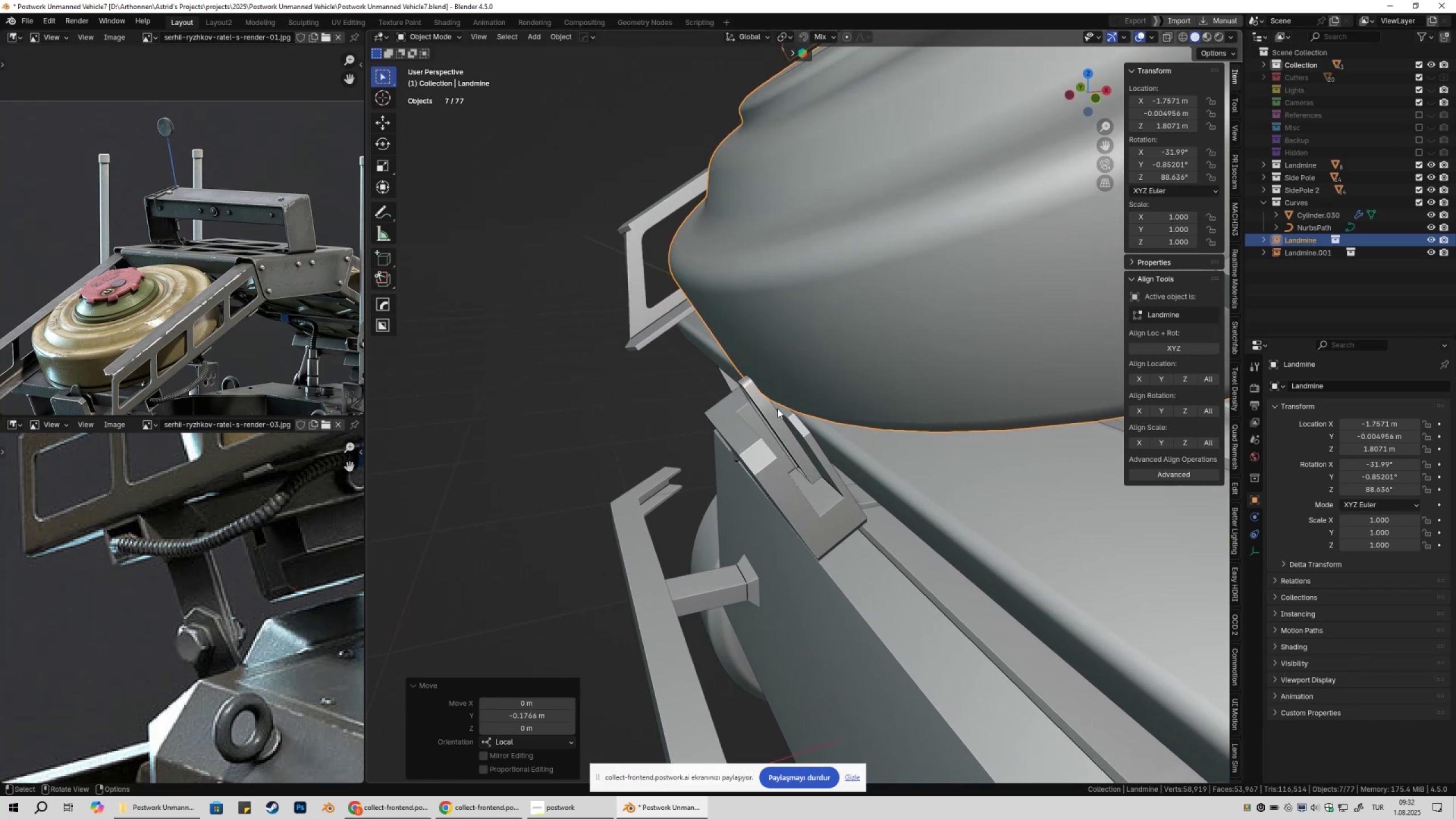 
type(1zgyy)
key(Escape)
 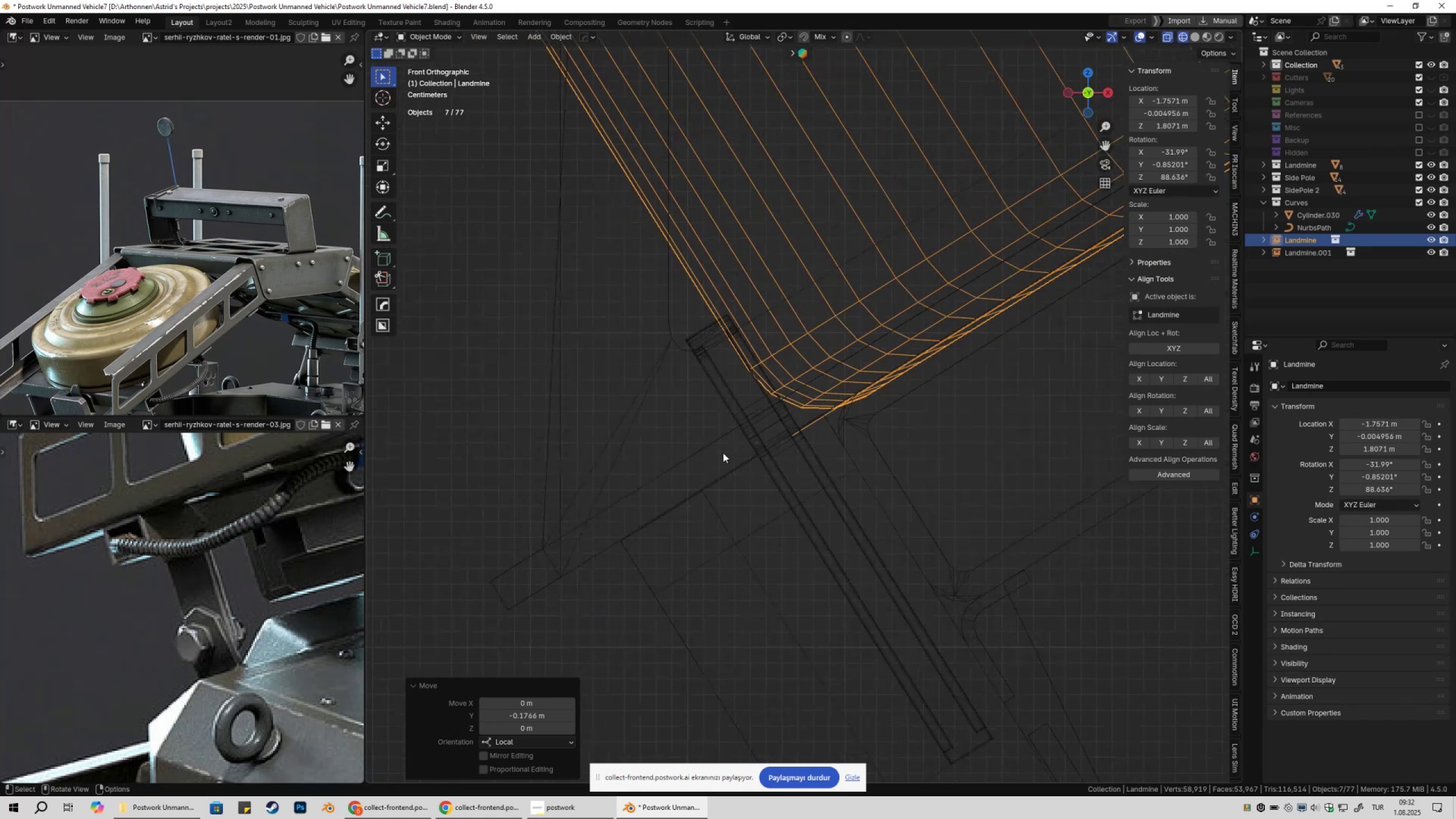 
scroll: coordinate [735, 422], scroll_direction: up, amount: 8.0
 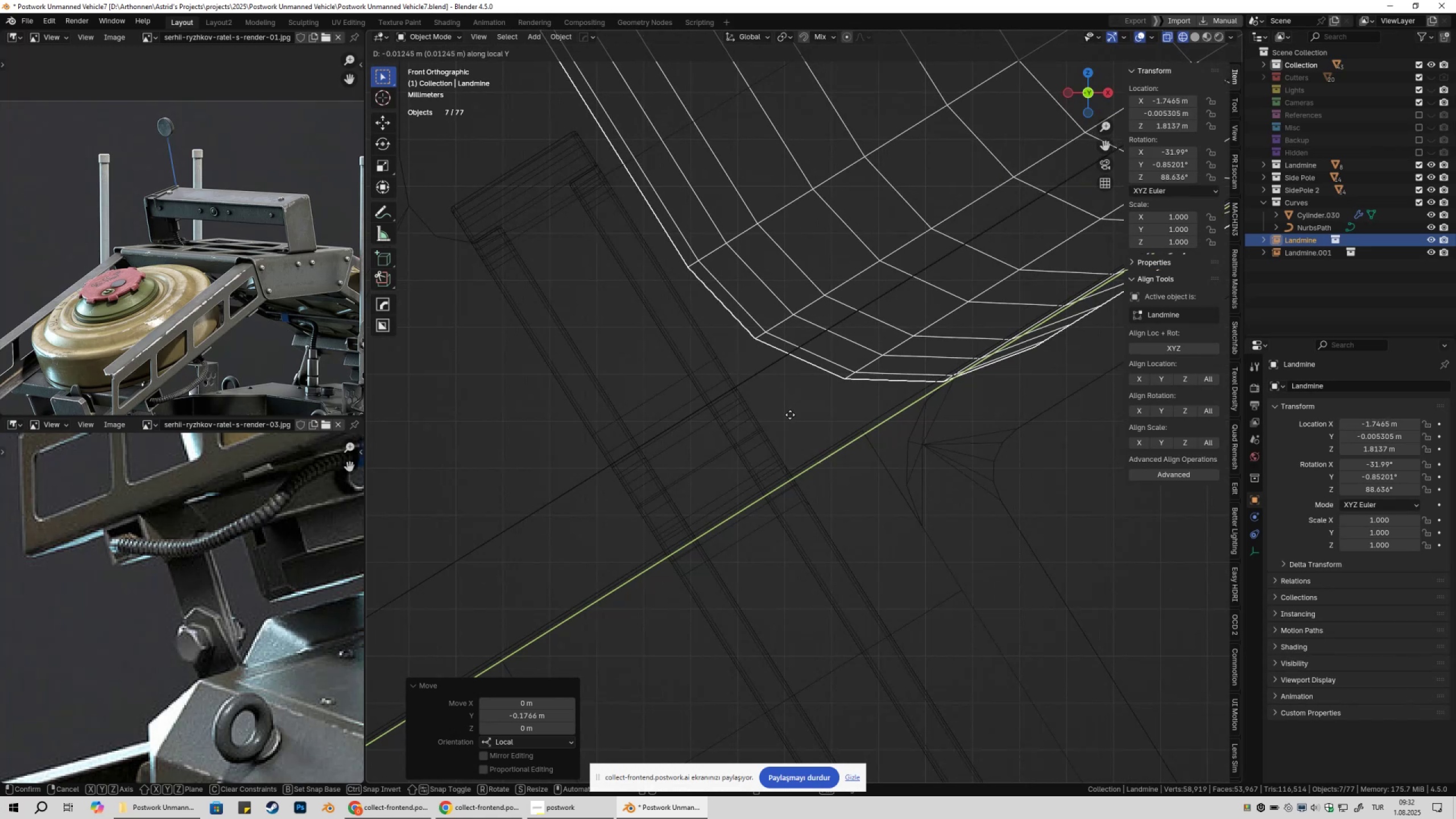 
scroll: coordinate [808, 432], scroll_direction: down, amount: 14.0
 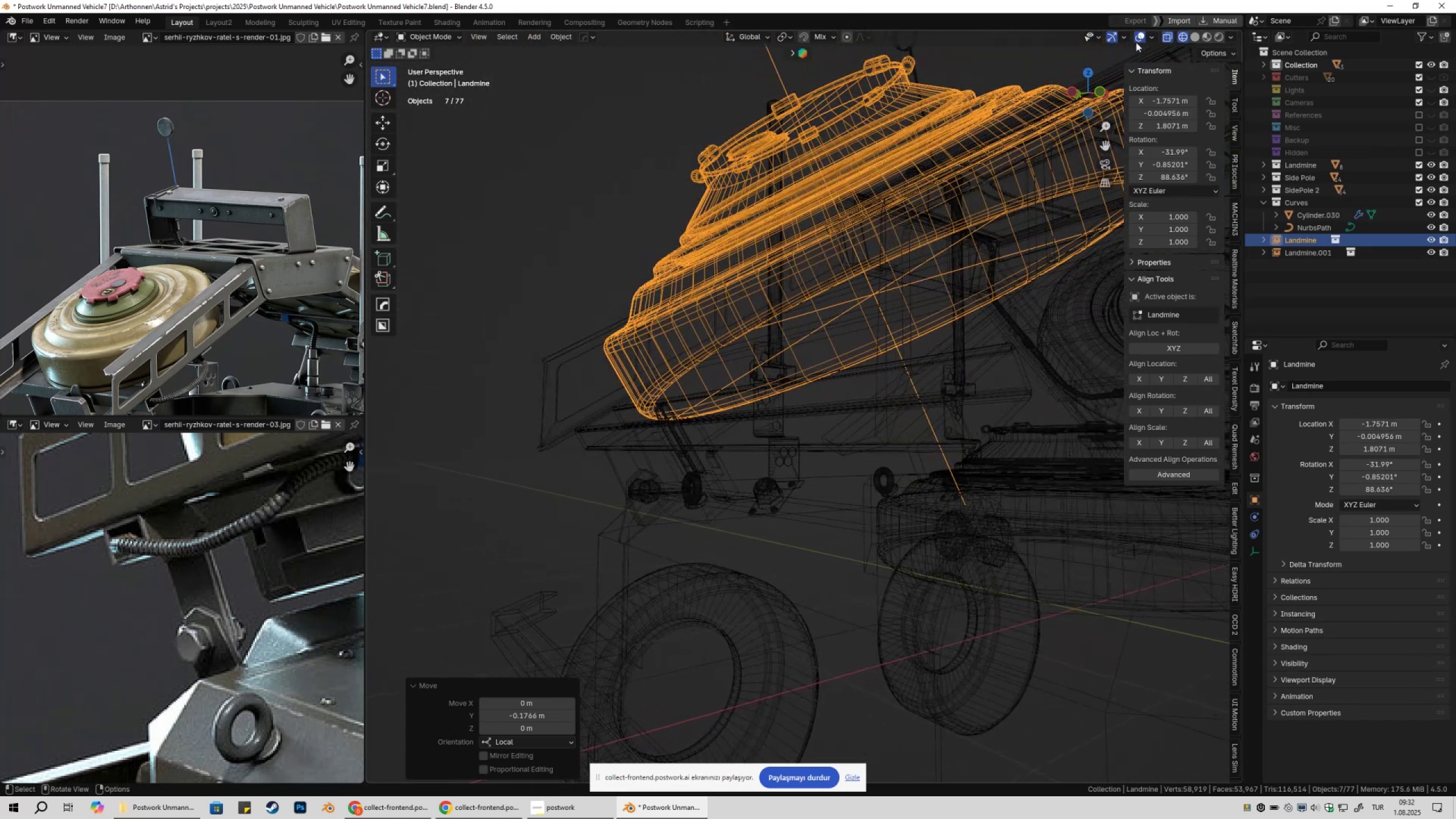 
type(gyy)
 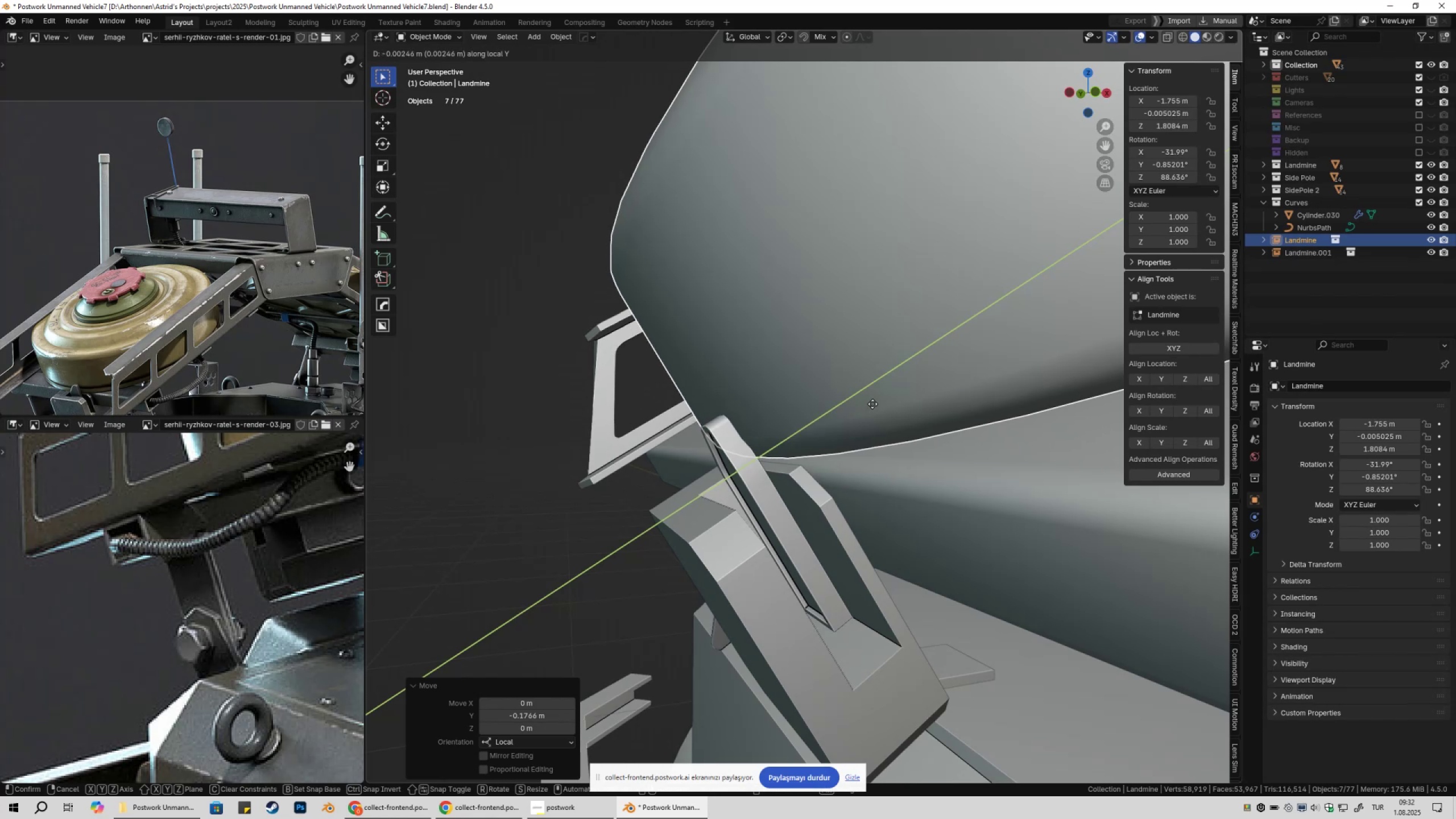 
scroll: coordinate [698, 460], scroll_direction: up, amount: 15.0
 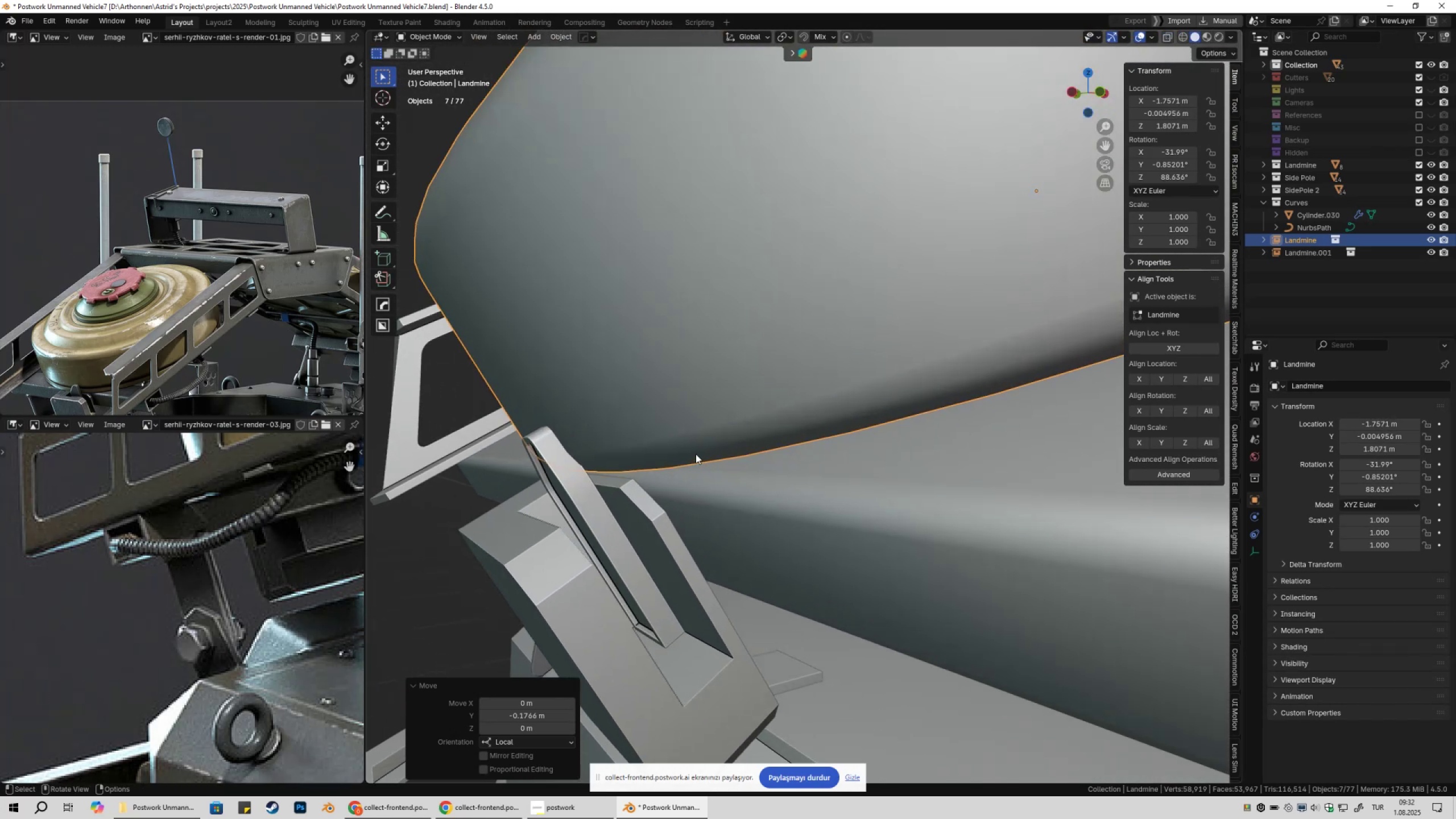 
hold_key(key=ShiftLeft, duration=1.54)
 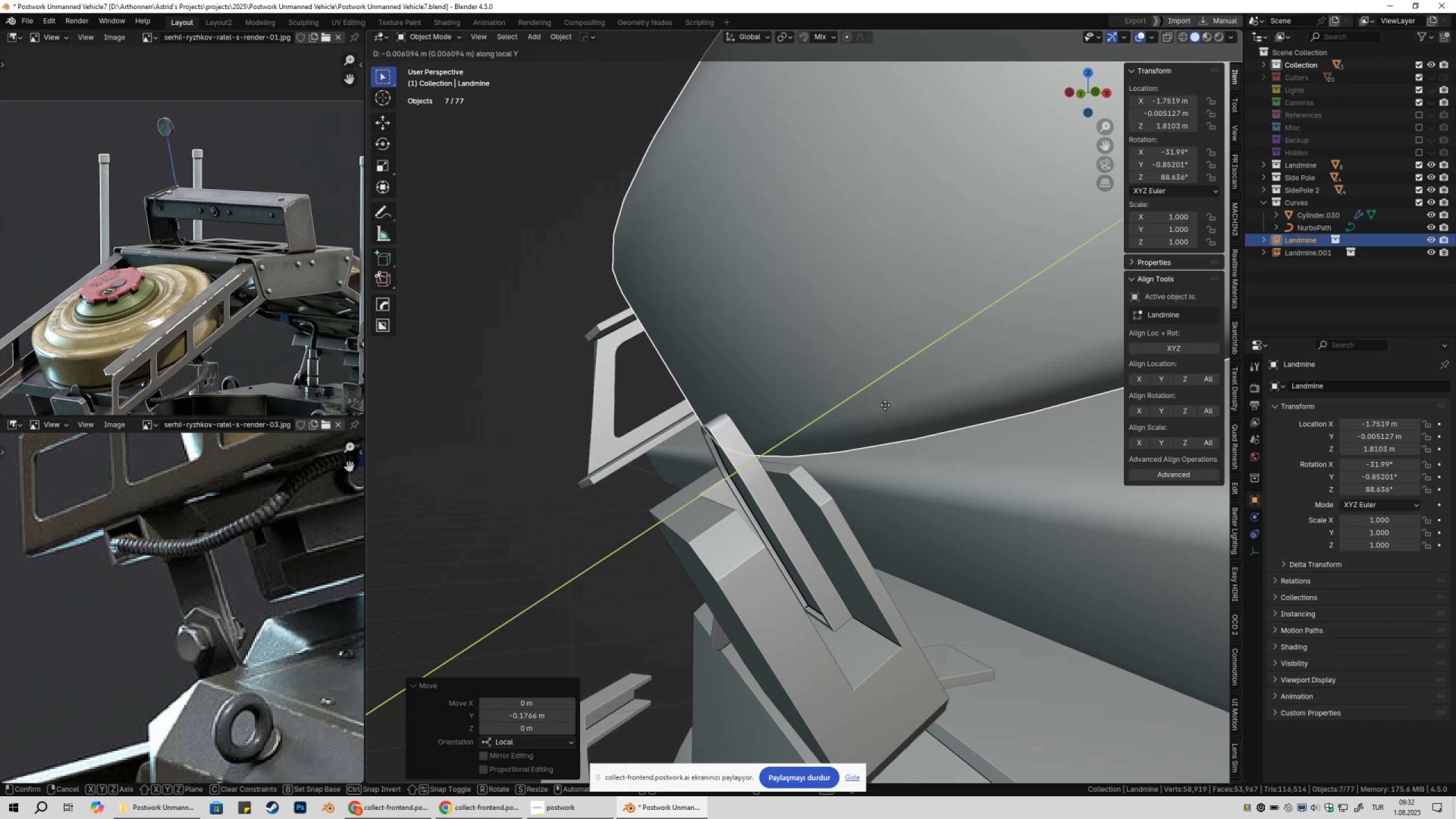 
hold_key(key=ShiftLeft, duration=0.97)
left_click([887, 405])
 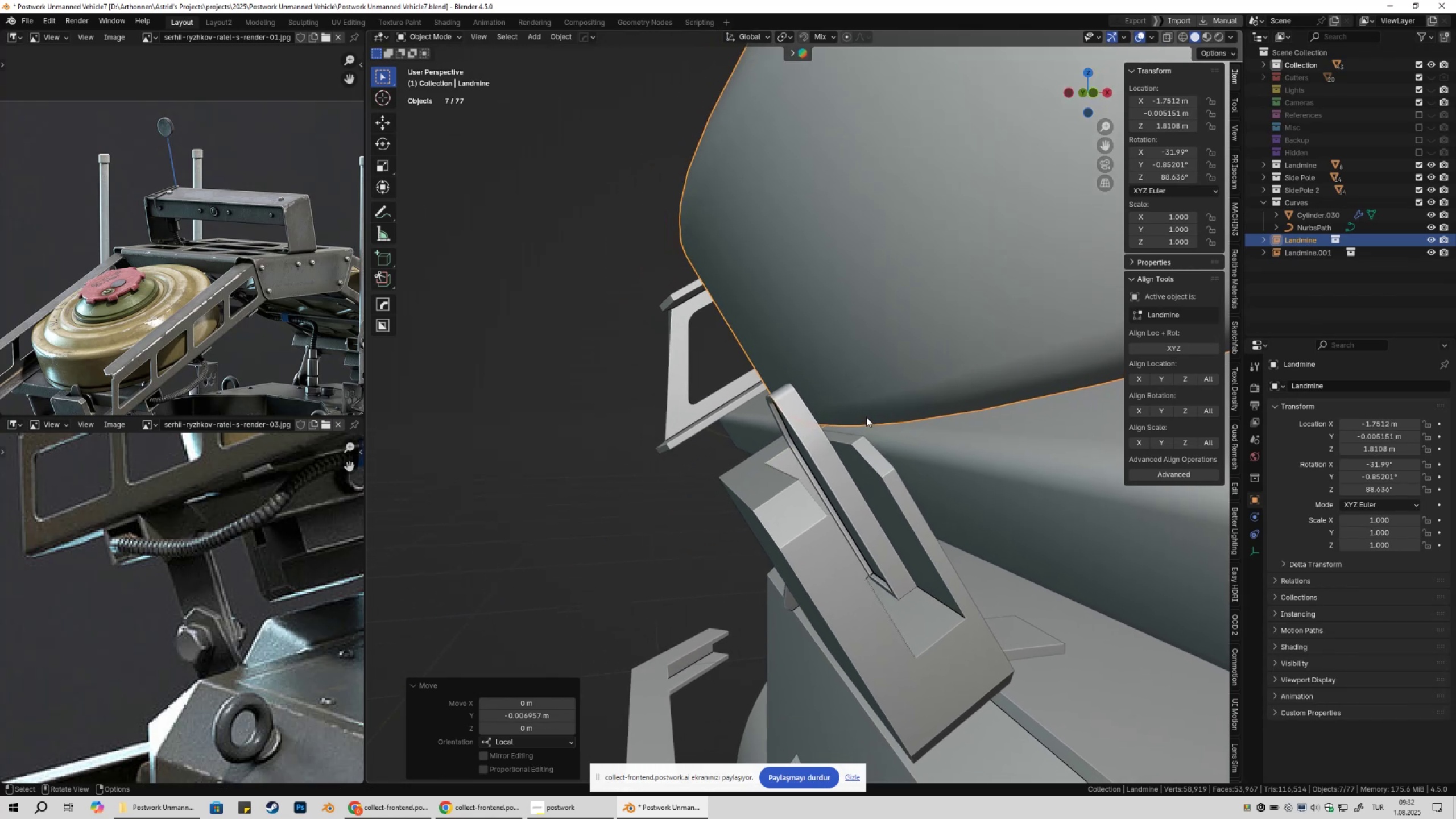 
type(1zgyy)
 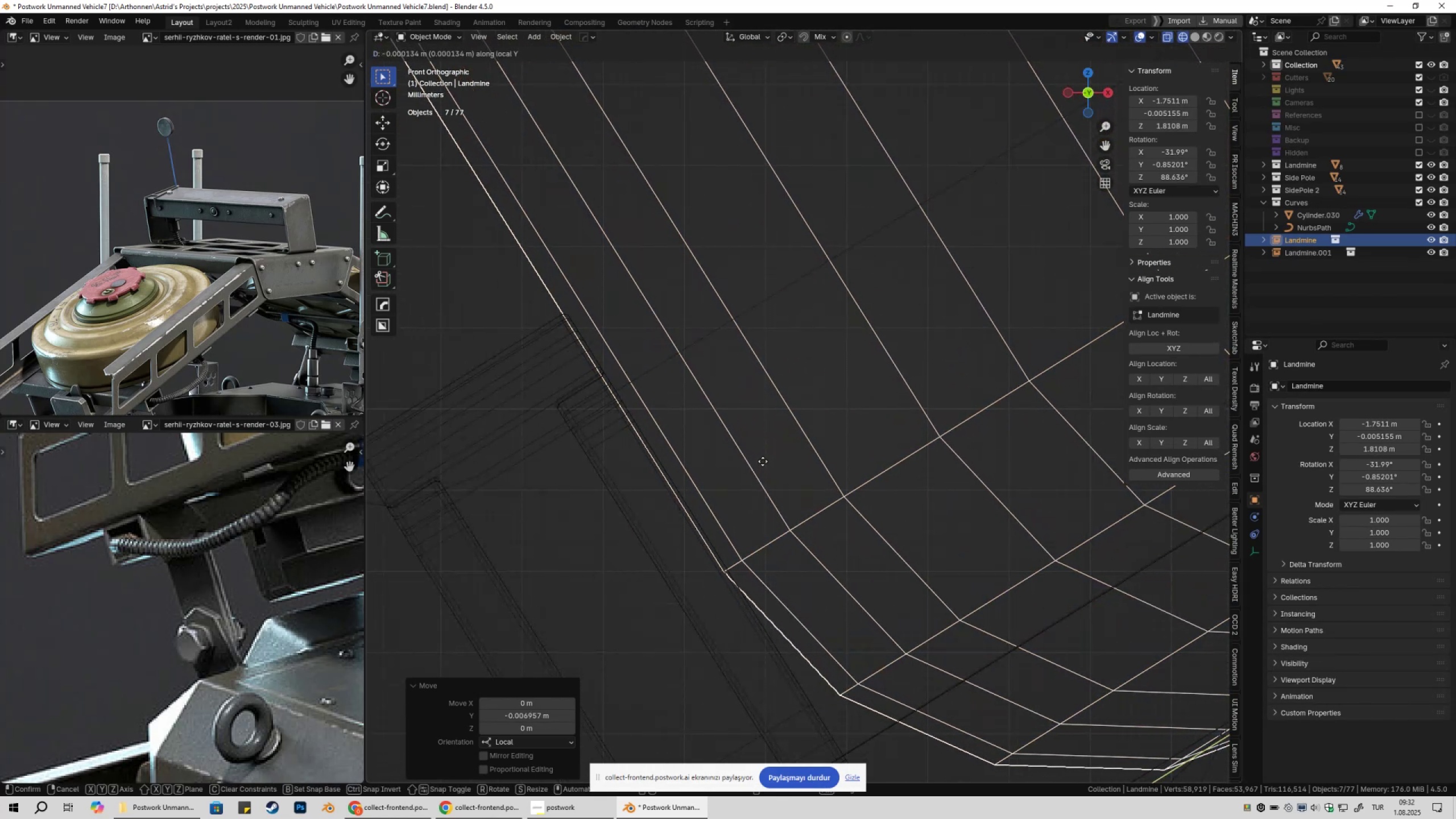 
scroll: coordinate [802, 527], scroll_direction: down, amount: 15.0
 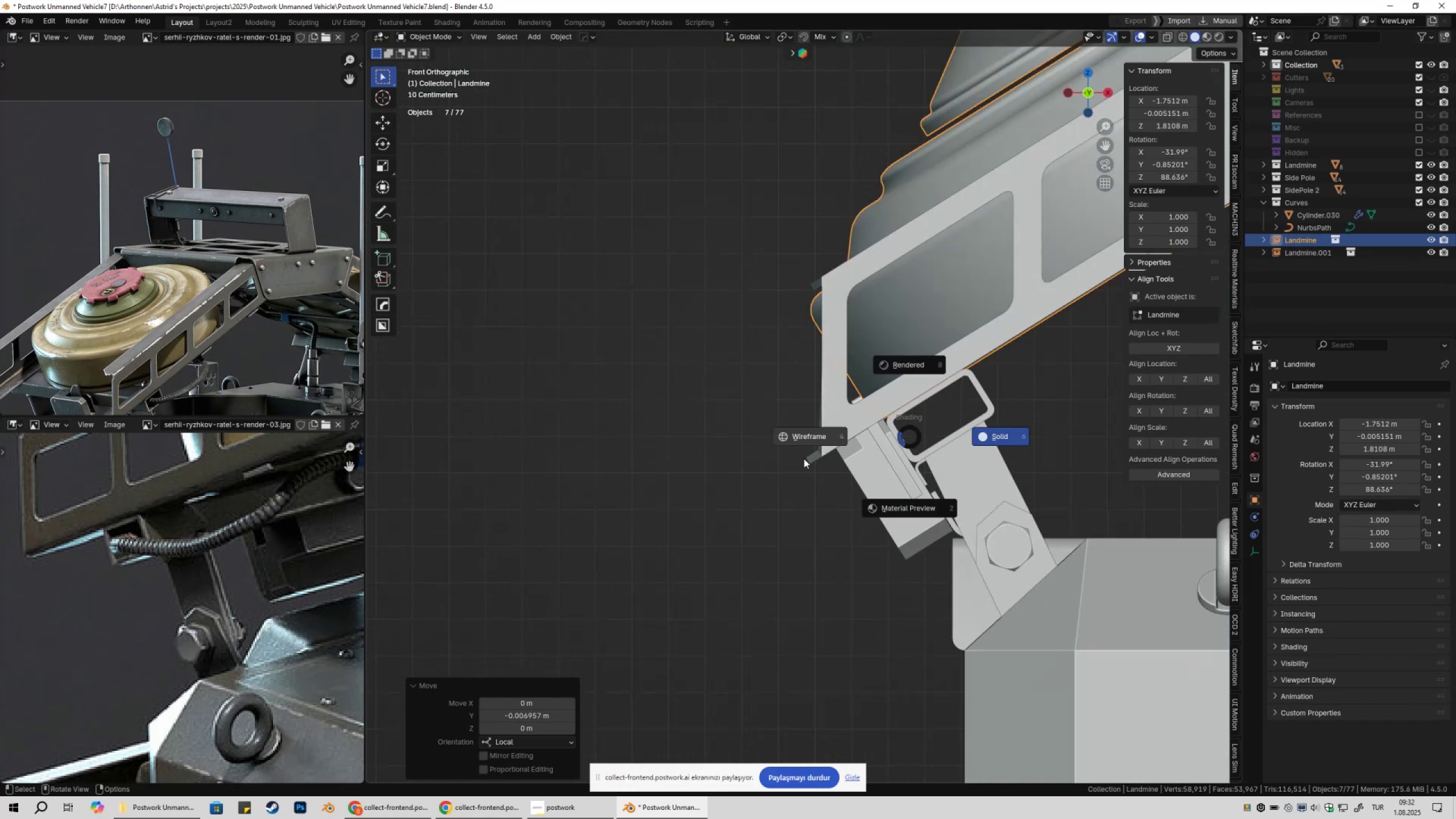 
scroll: coordinate [743, 466], scroll_direction: up, amount: 17.0
 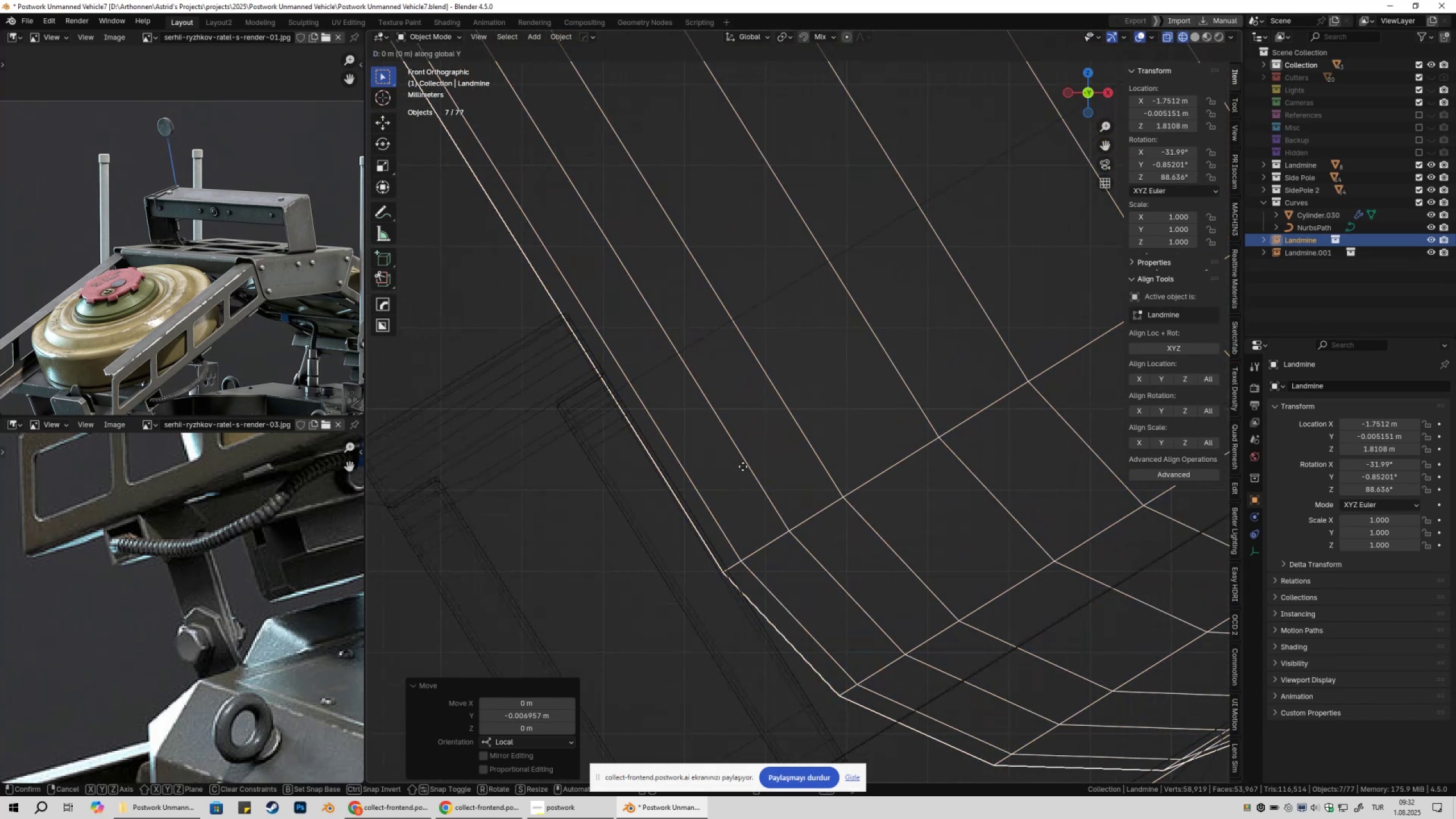 
hold_key(key=ShiftLeft, duration=1.53)
 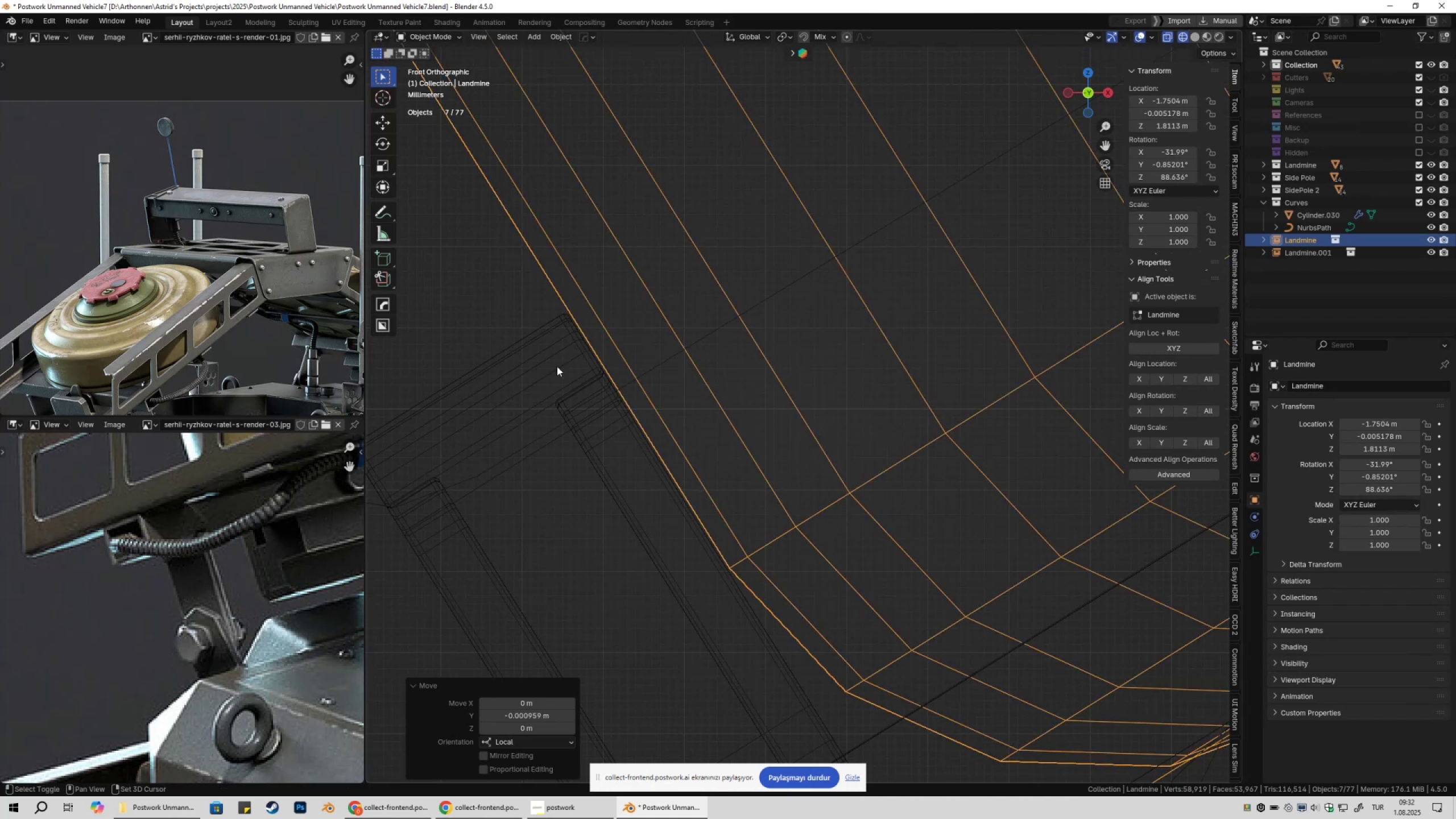 
hold_key(key=ShiftLeft, duration=0.73)
left_click([820, 437])
 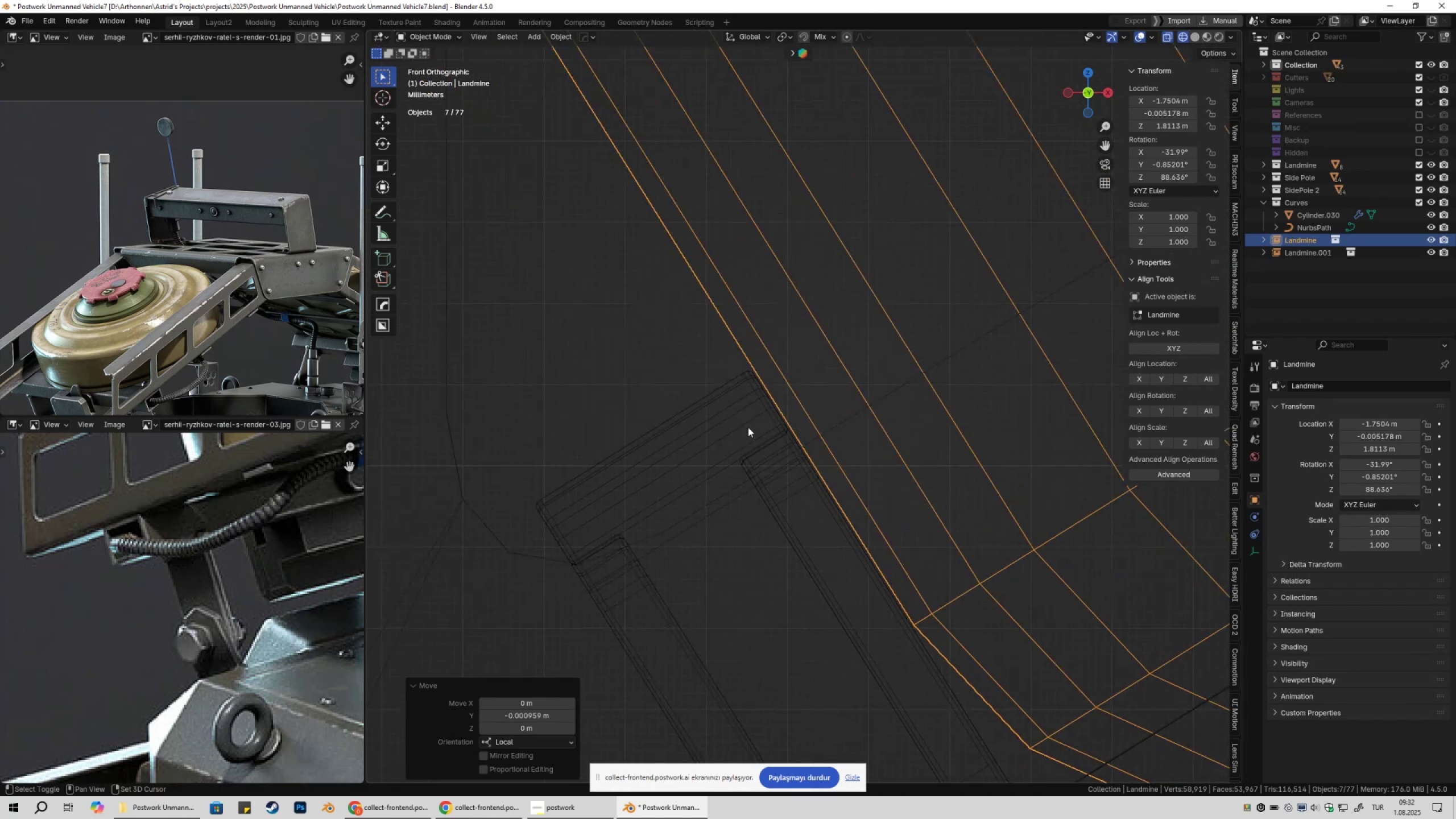 
scroll: coordinate [734, 424], scroll_direction: up, amount: 8.0
 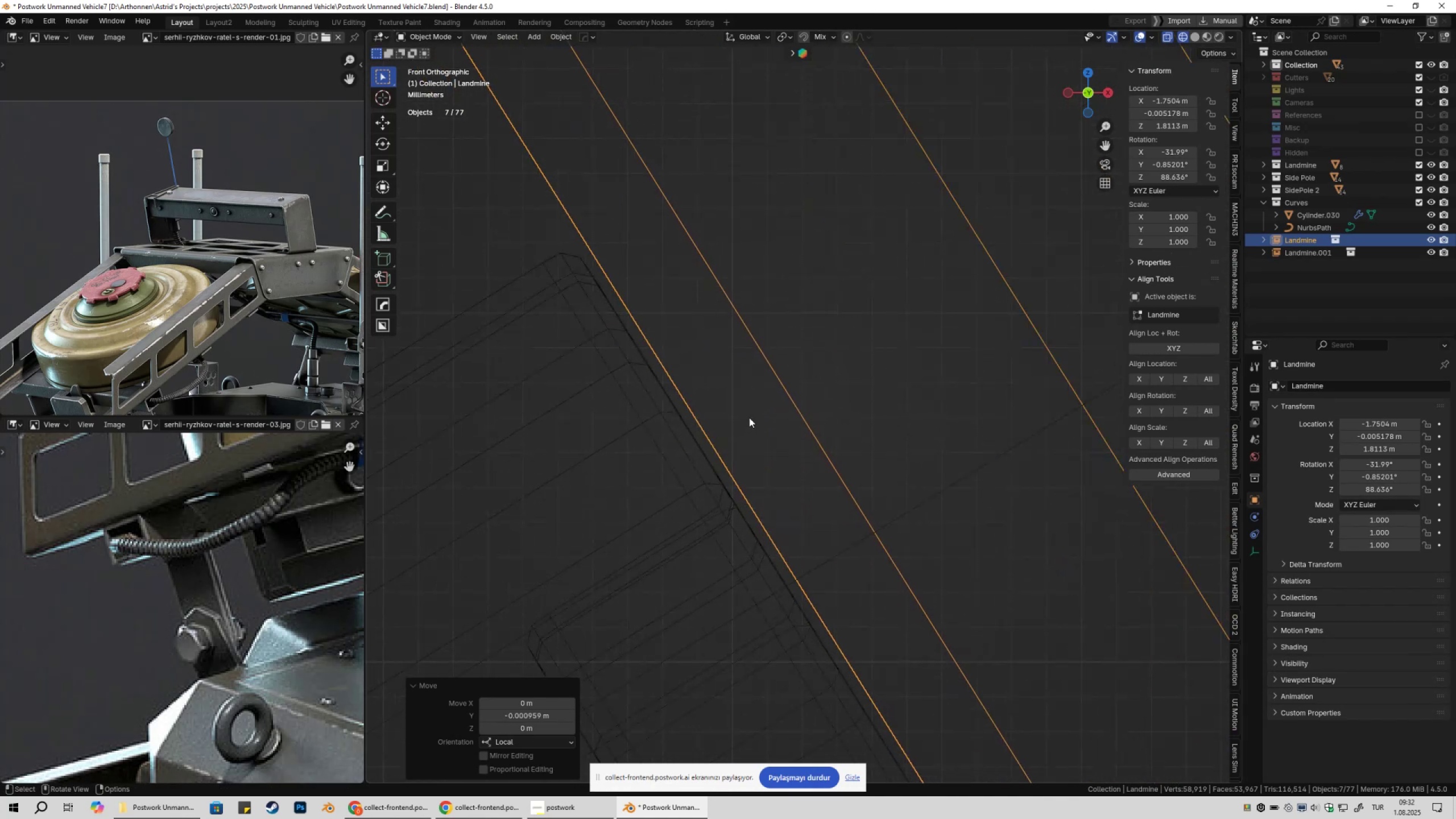 
type(gyy)
 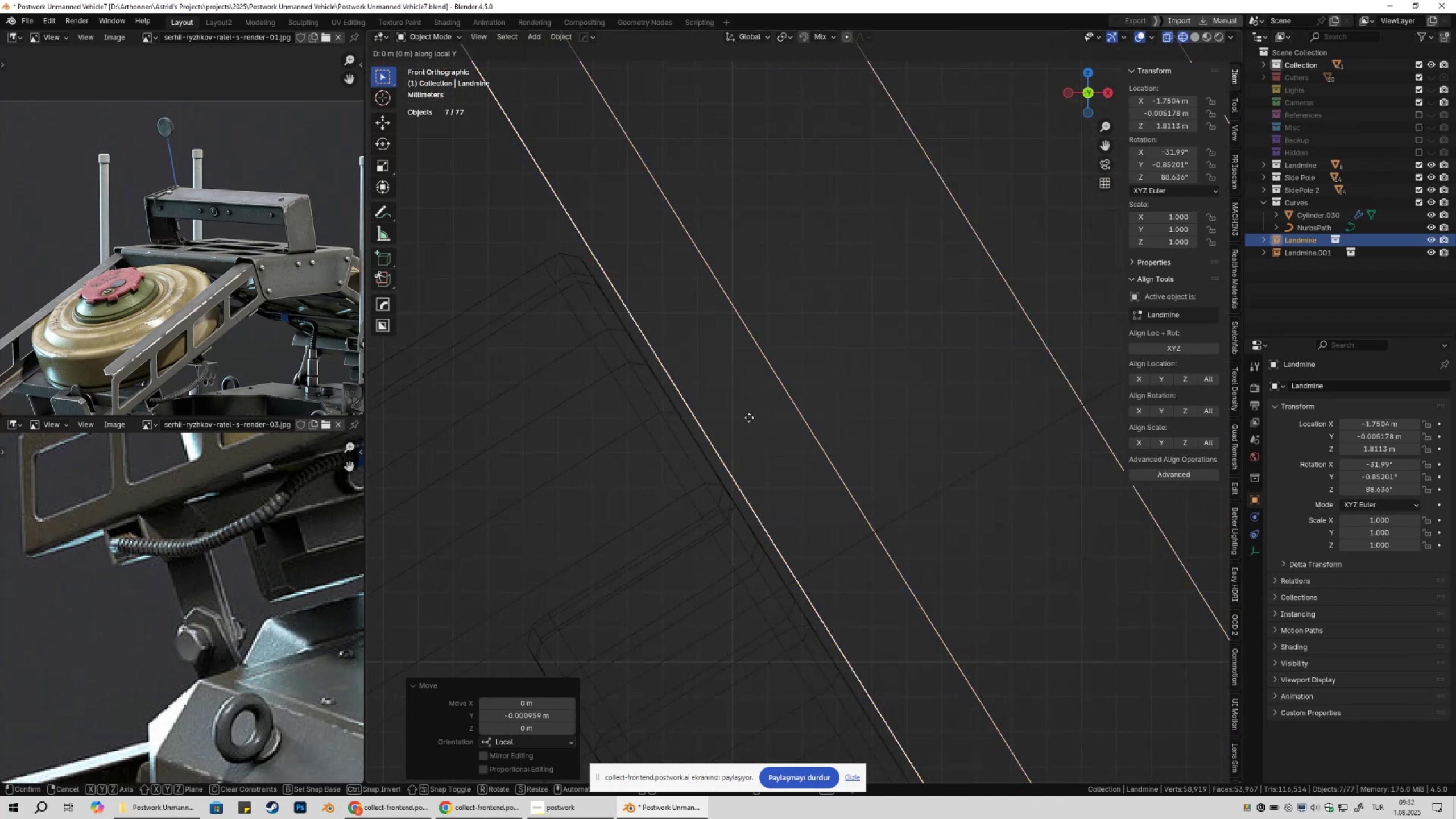 
hold_key(key=ShiftLeft, duration=1.53)
 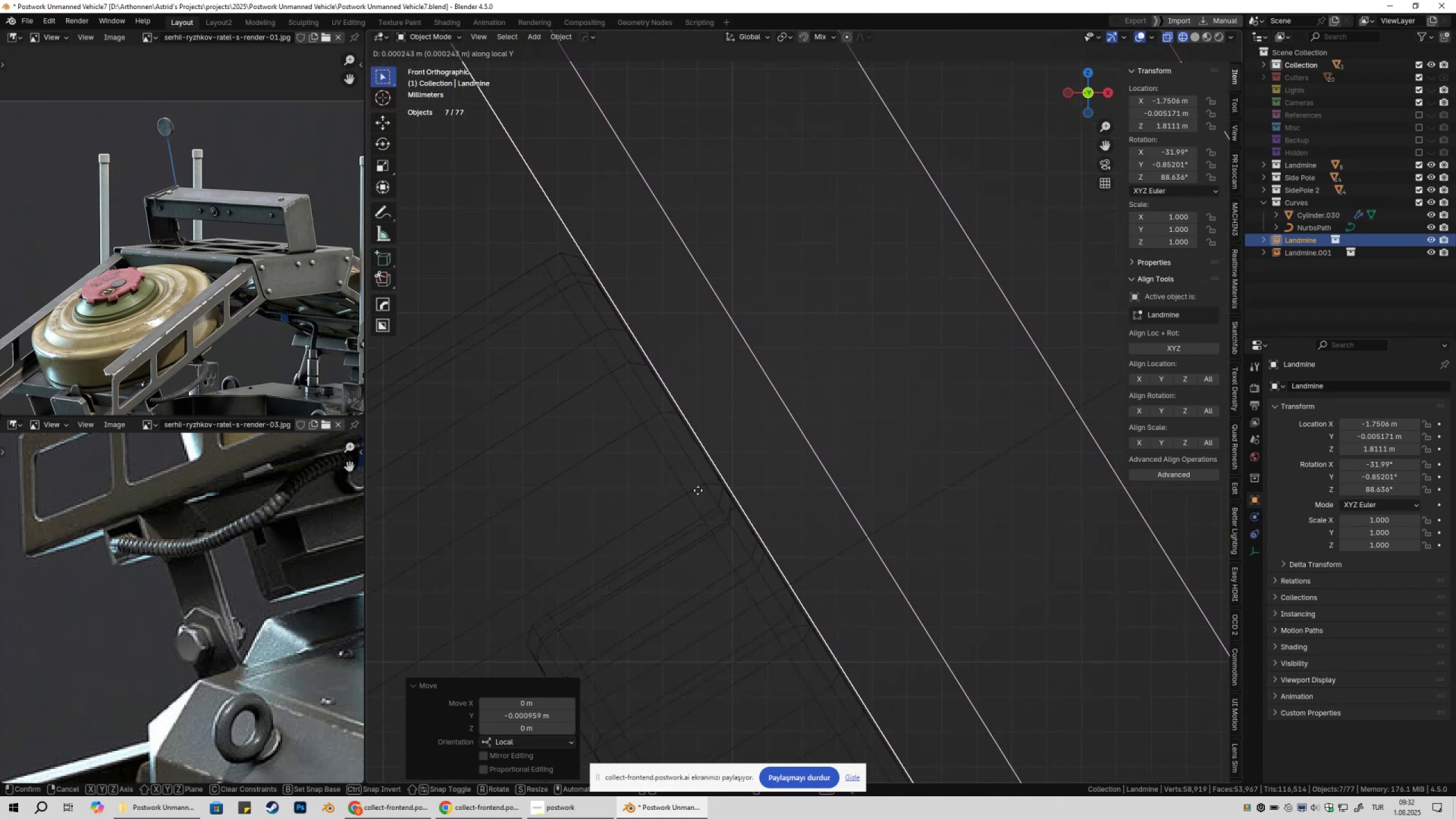 
hold_key(key=ShiftLeft, duration=0.74)
left_click([698, 490])
 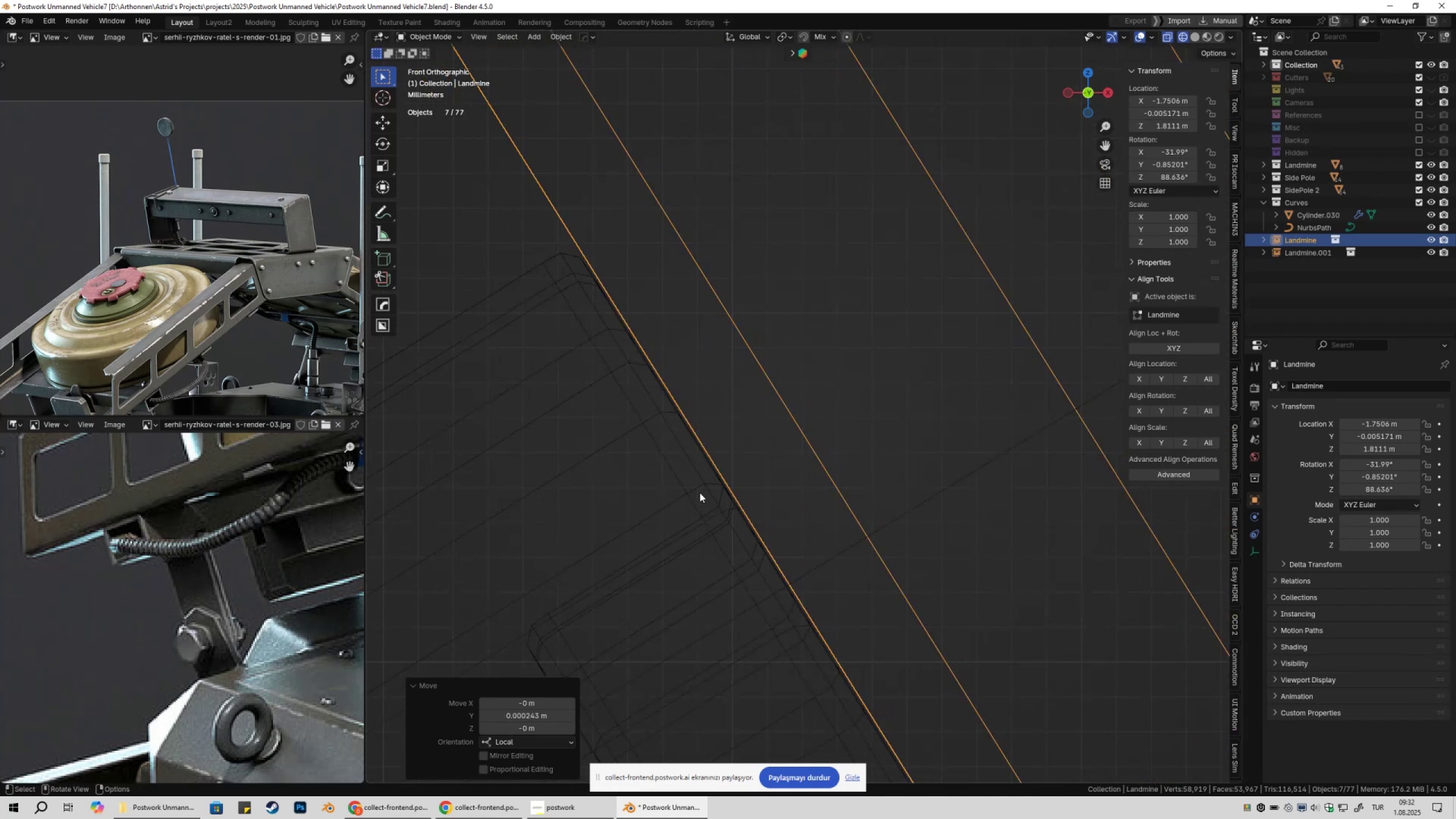 
scroll: coordinate [818, 537], scroll_direction: down, amount: 38.0
 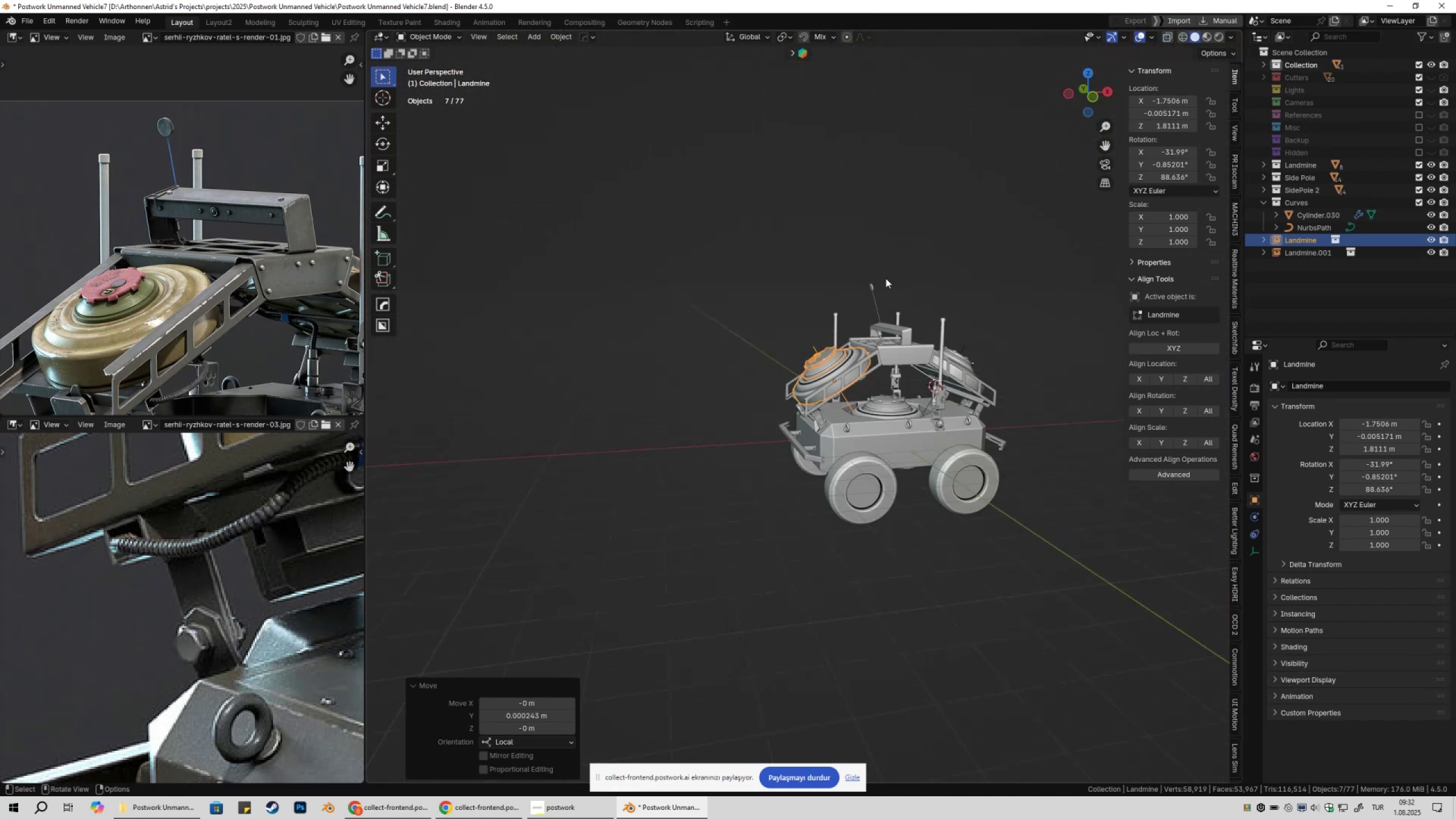 
key(NumpadDecimal)
 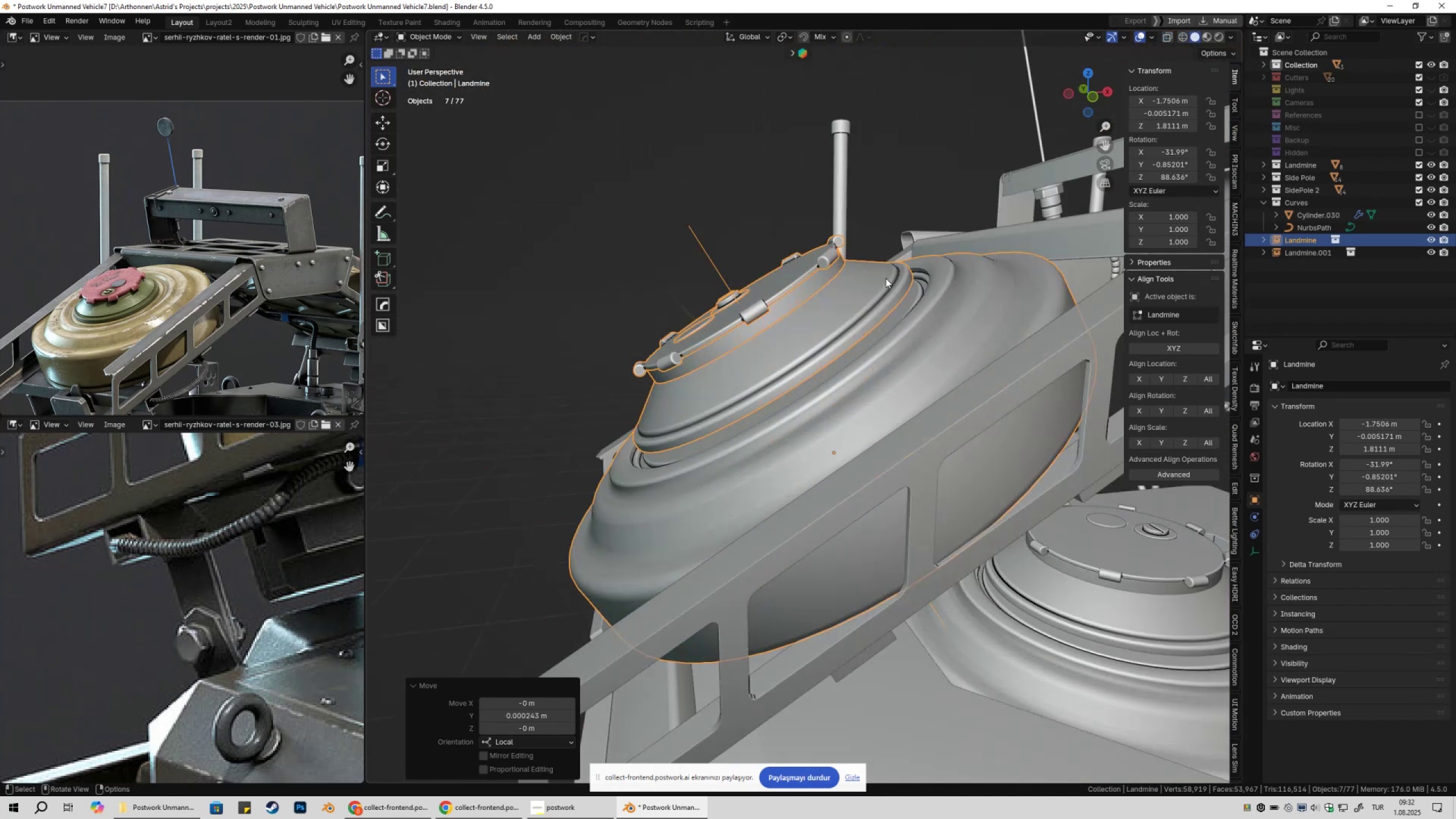 
hold_key(key=ShiftLeft, duration=0.34)
 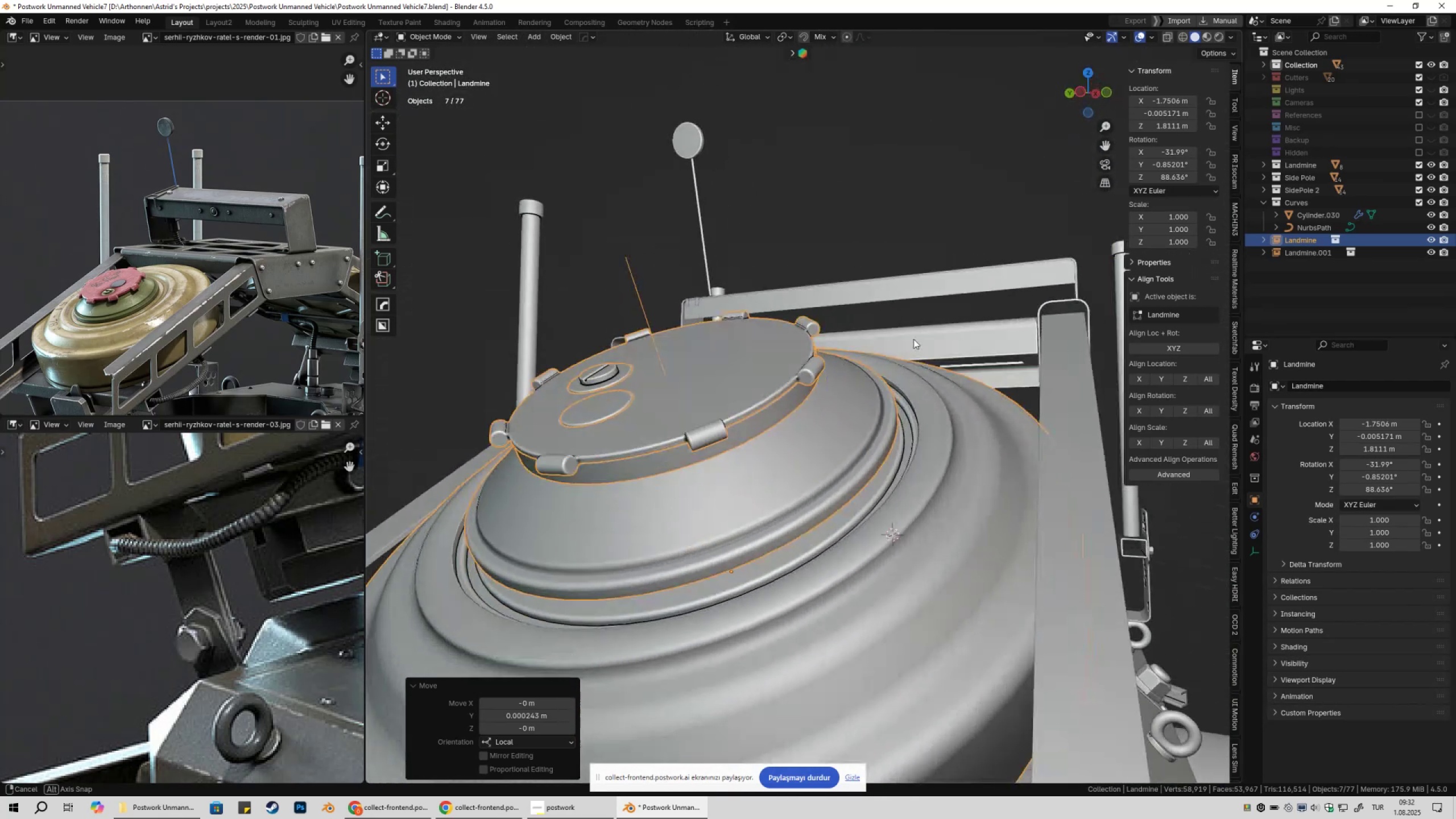 
wait(5.24)
 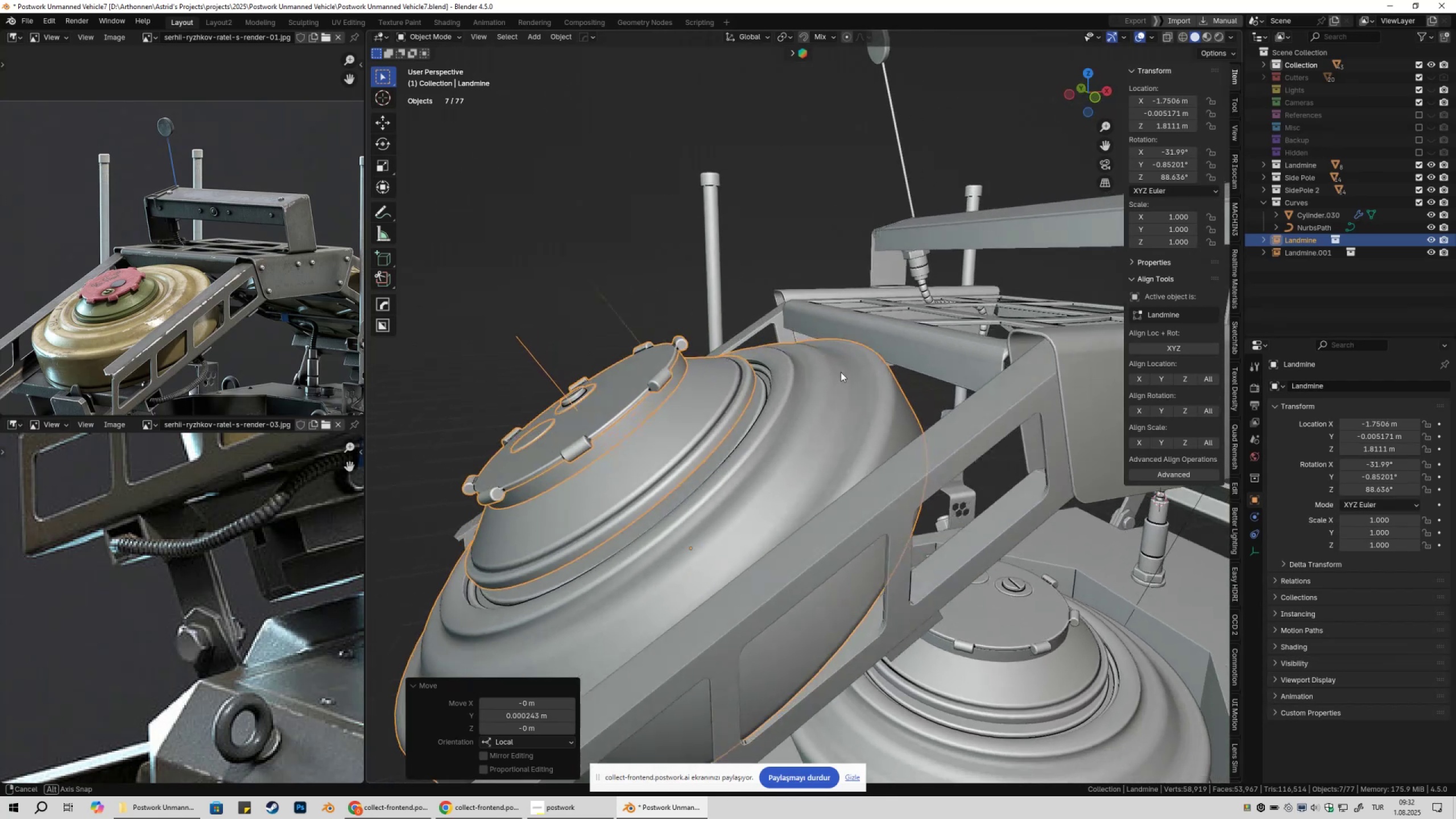 
scroll: coordinate [872, 377], scroll_direction: down, amount: 5.0
 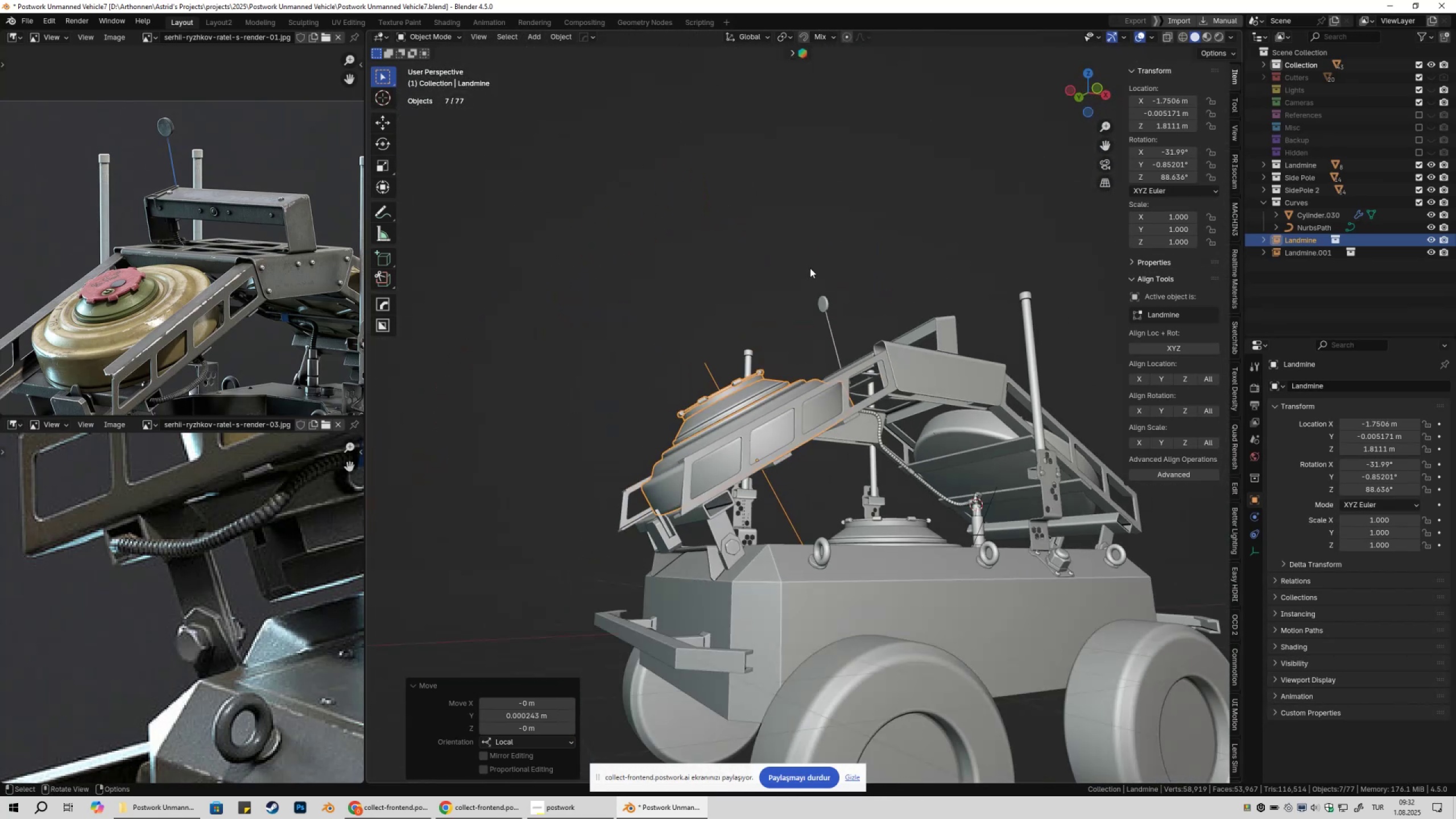 
left_click([810, 268])
 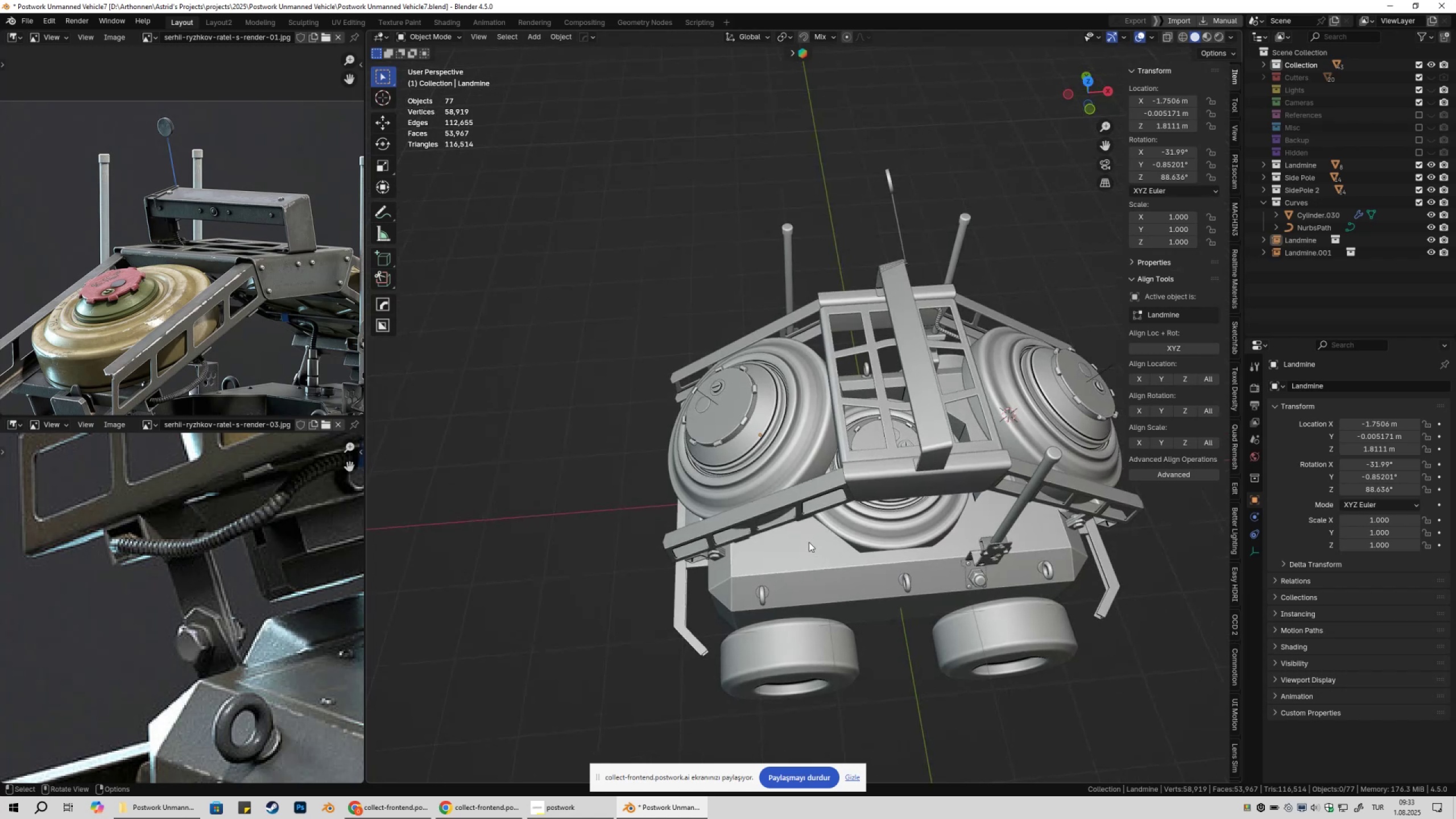 
wait(31.01)
 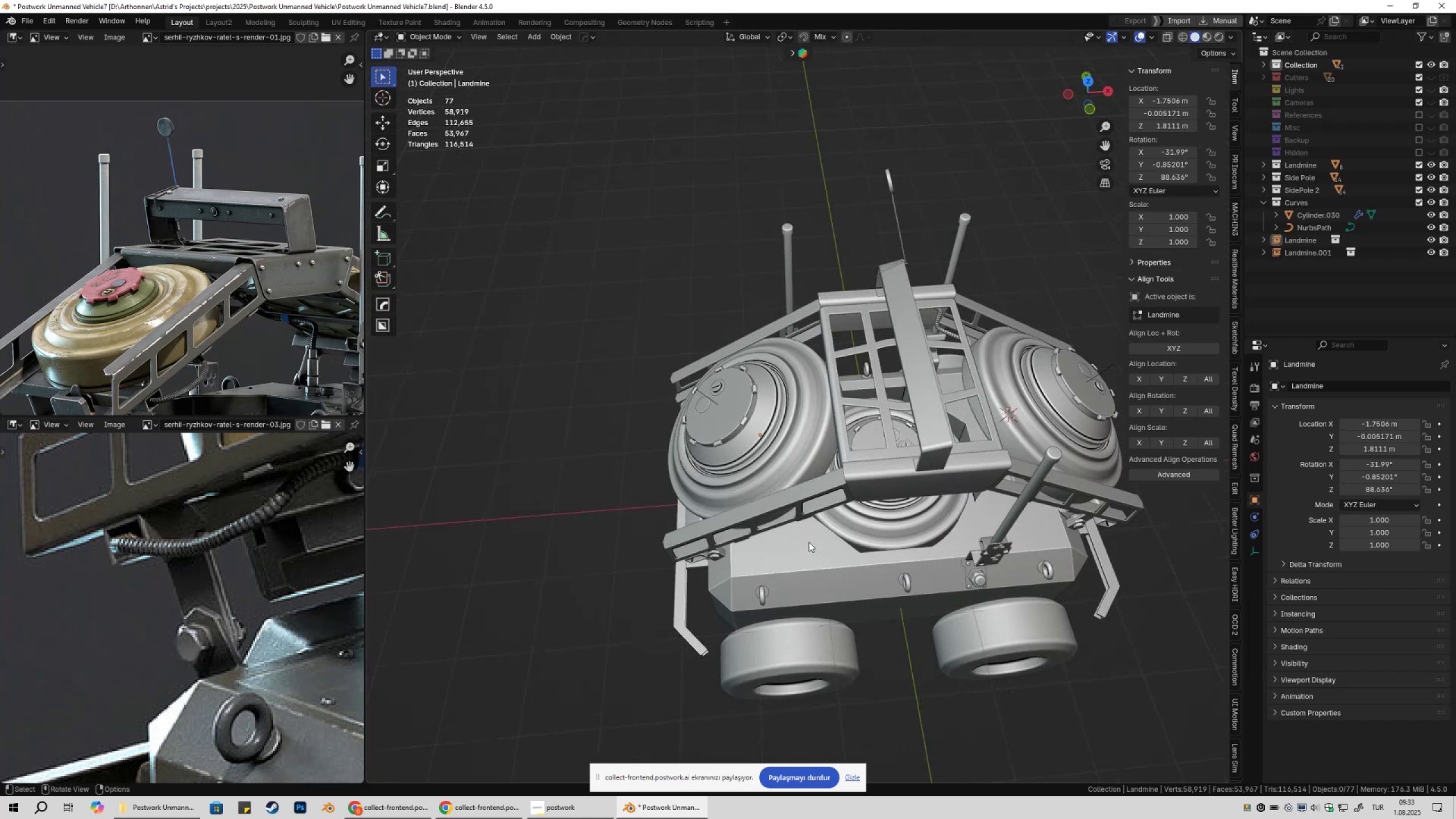 
left_click([851, 384])
 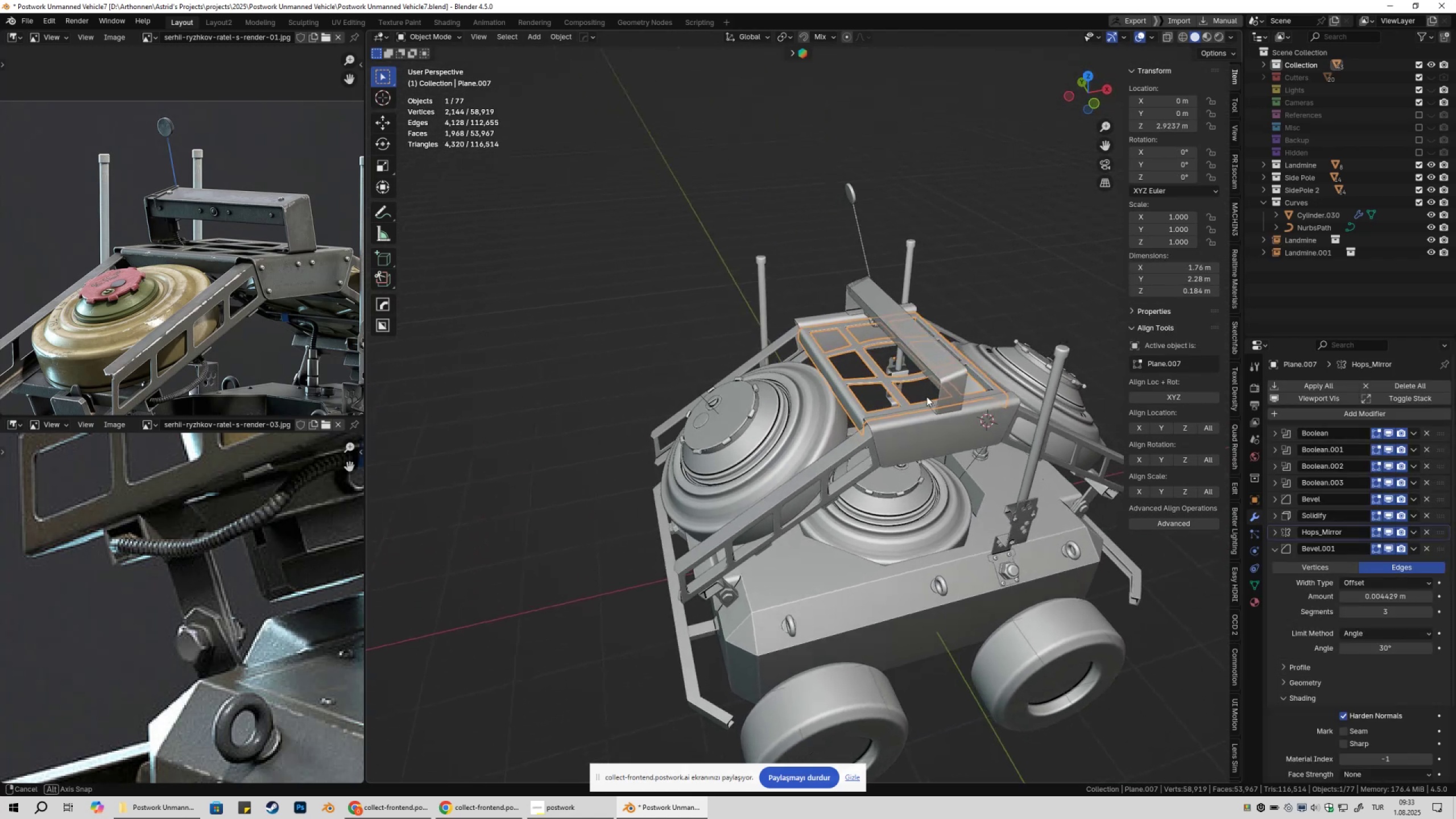 
key(Shift+ShiftLeft)
 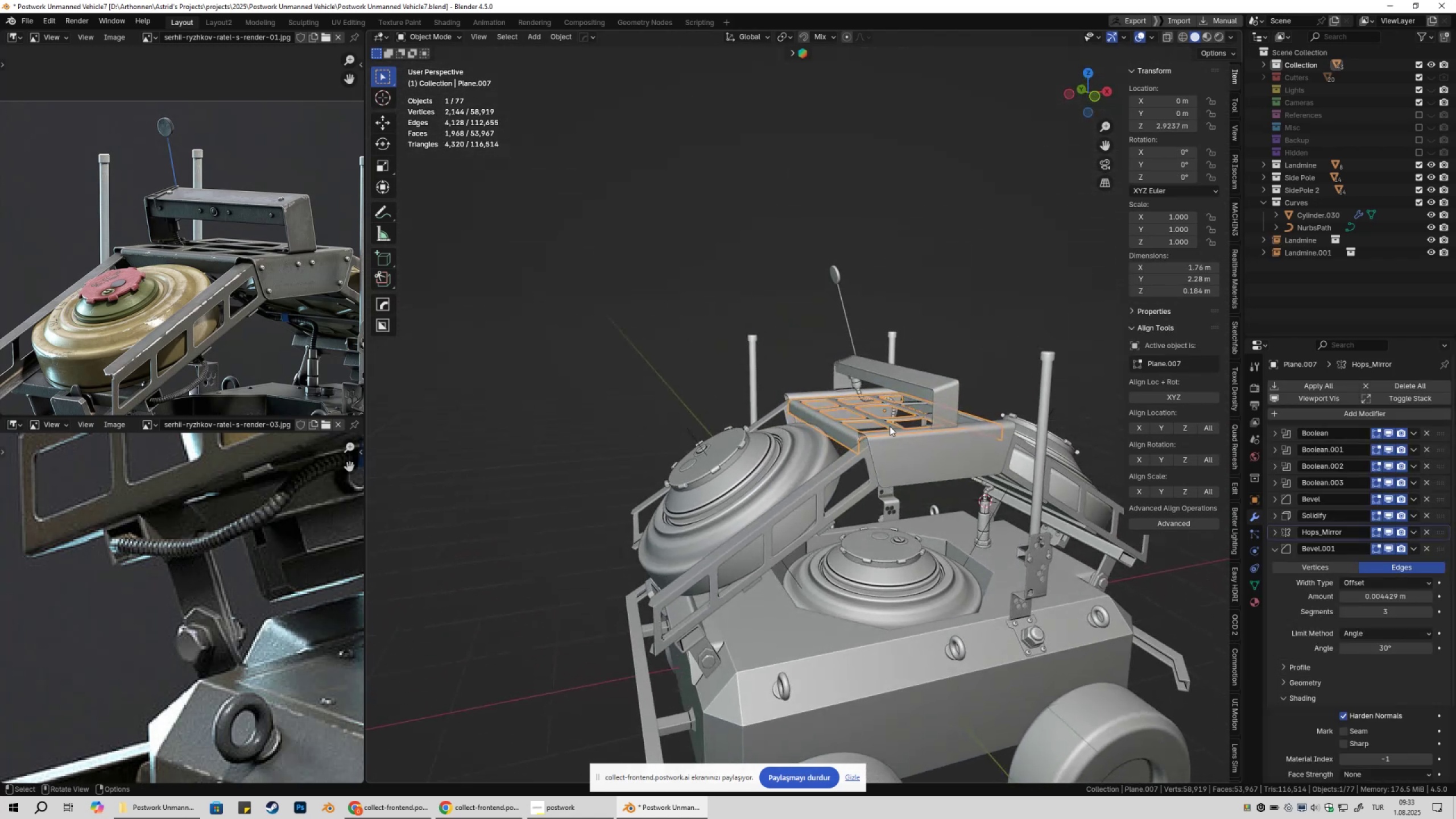 
key(Tab)
 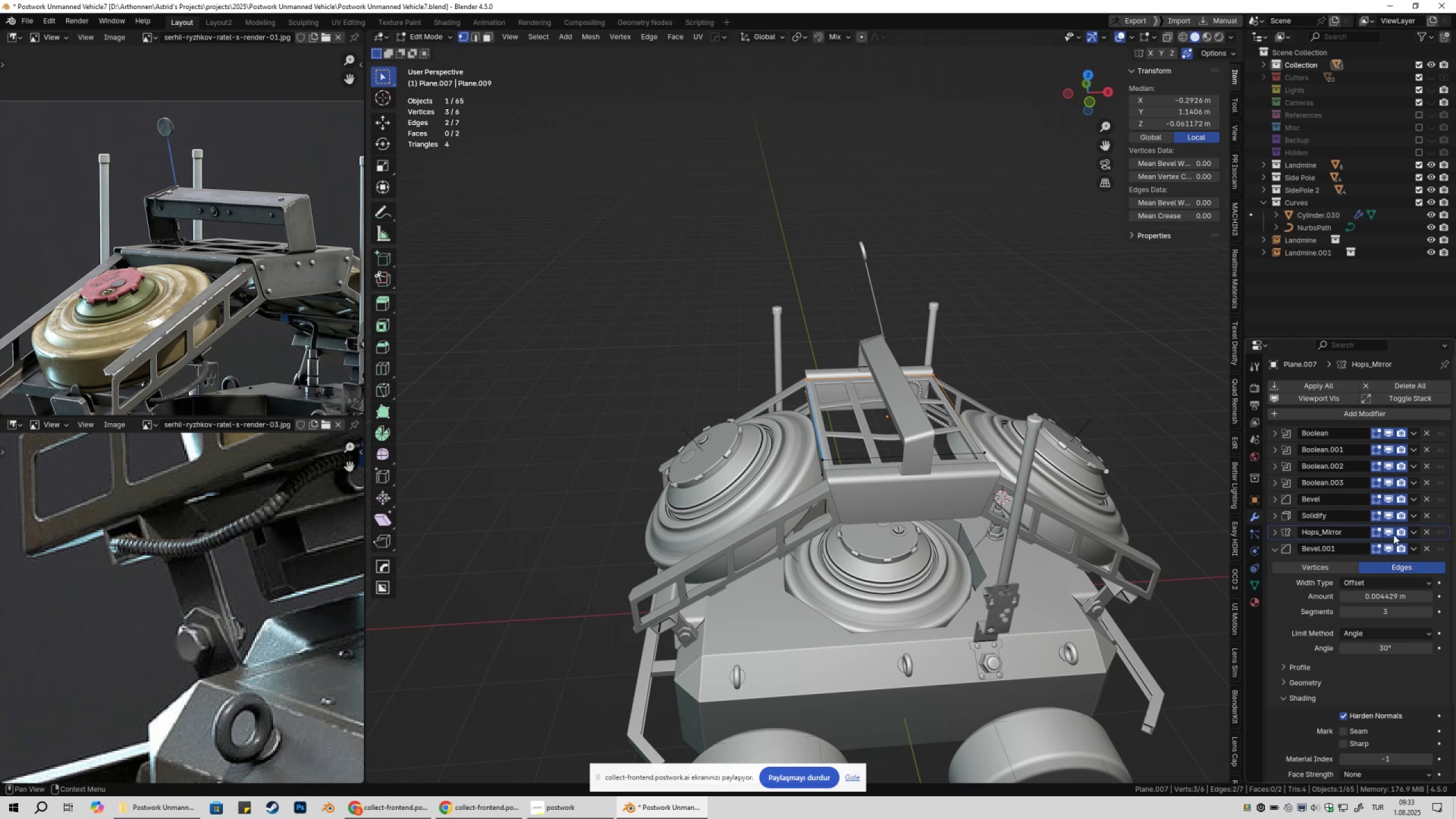 
double_click([1392, 535])
 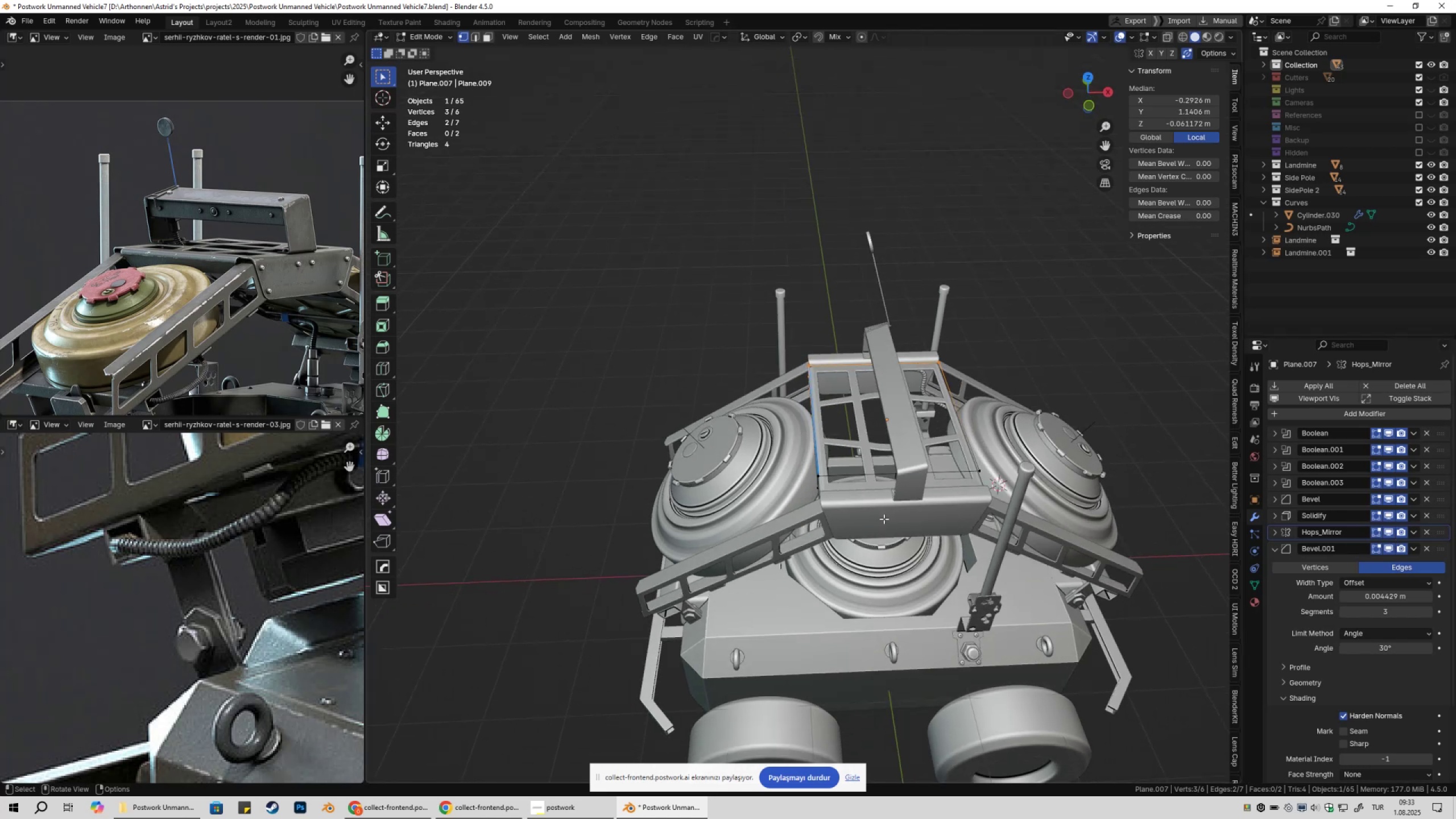 
key(Tab)
key(Tab)
type(1z71)
 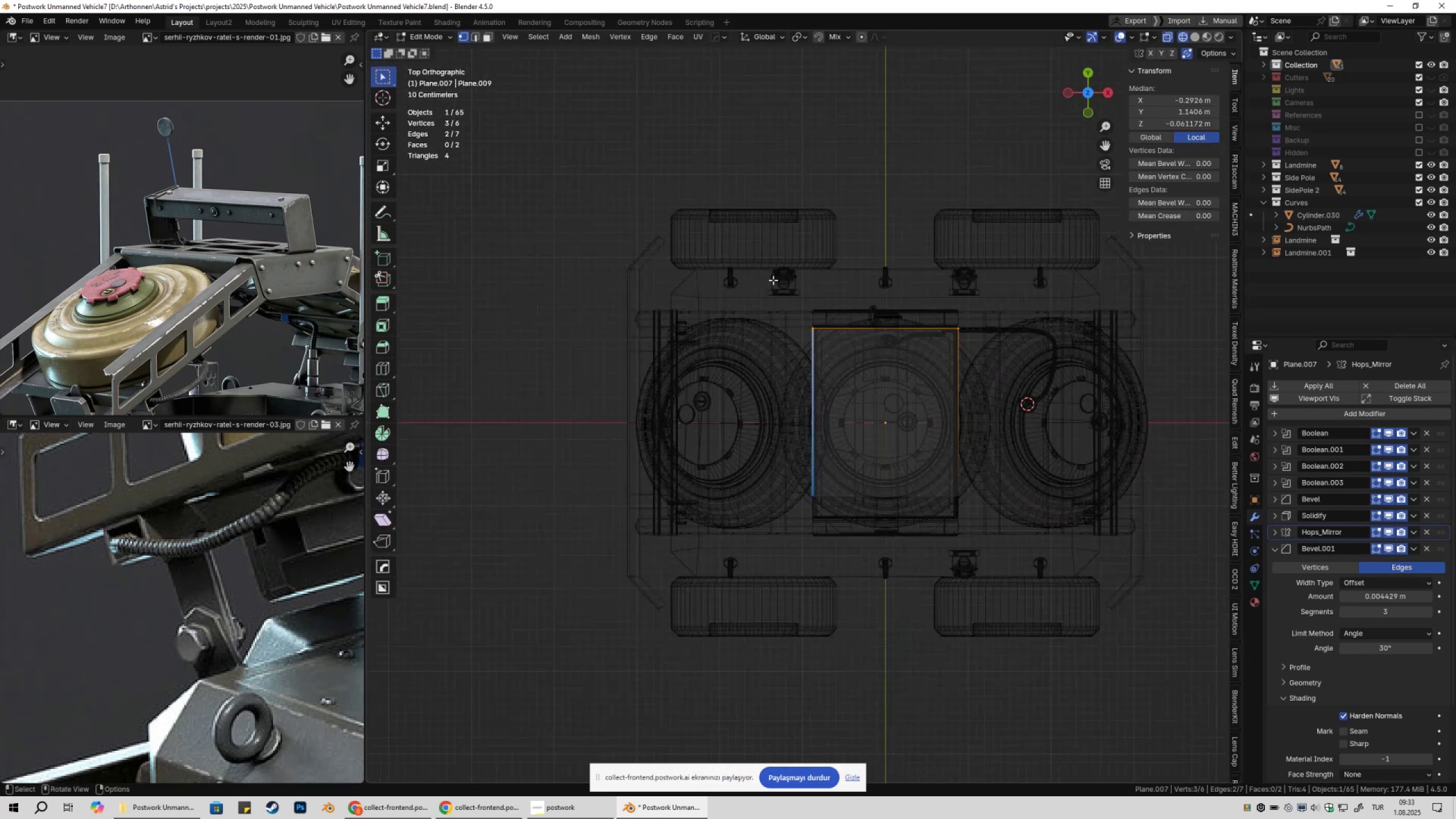 
left_click_drag(start_coordinate=[773, 281], to_coordinate=[838, 577])
 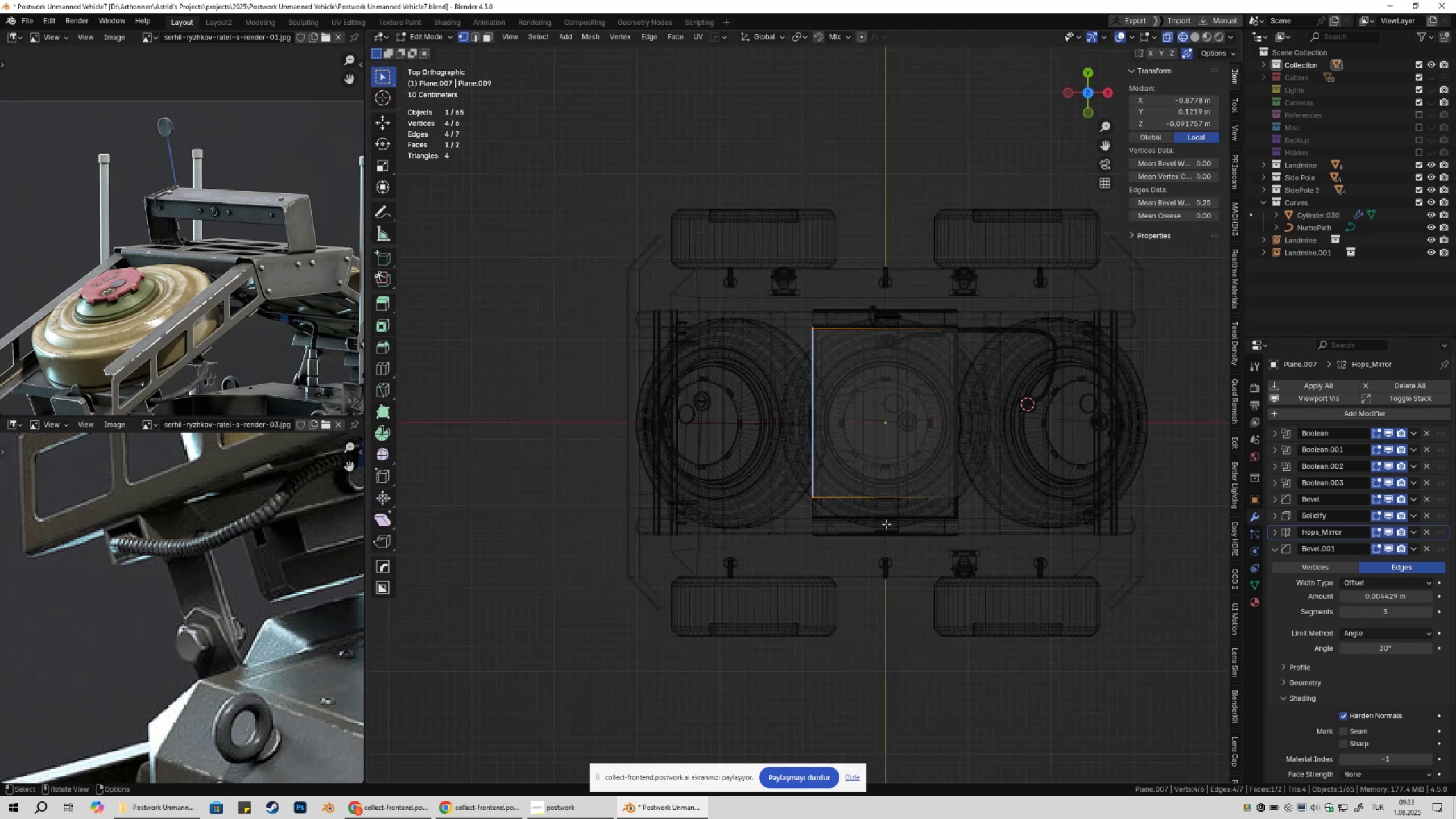 
scroll: coordinate [899, 568], scroll_direction: up, amount: 6.0
 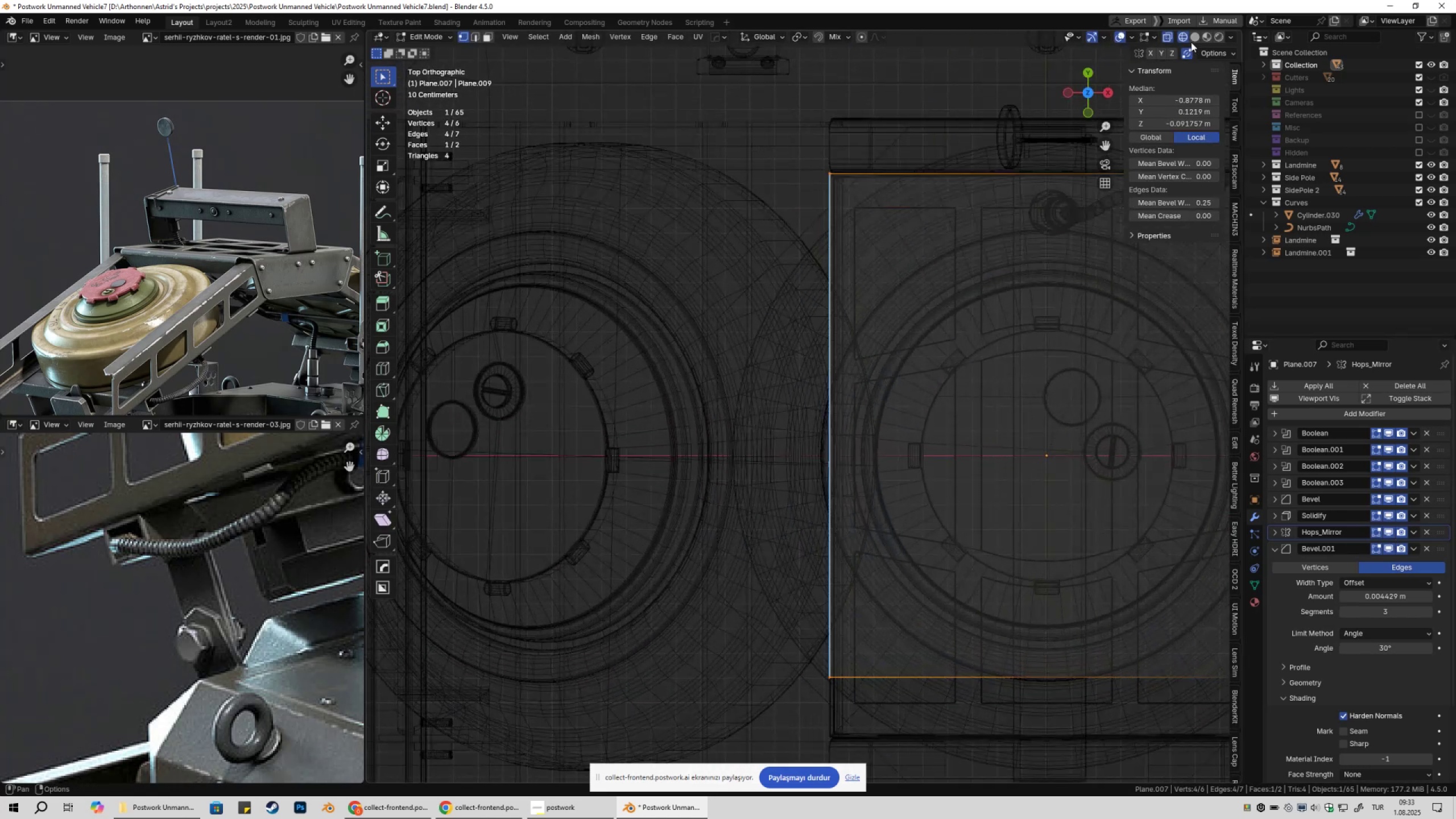 
left_click([1191, 40])
 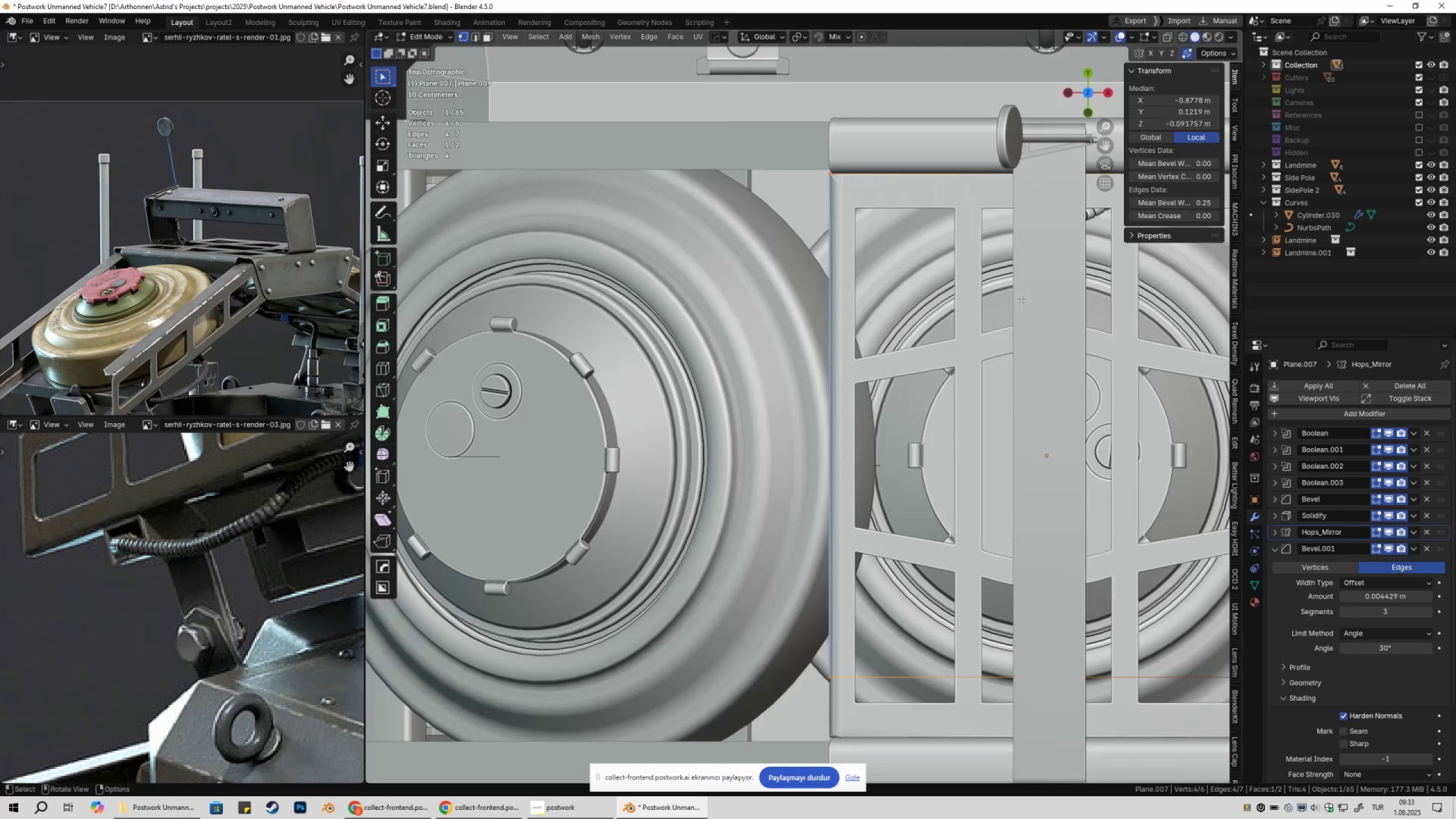 
hold_key(key=ShiftLeft, duration=0.31)
 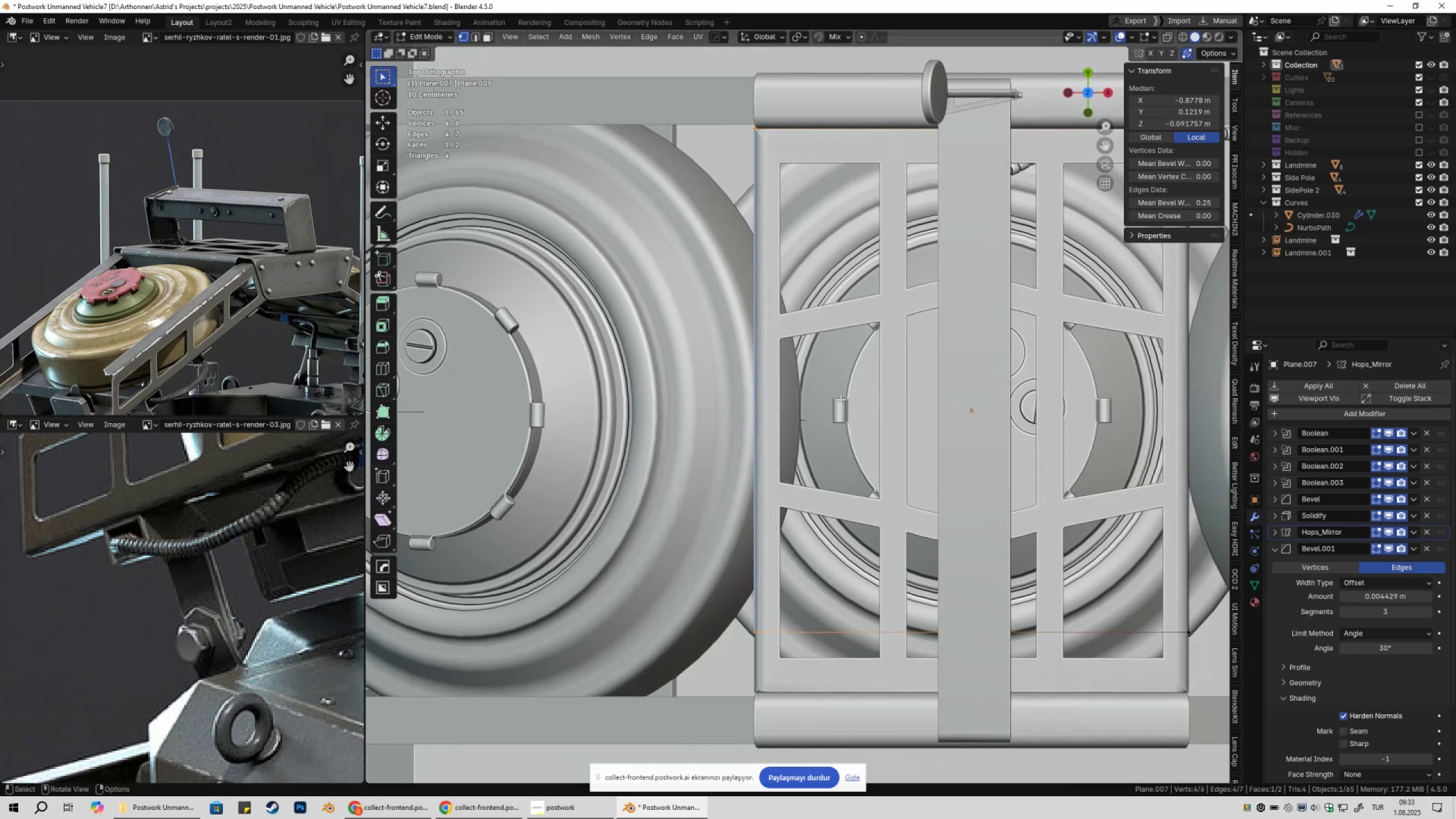 
scroll: coordinate [840, 404], scroll_direction: down, amount: 2.0
 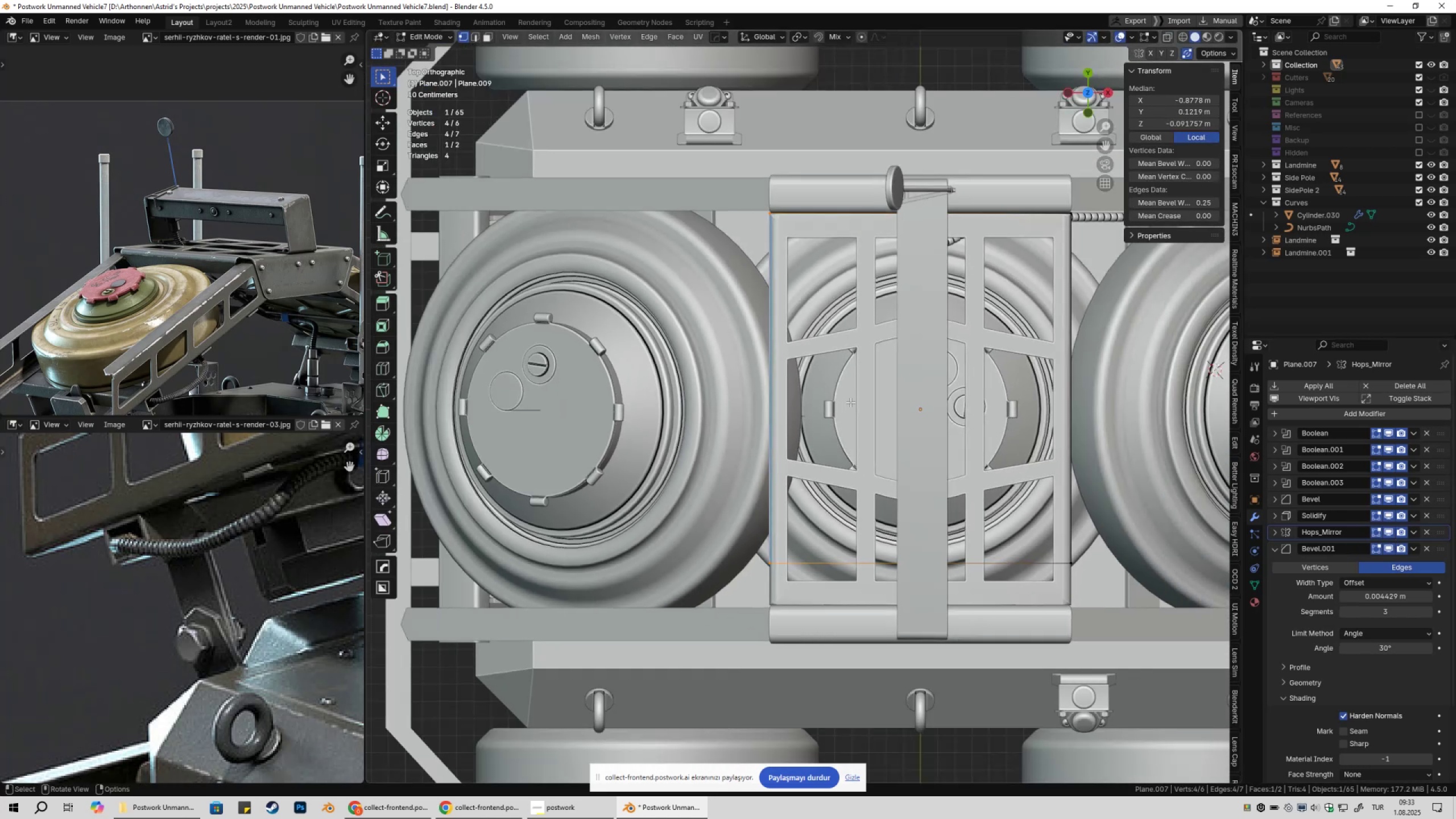 
type(gx)
key(Escape)
 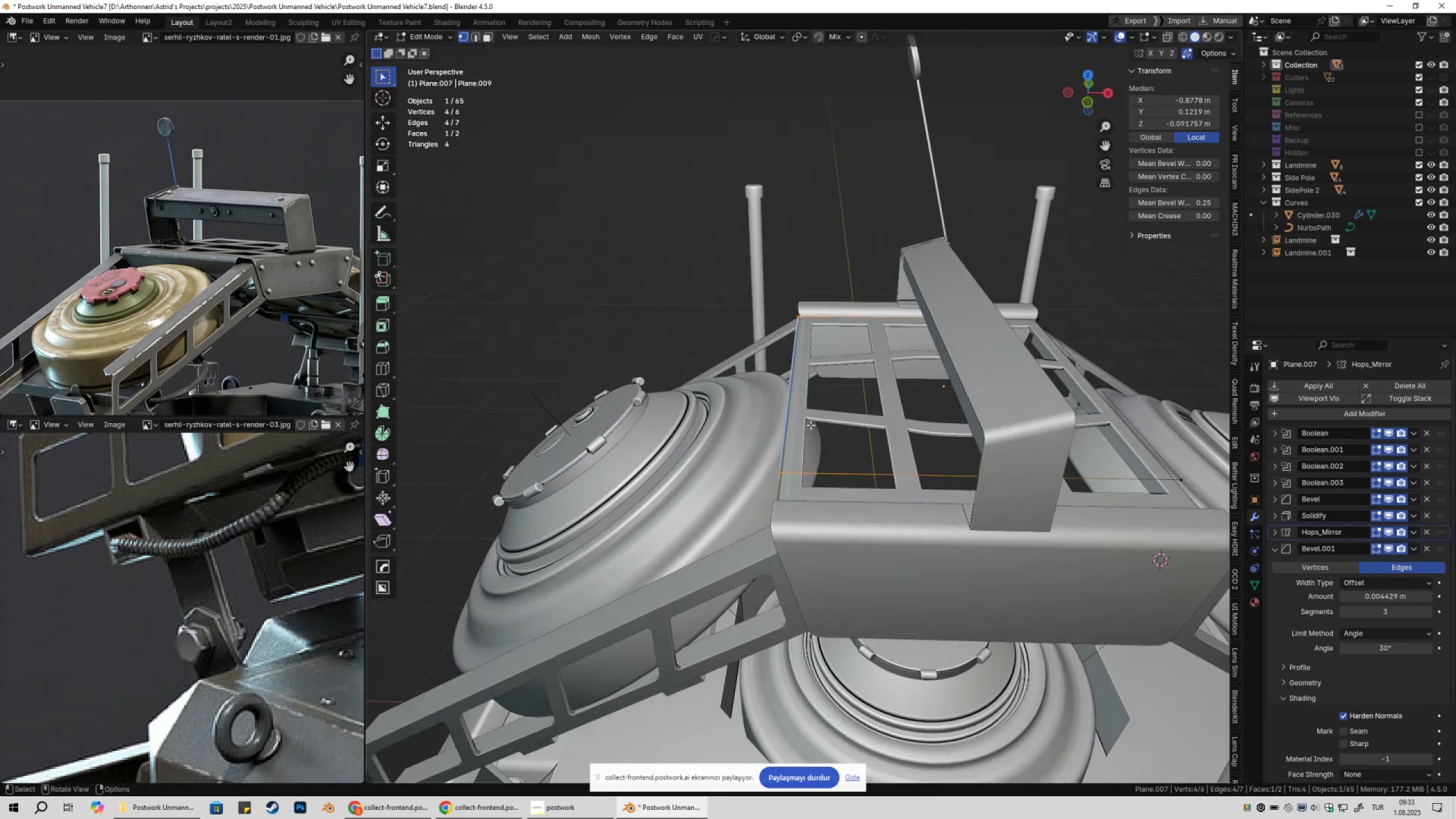 
scroll: coordinate [813, 438], scroll_direction: down, amount: 2.0
 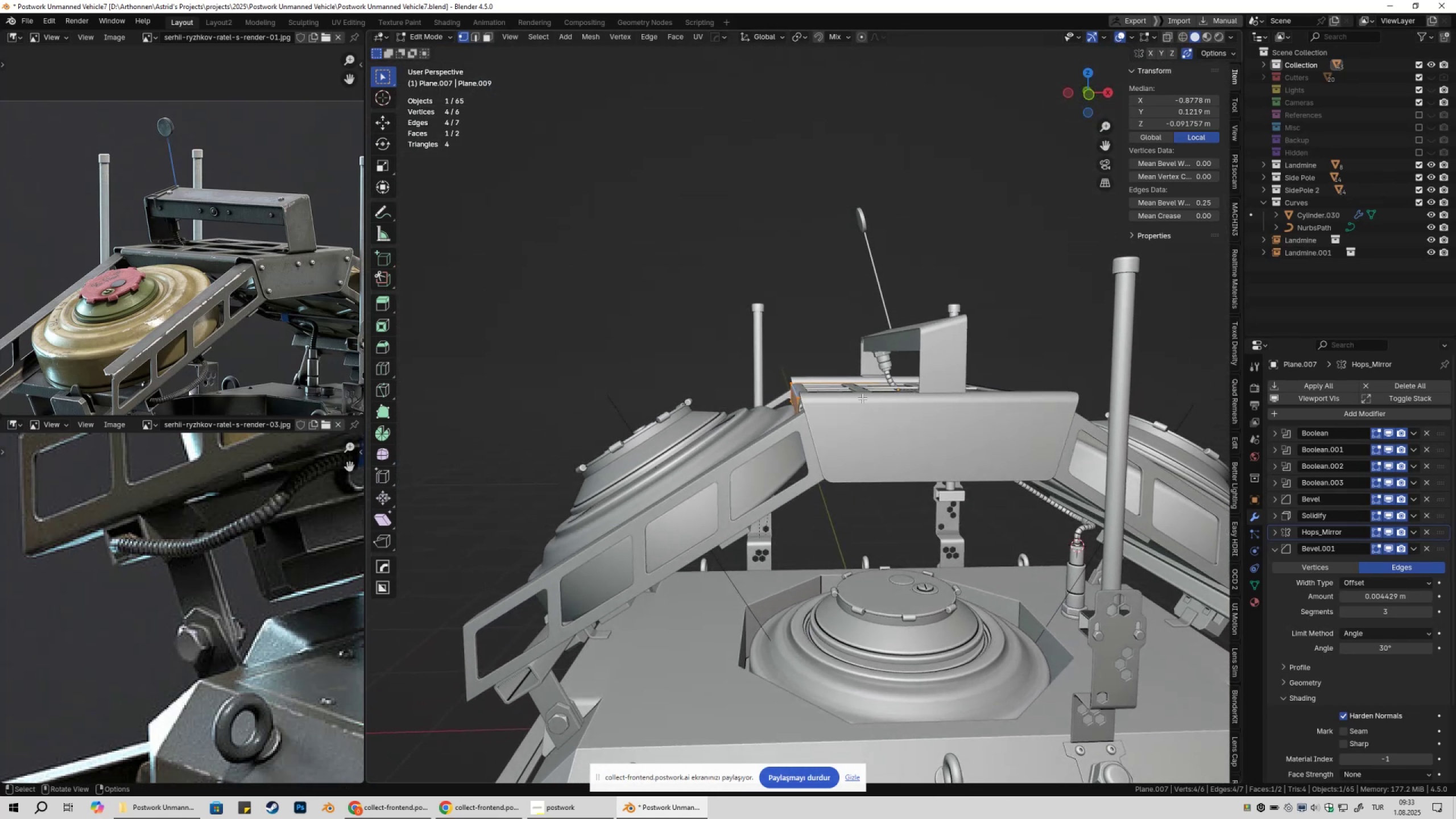 
type(gx)
 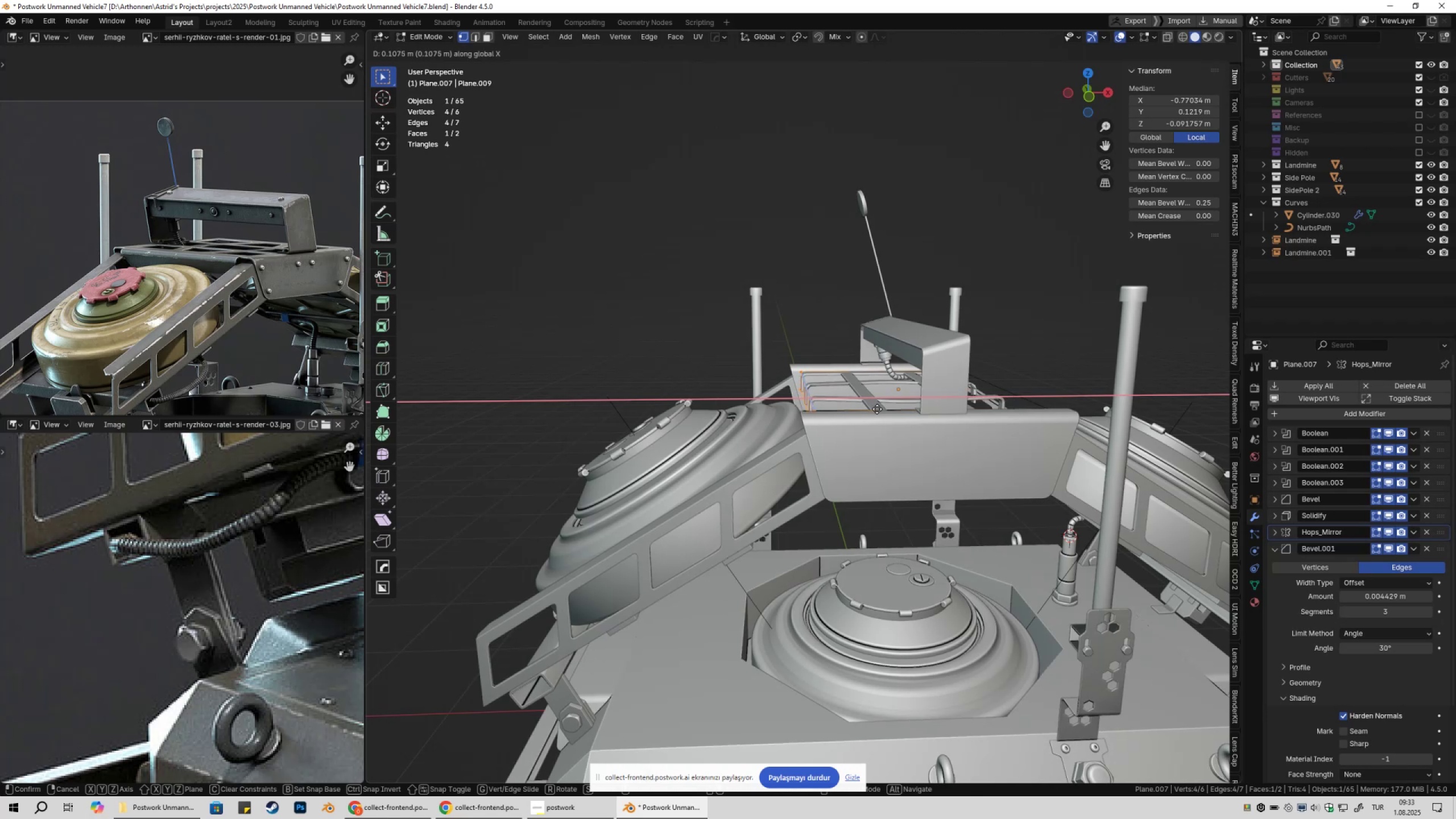 
scroll: coordinate [878, 452], scroll_direction: up, amount: 3.0
 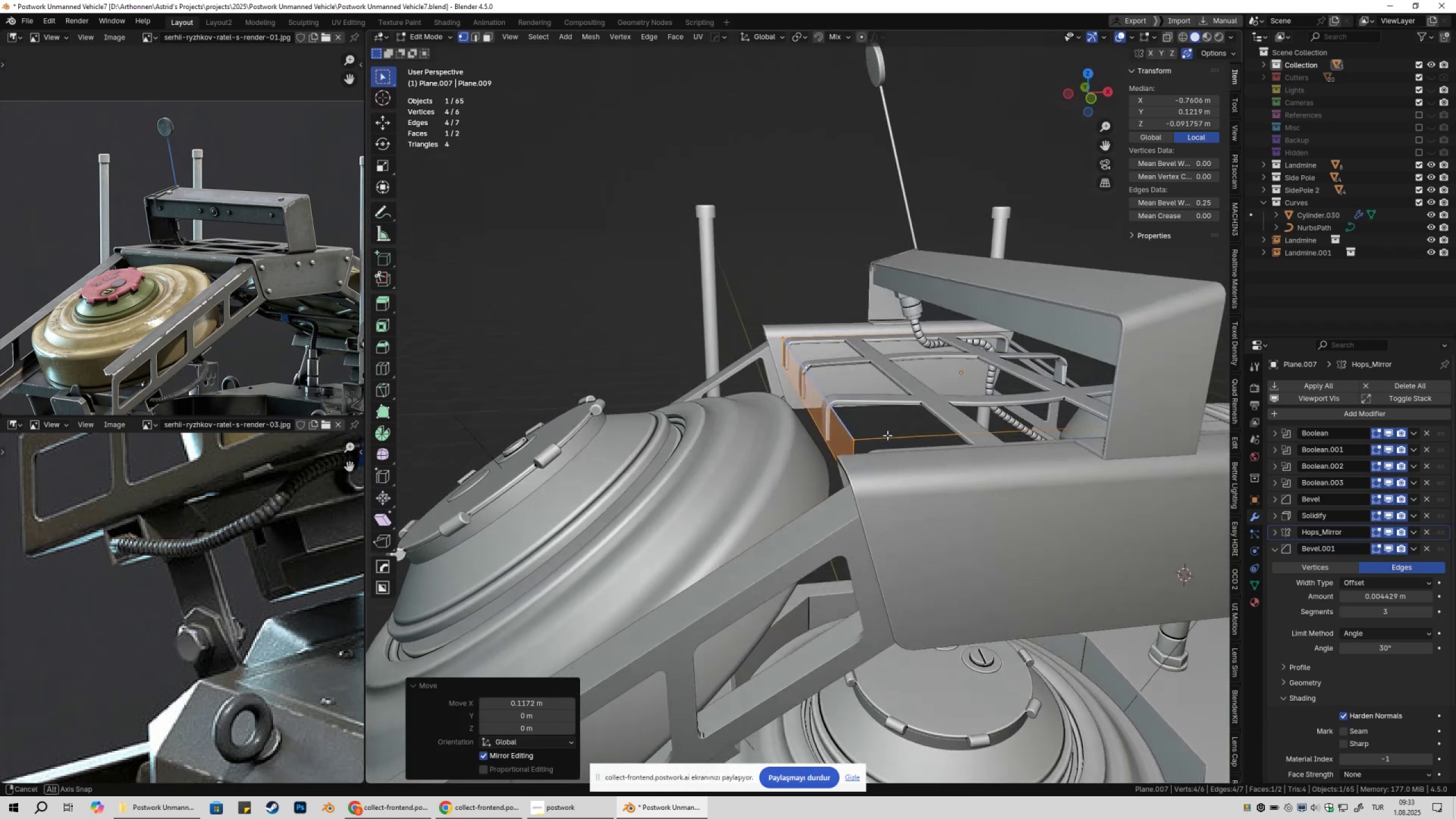 
type(gx)
key(Escape)
type(gx)
key(Escape)
 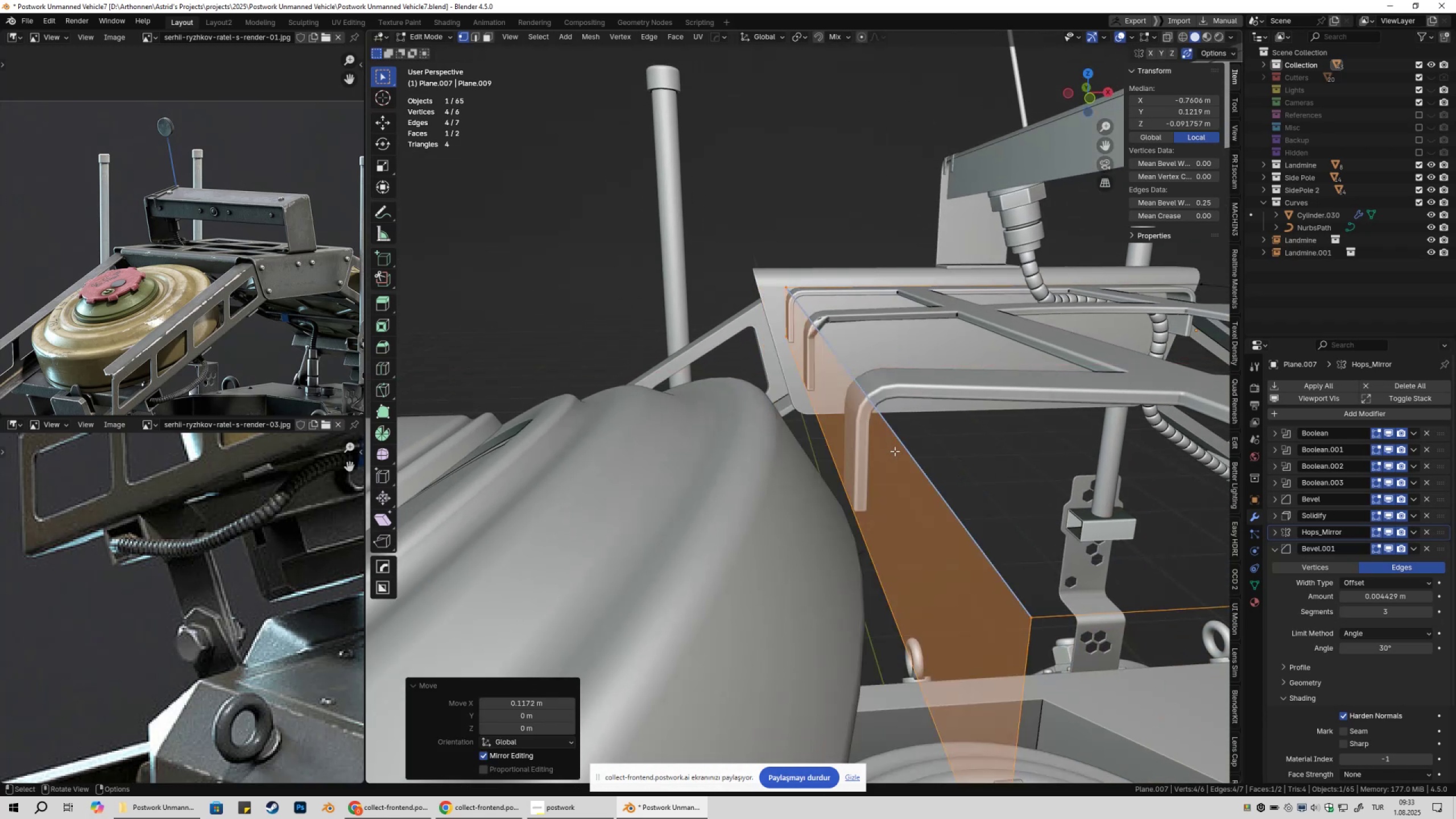 
scroll: coordinate [870, 442], scroll_direction: up, amount: 5.0
 